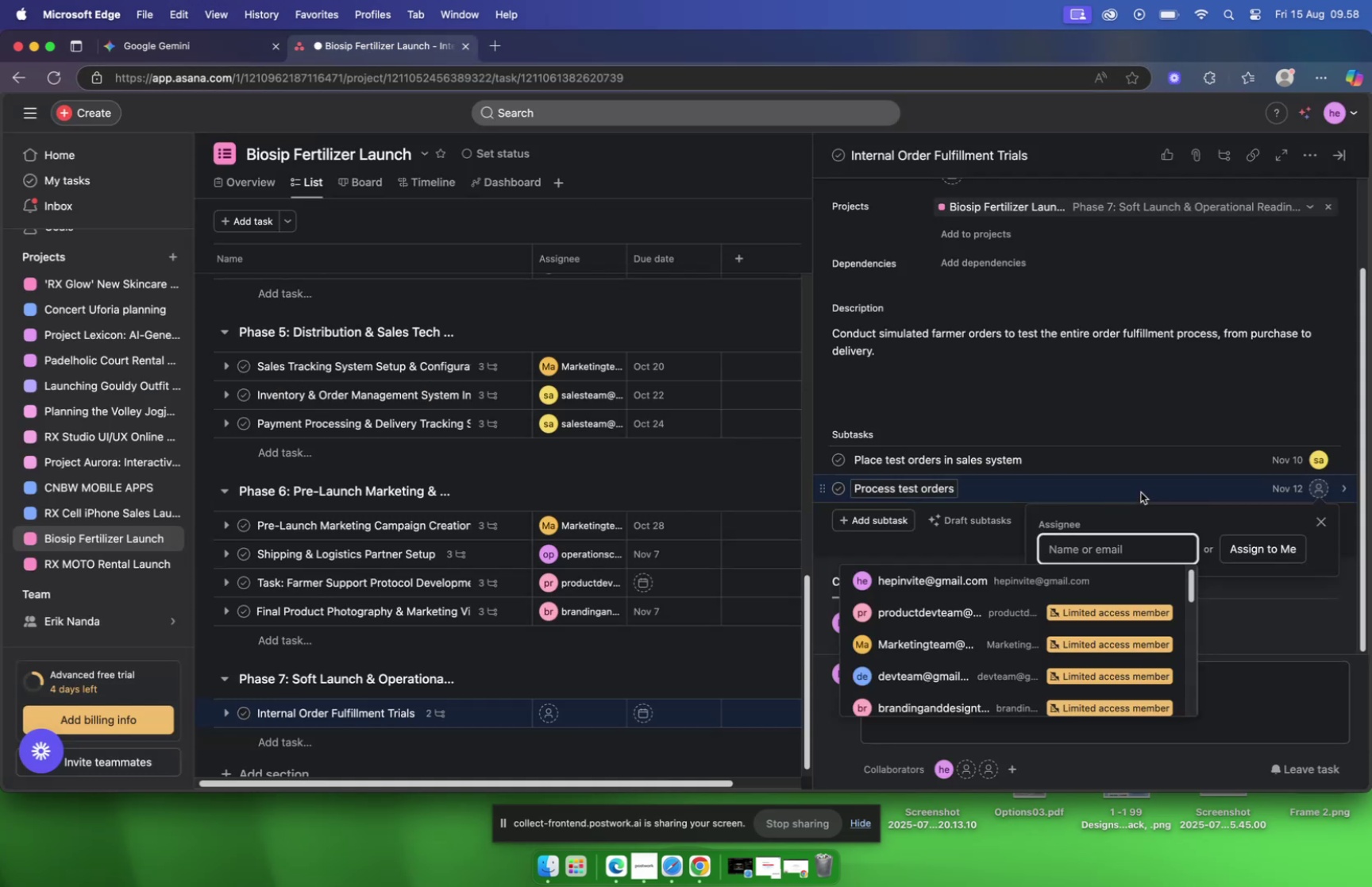 
left_click([1141, 490])
 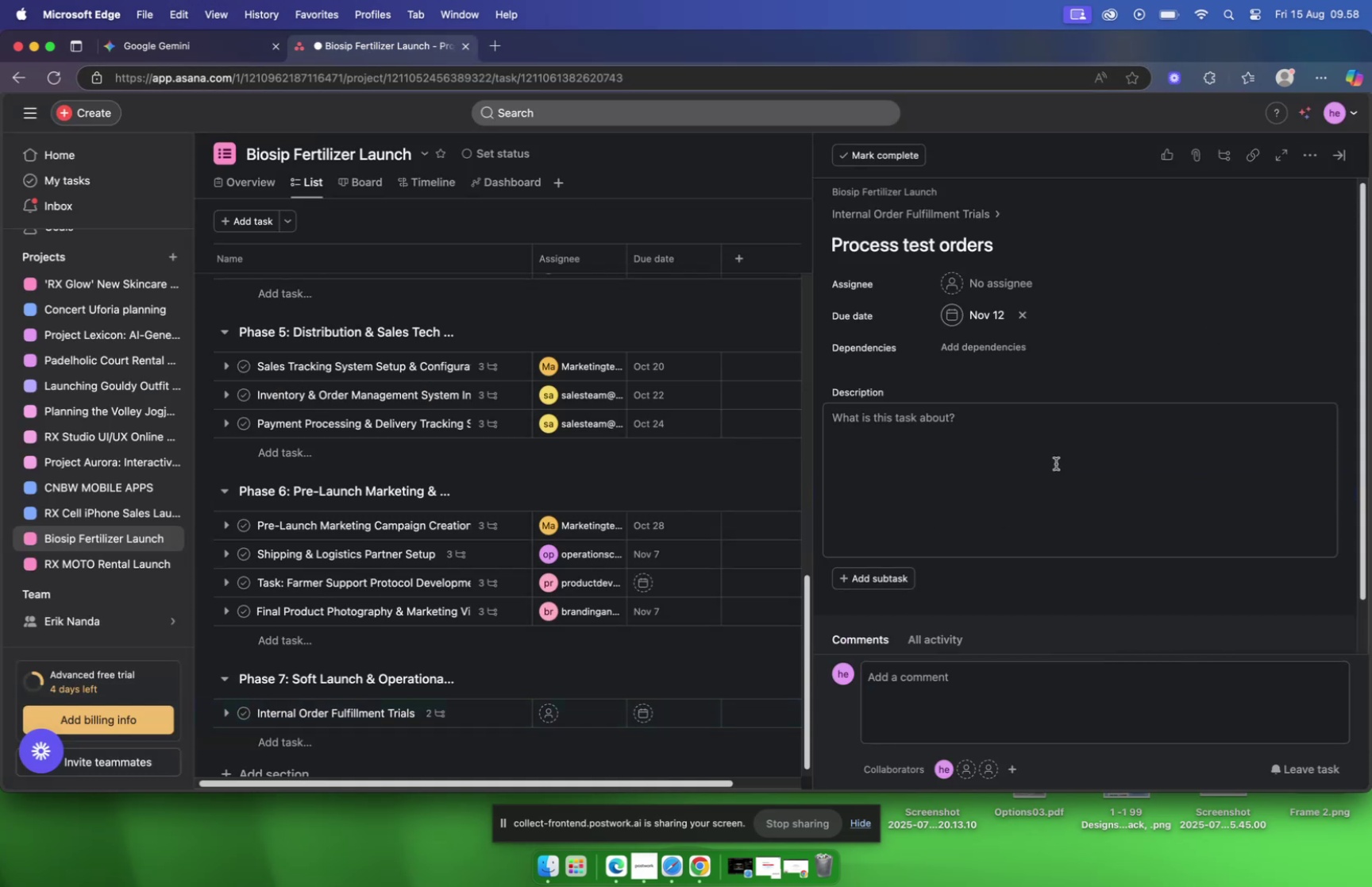 
left_click([950, 425])
 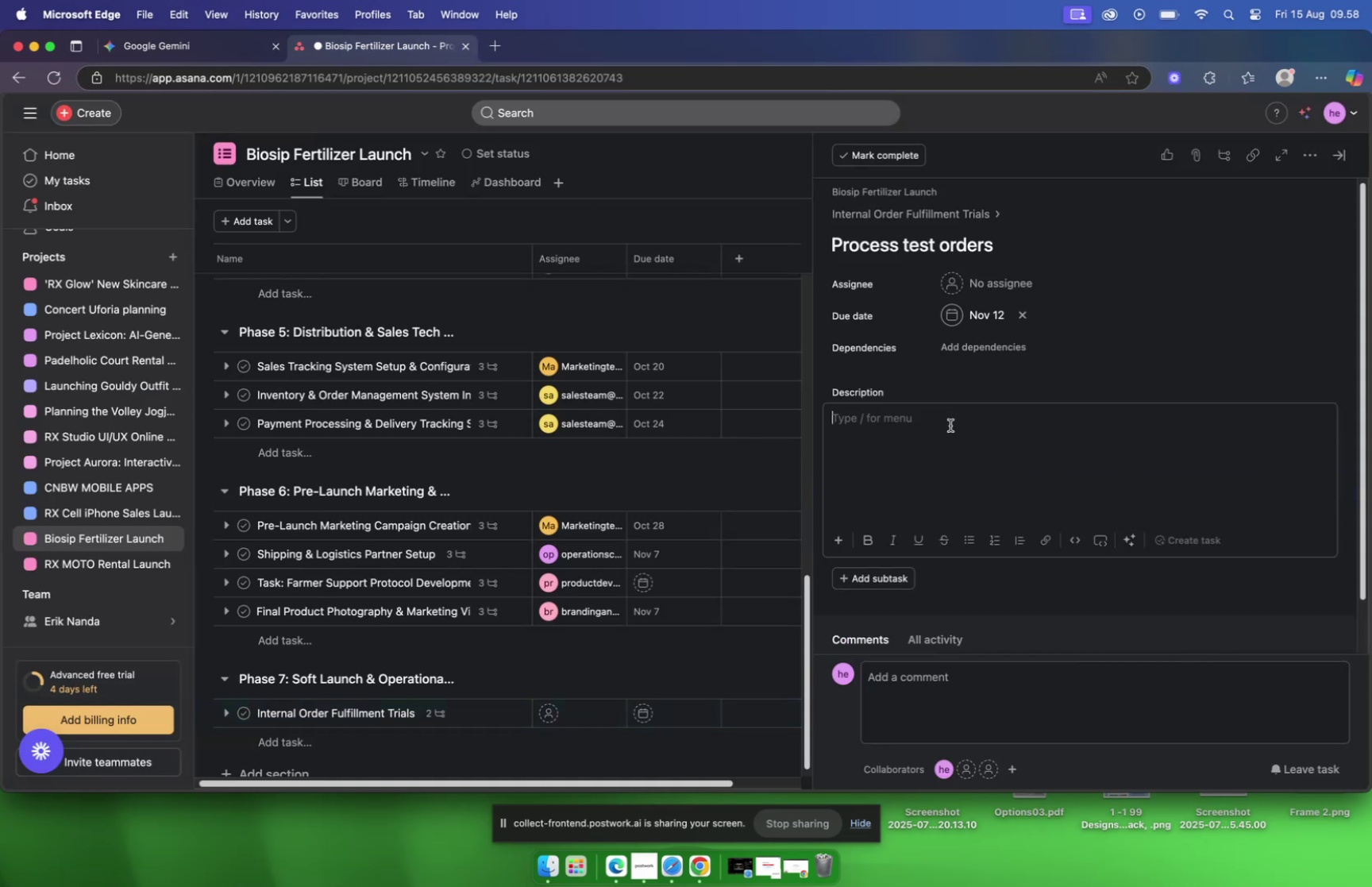 
right_click([950, 425])
 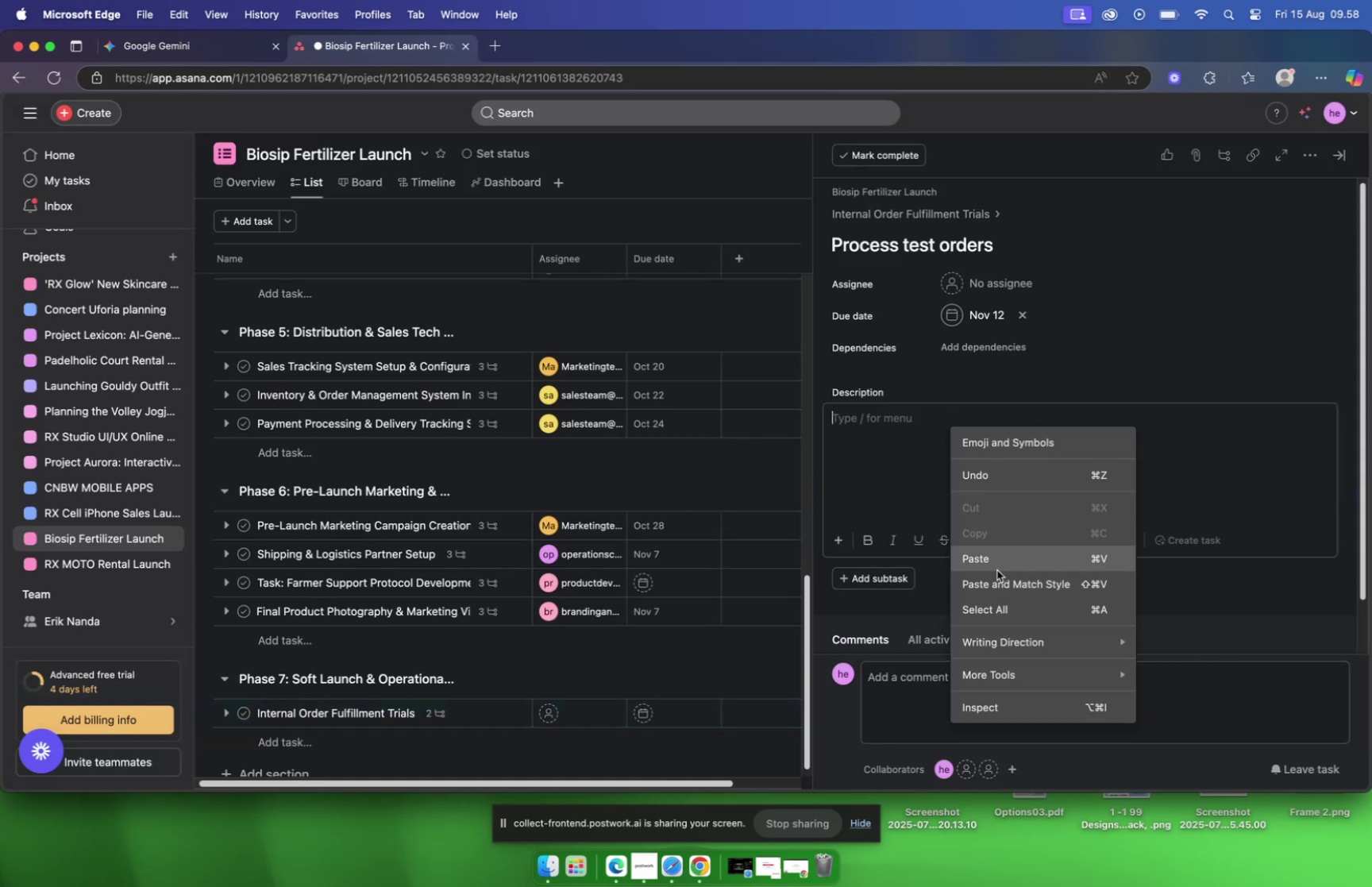 
left_click([992, 555])
 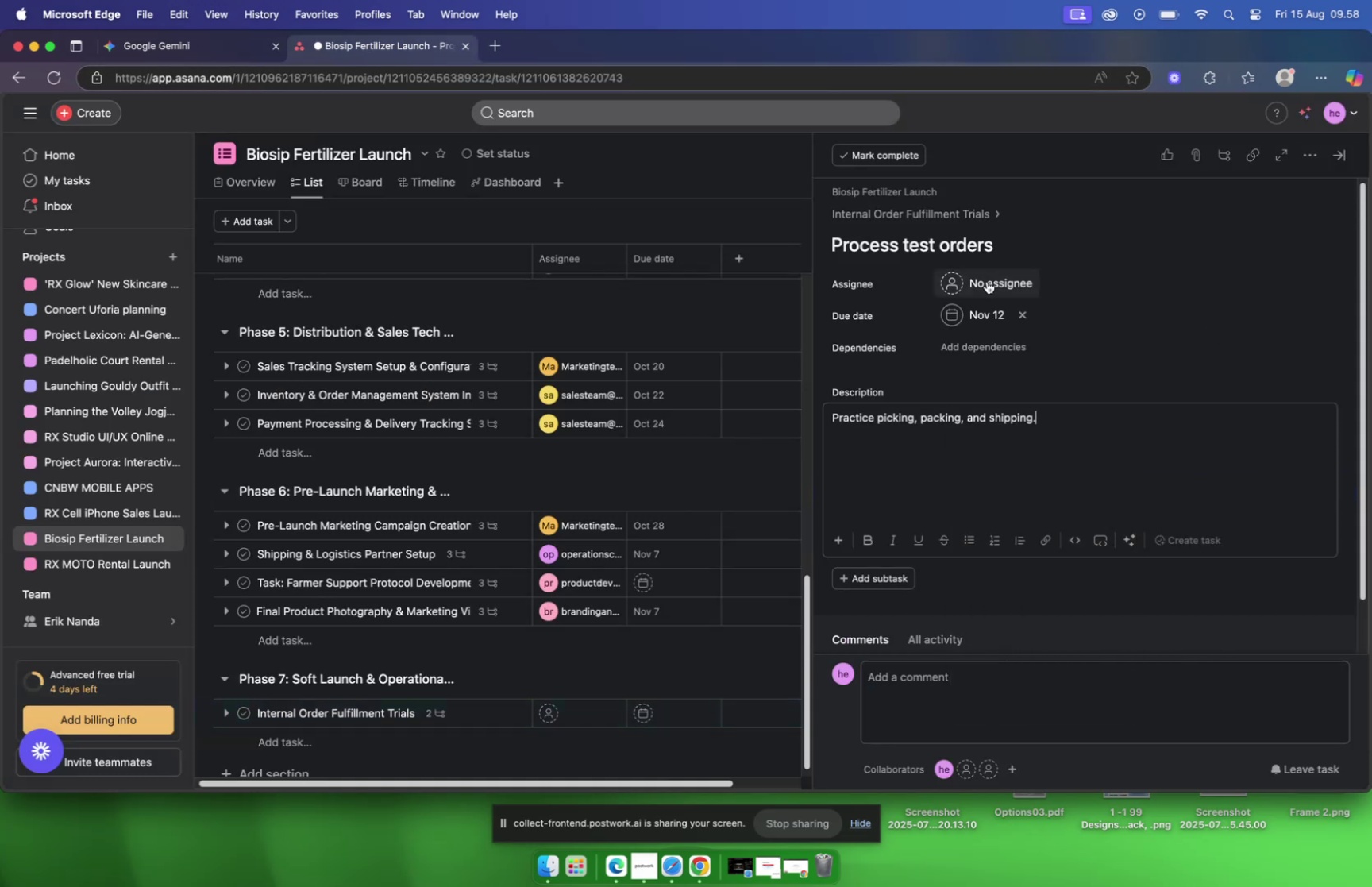 
left_click([987, 281])
 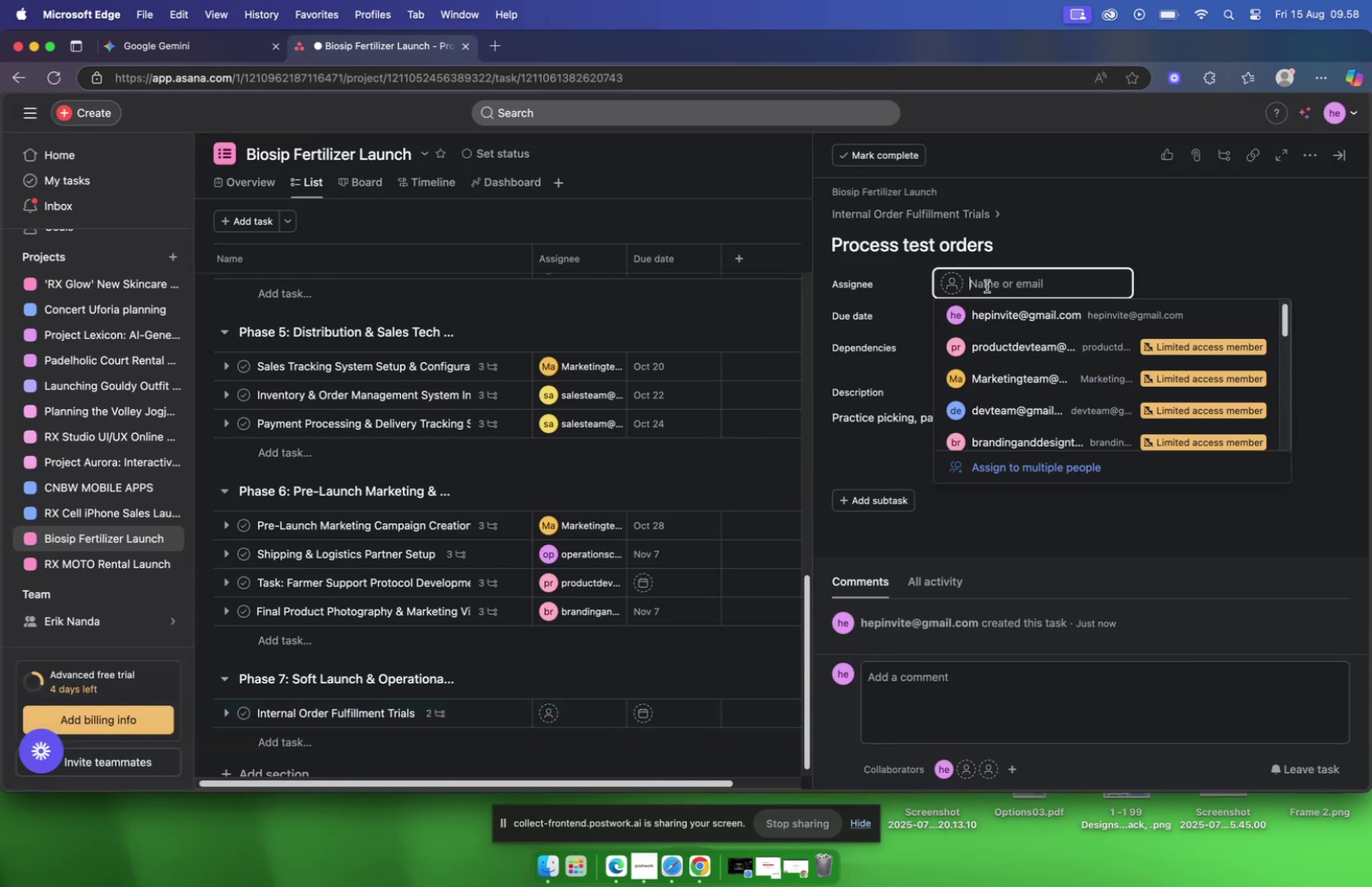 
type(sa)
 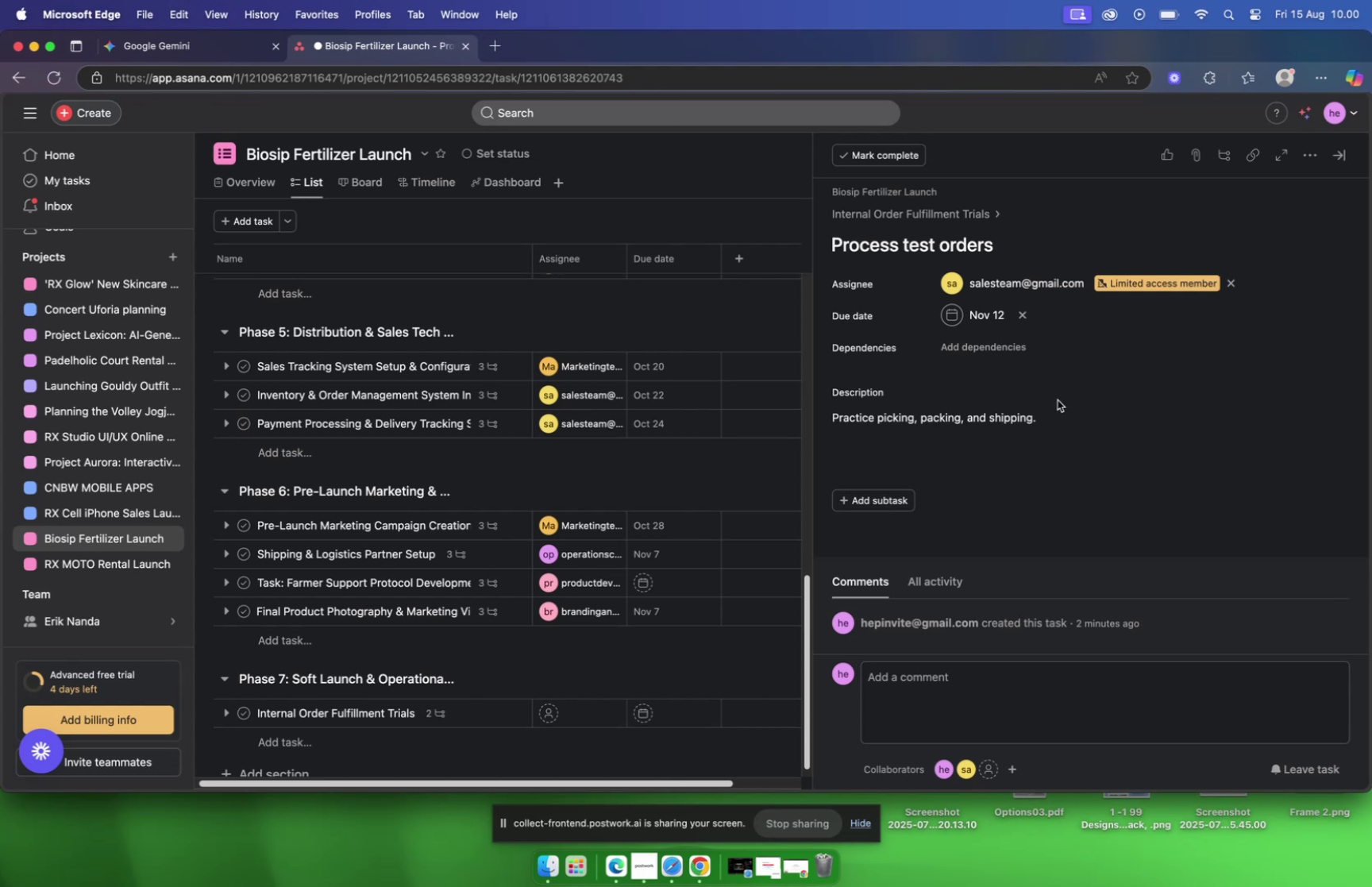 
wait(110.1)
 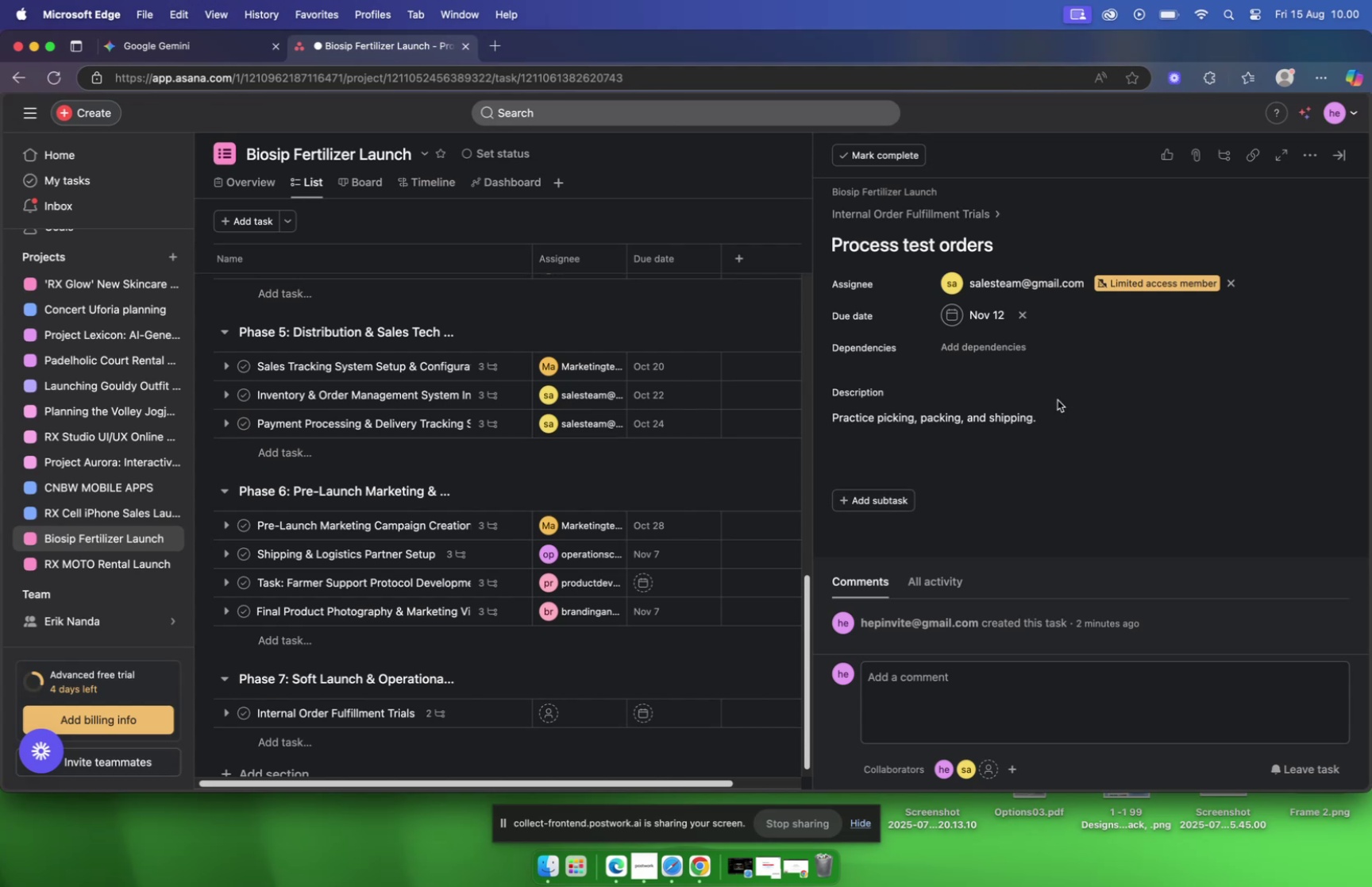 
scroll: coordinate [1000, 418], scroll_direction: down, amount: 5.0
 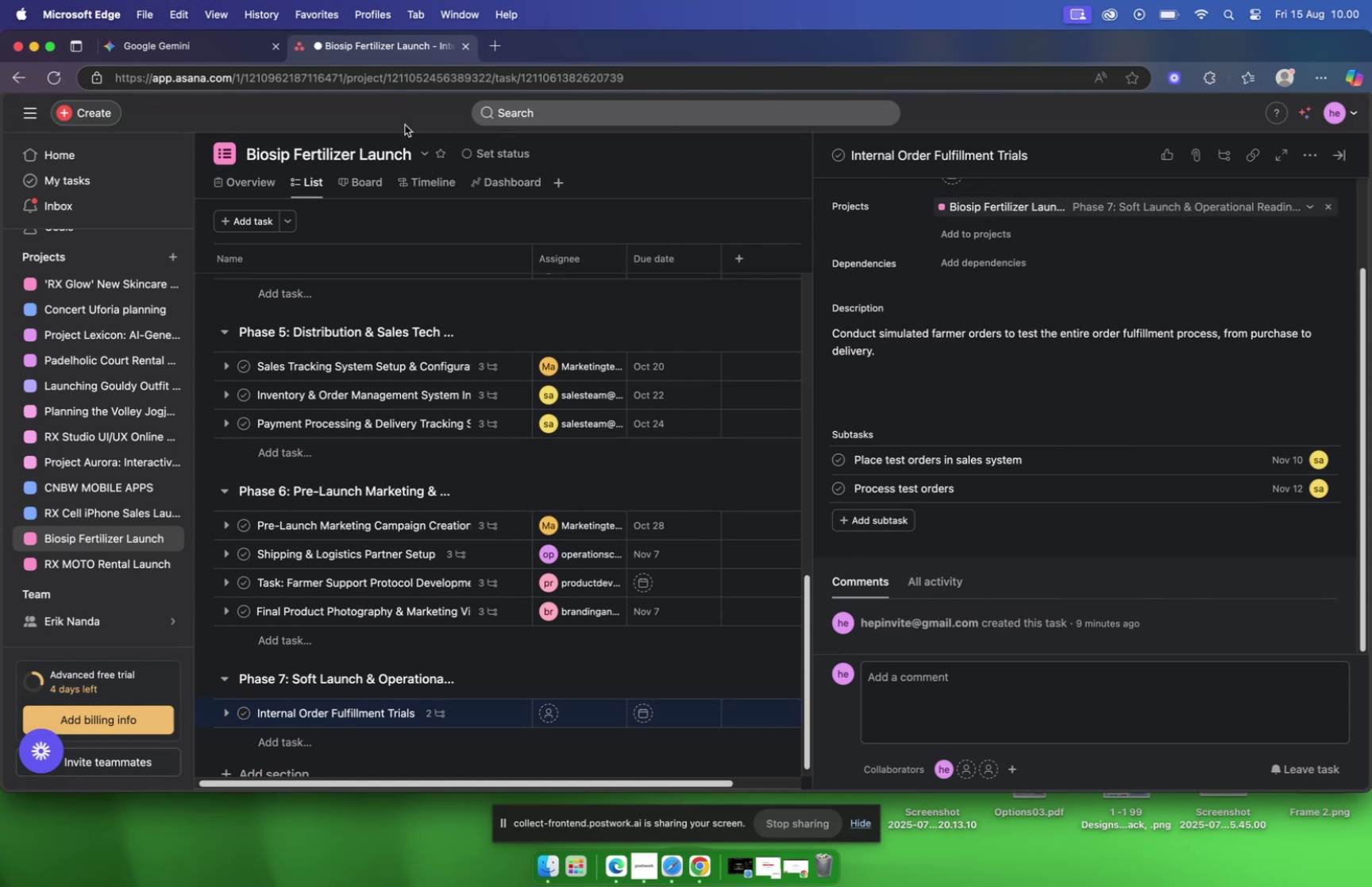 
wait(8.51)
 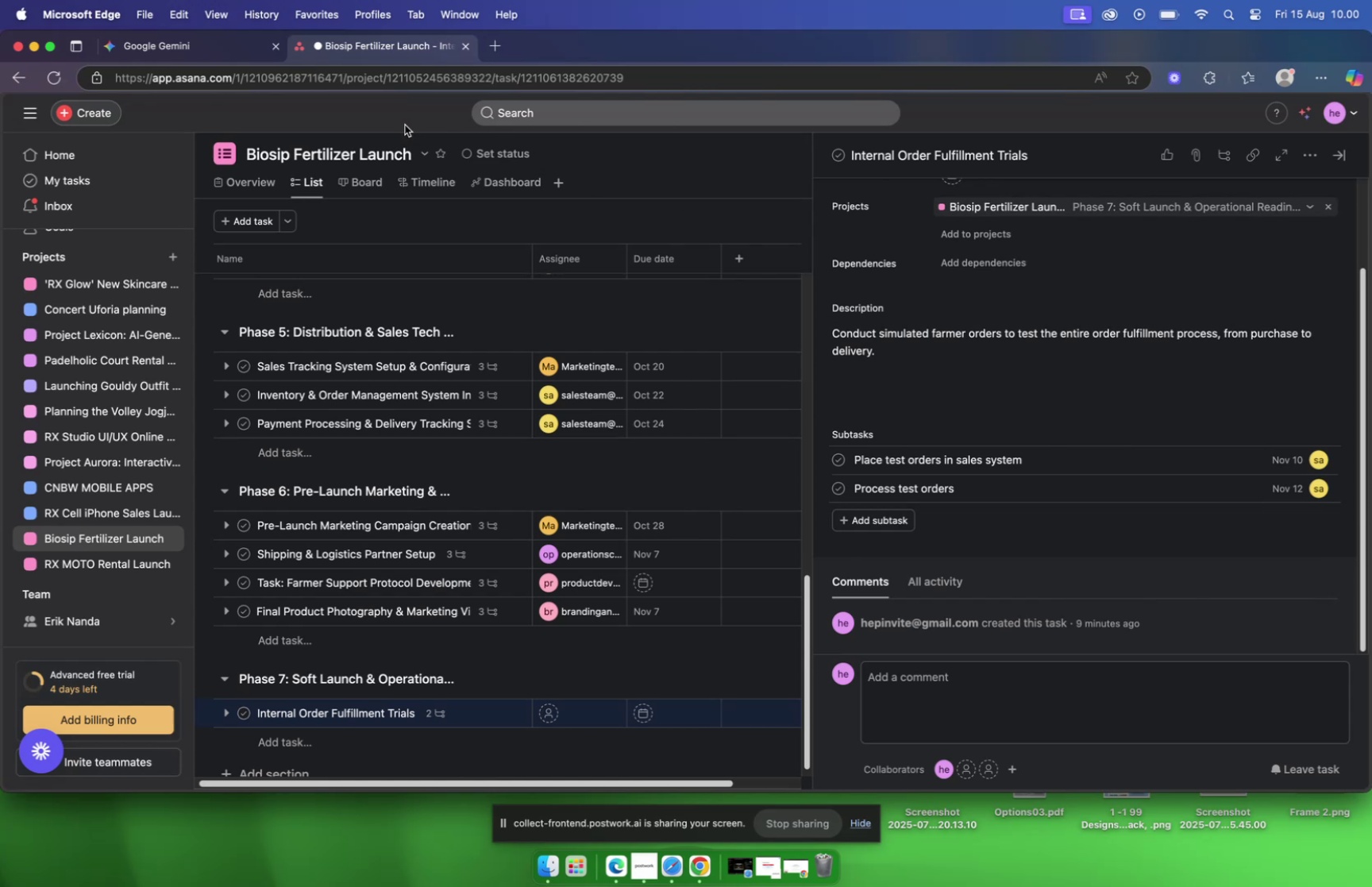 
left_click([142, 50])
 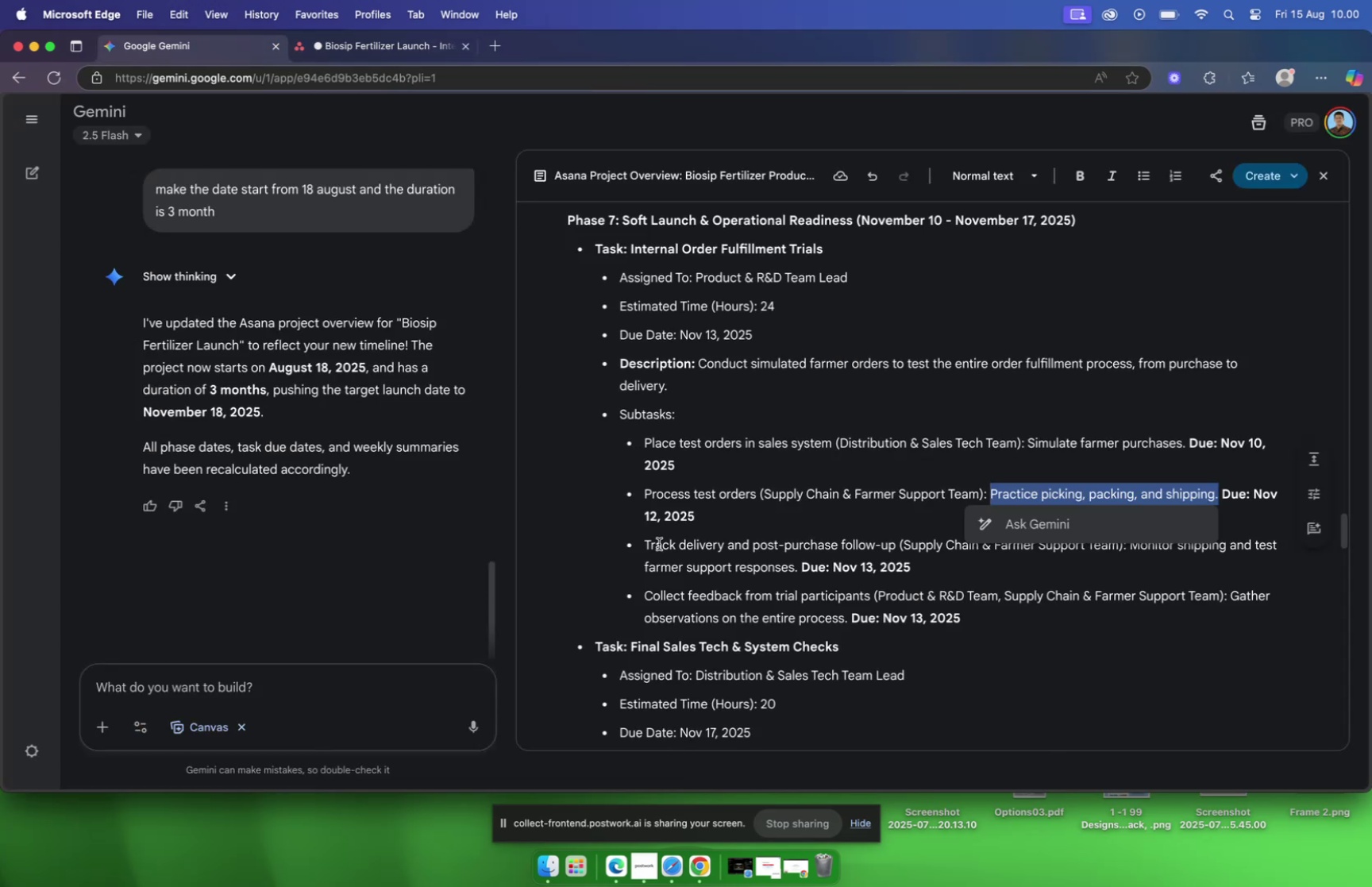 
left_click_drag(start_coordinate=[644, 542], to_coordinate=[897, 553])
 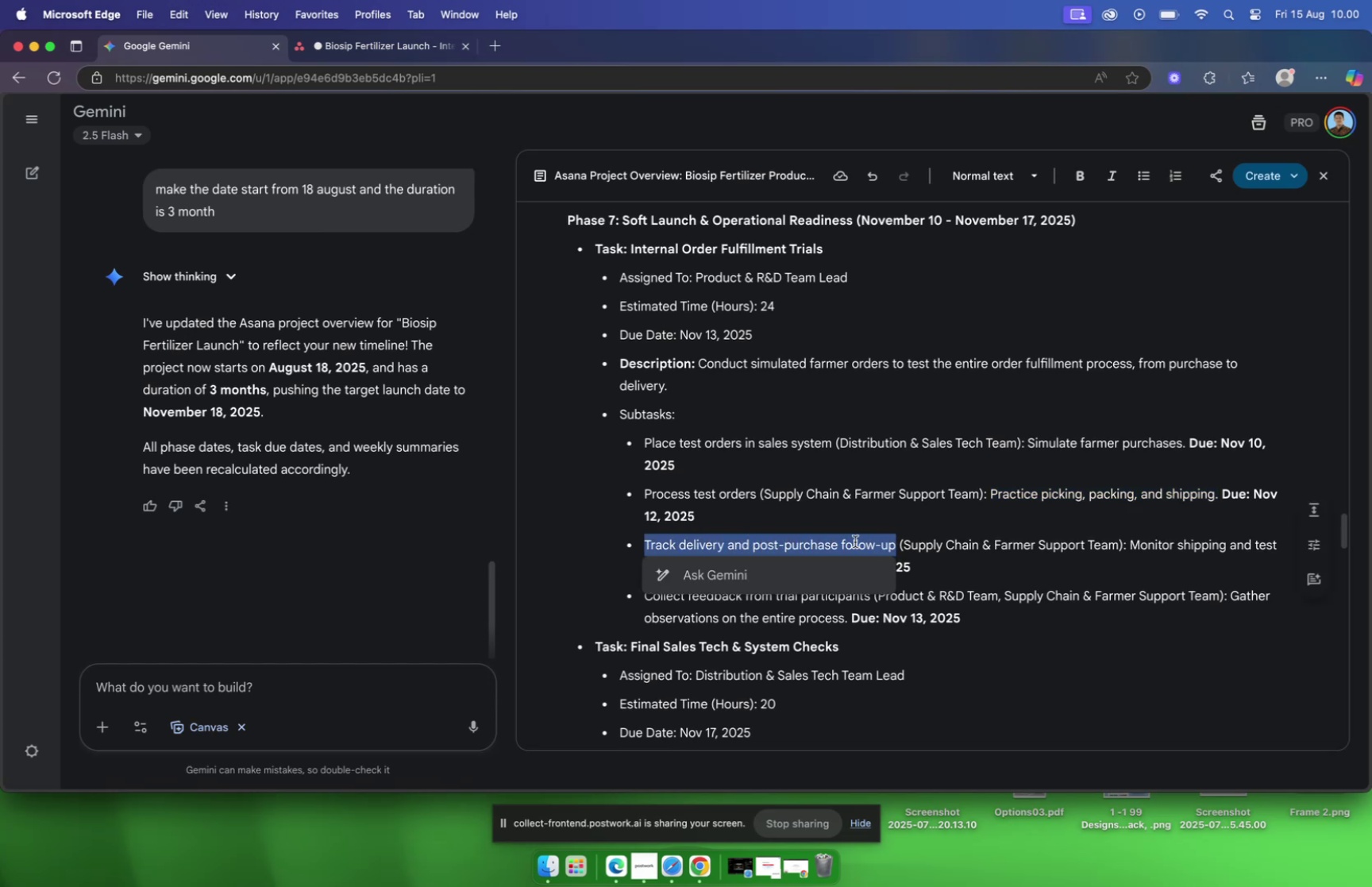 
right_click([855, 541])
 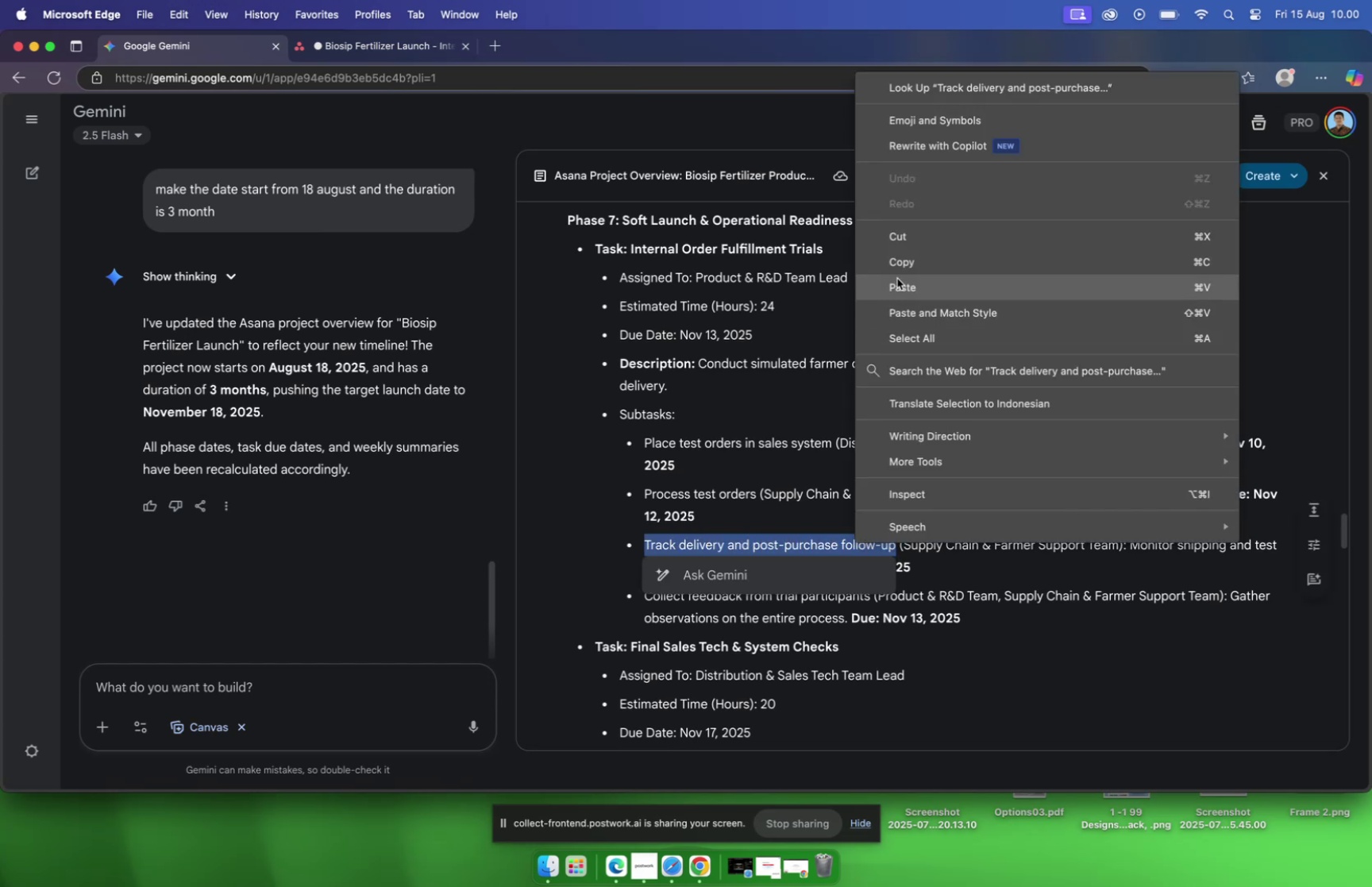 
left_click([898, 272])
 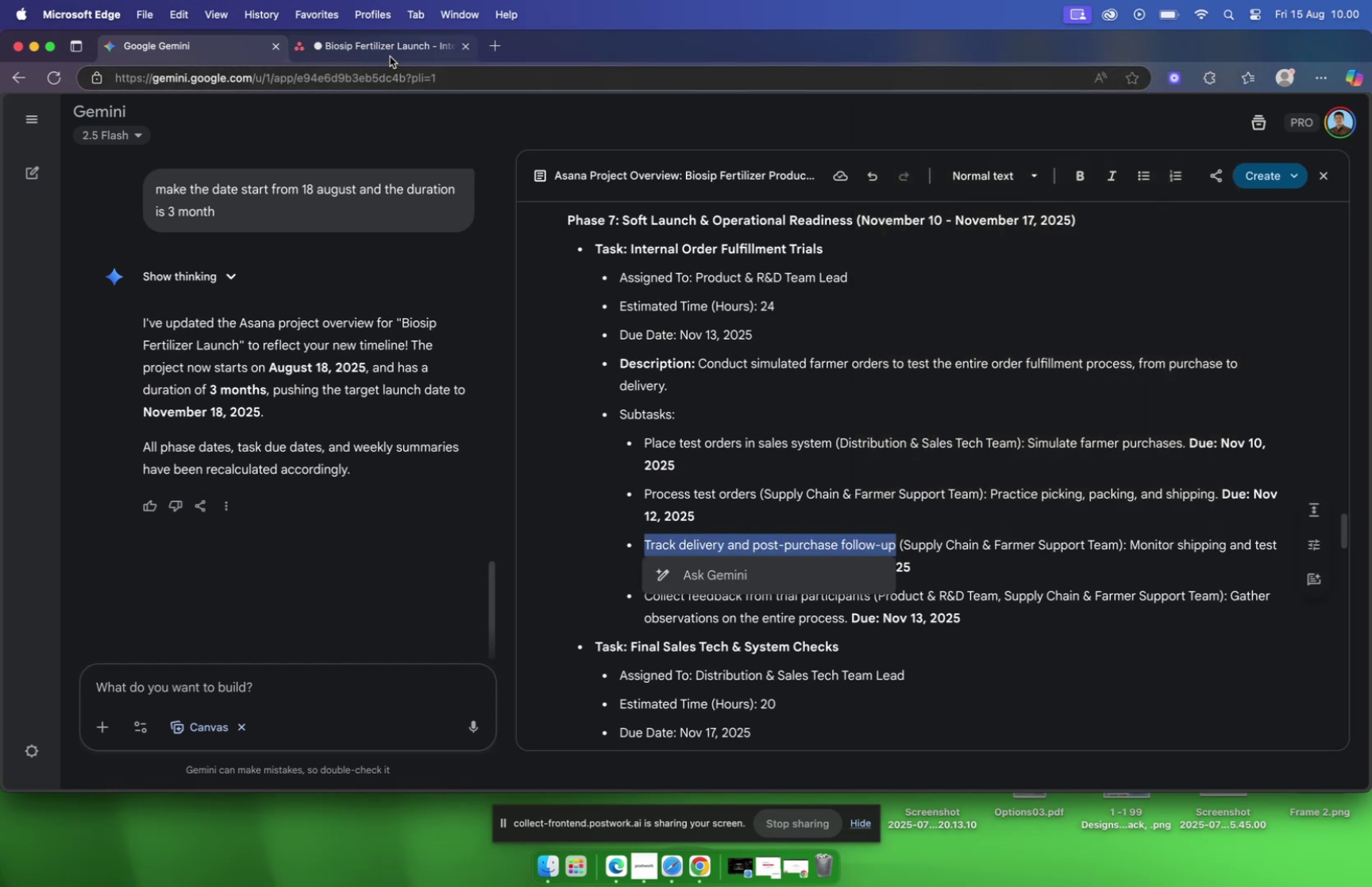 
left_click([390, 52])
 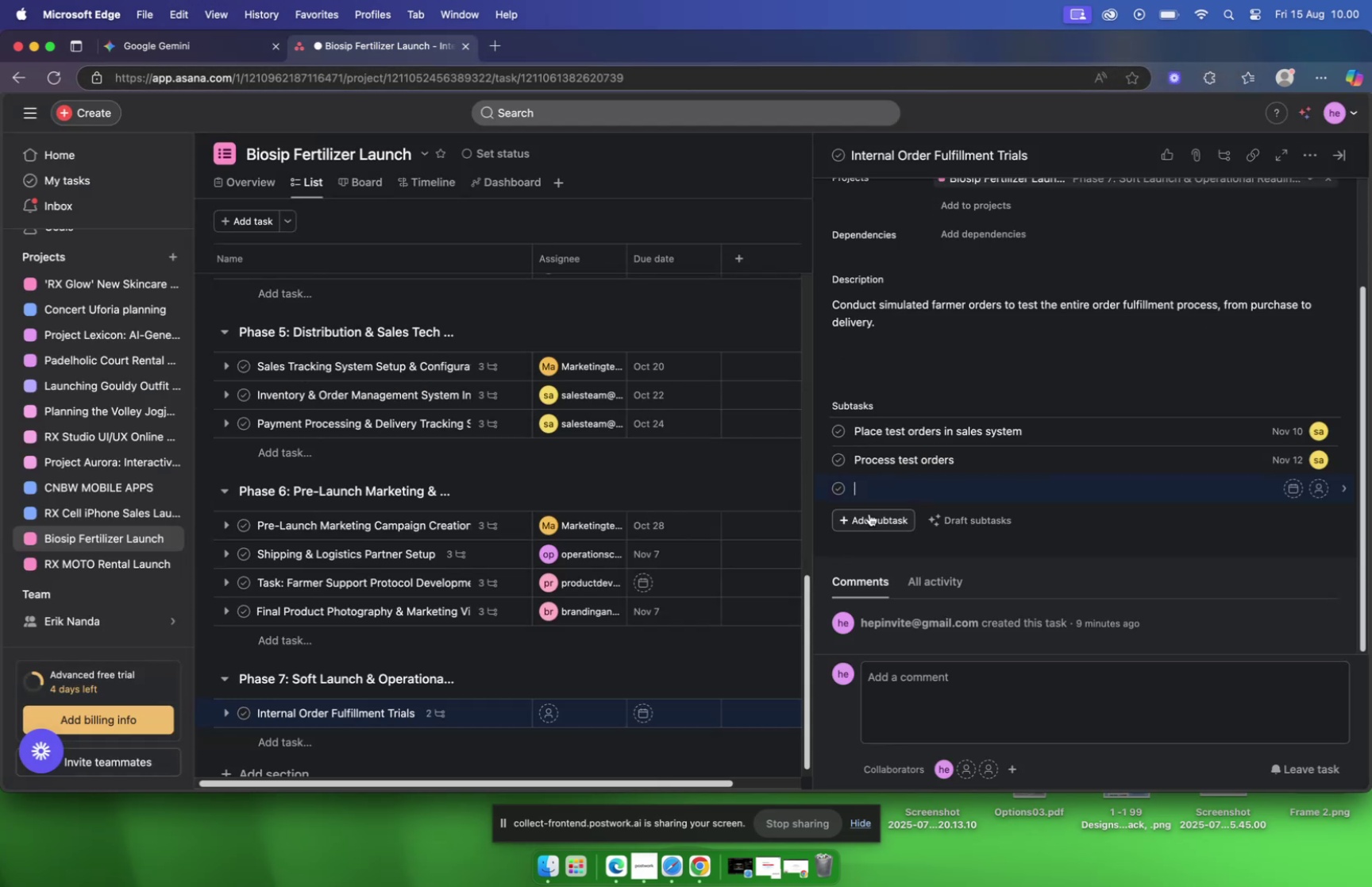 
left_click([874, 486])
 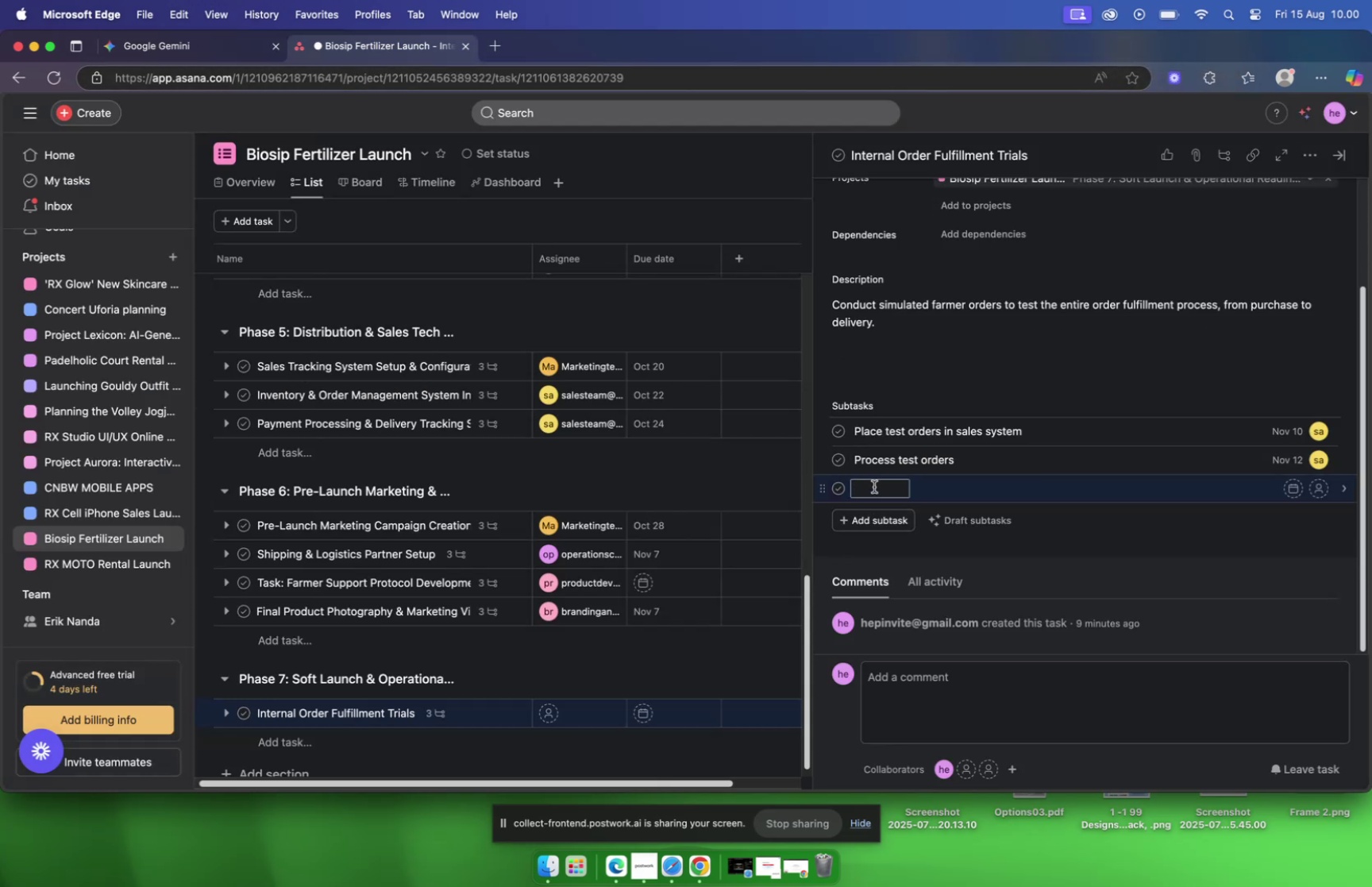 
right_click([874, 486])
 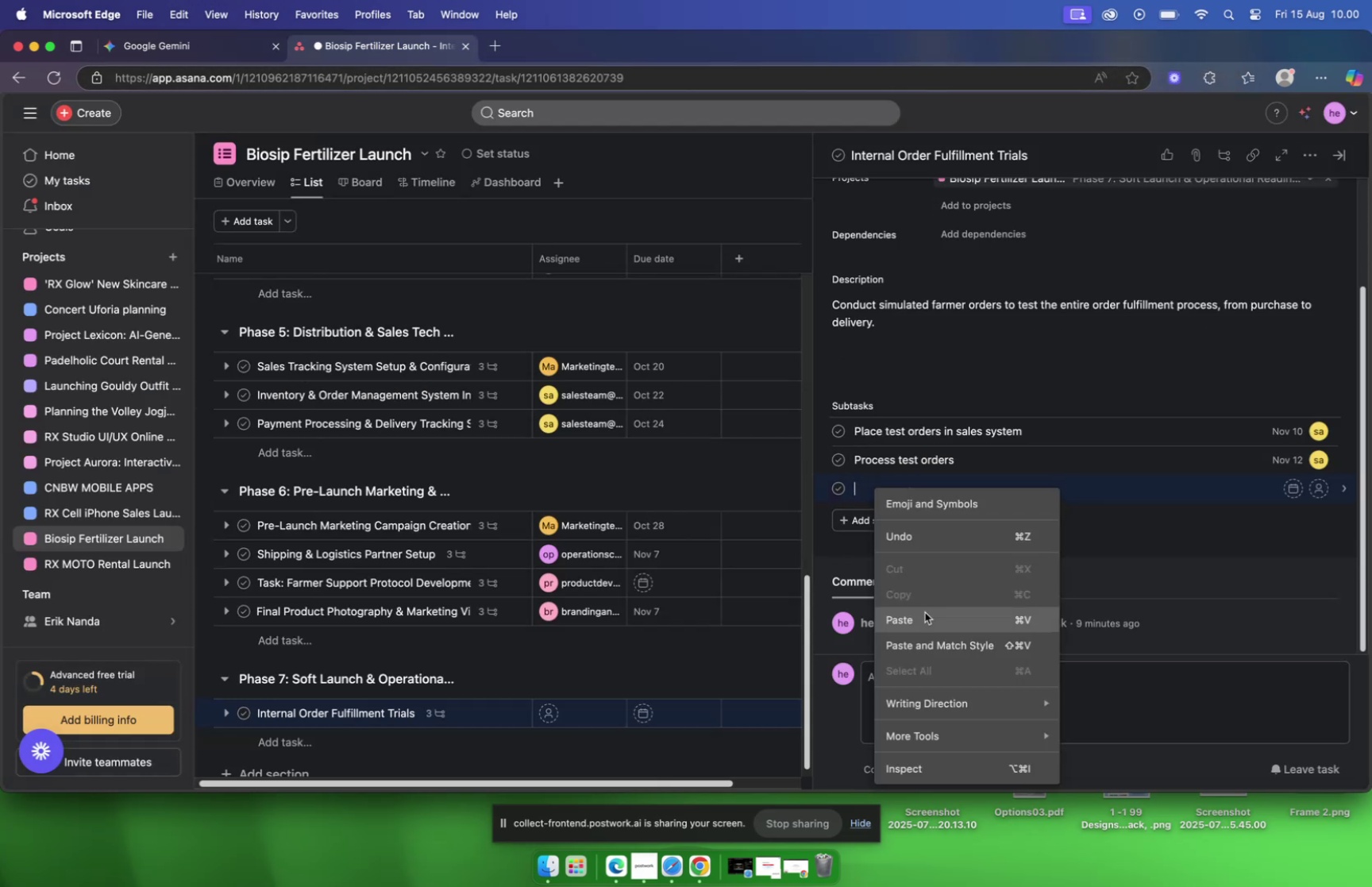 
left_click([927, 617])
 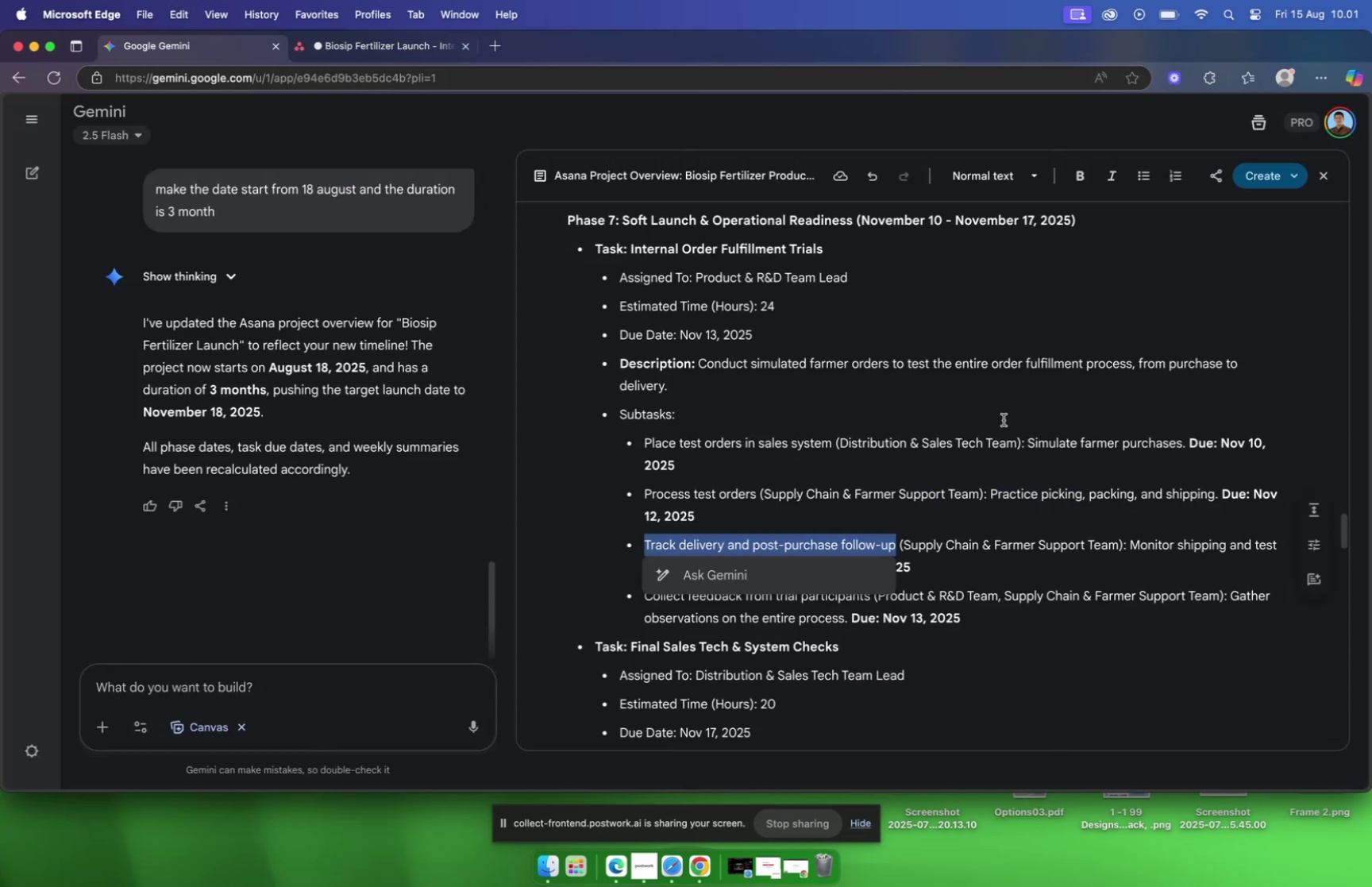 
wait(6.82)
 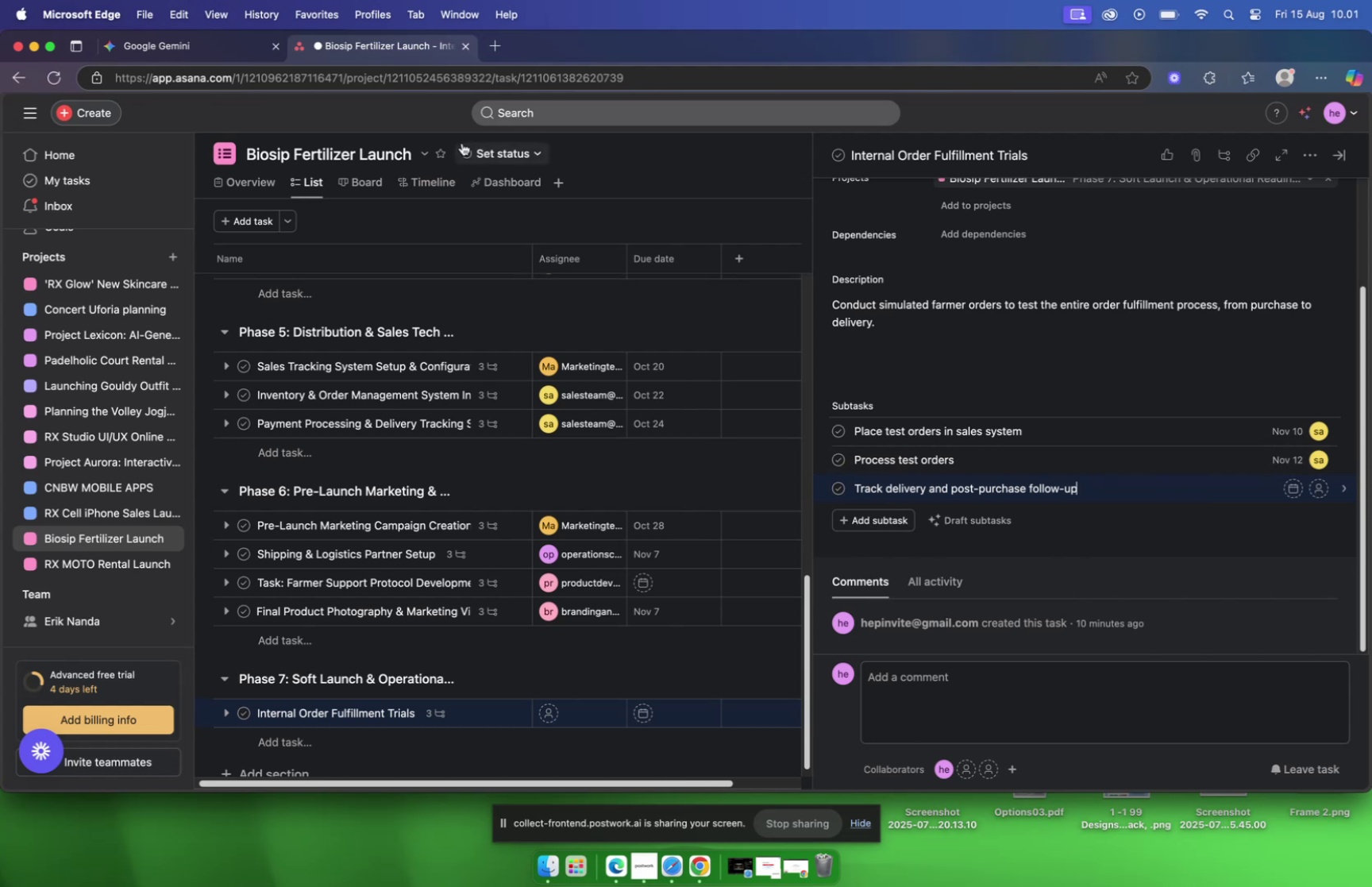 
left_click_drag(start_coordinate=[1131, 543], to_coordinate=[798, 570])
 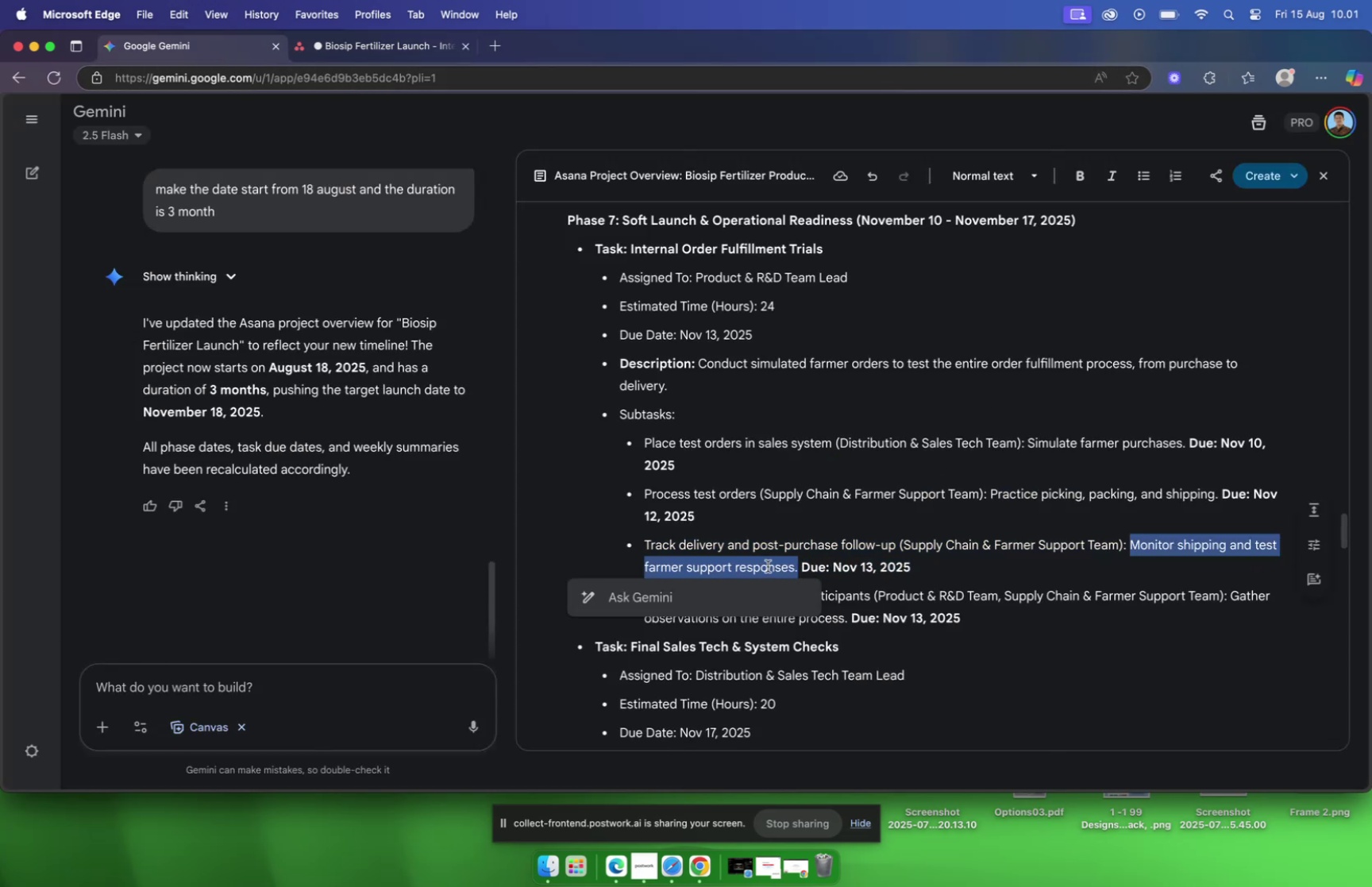 
right_click([768, 565])
 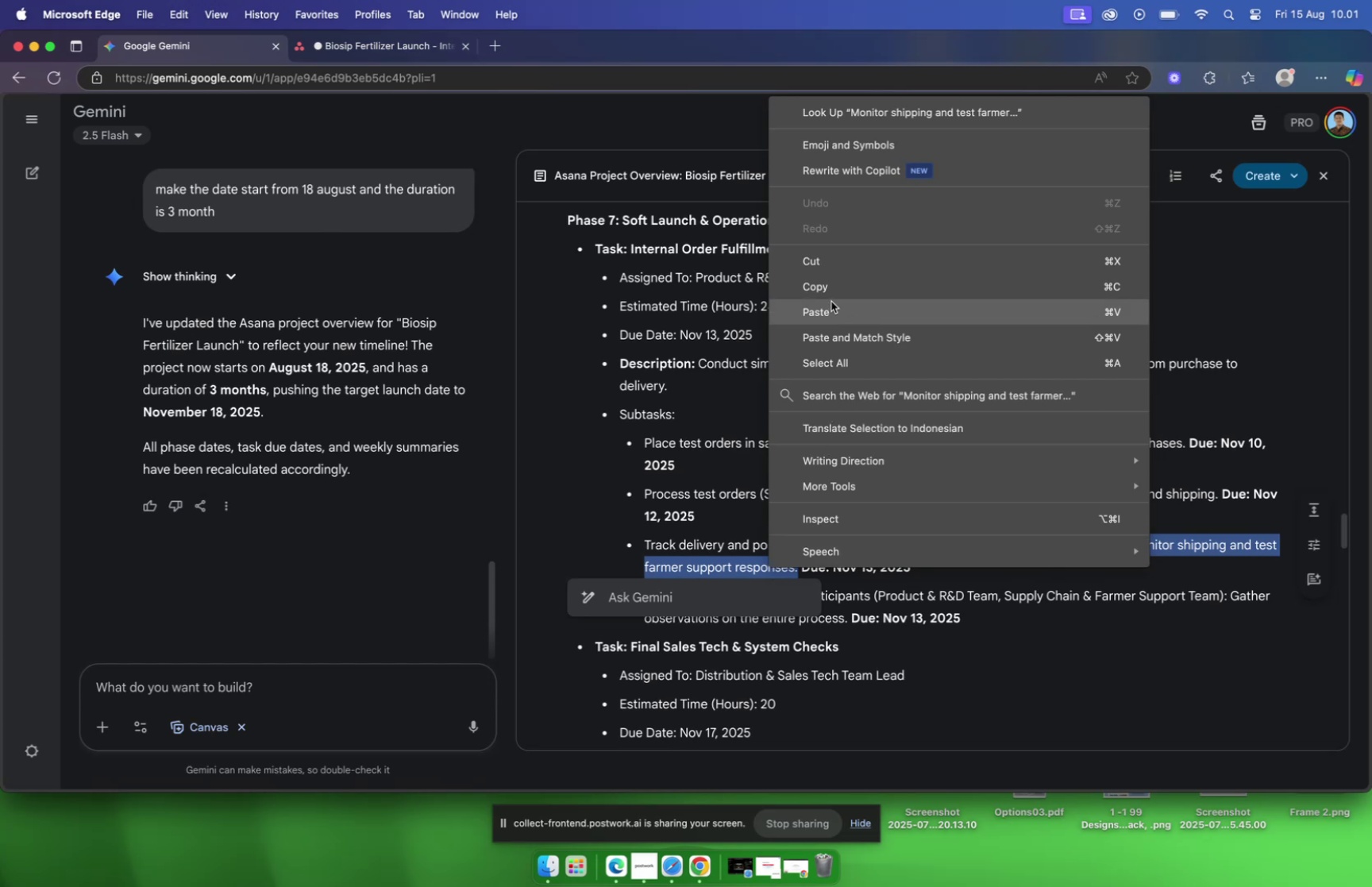 
left_click([831, 295])
 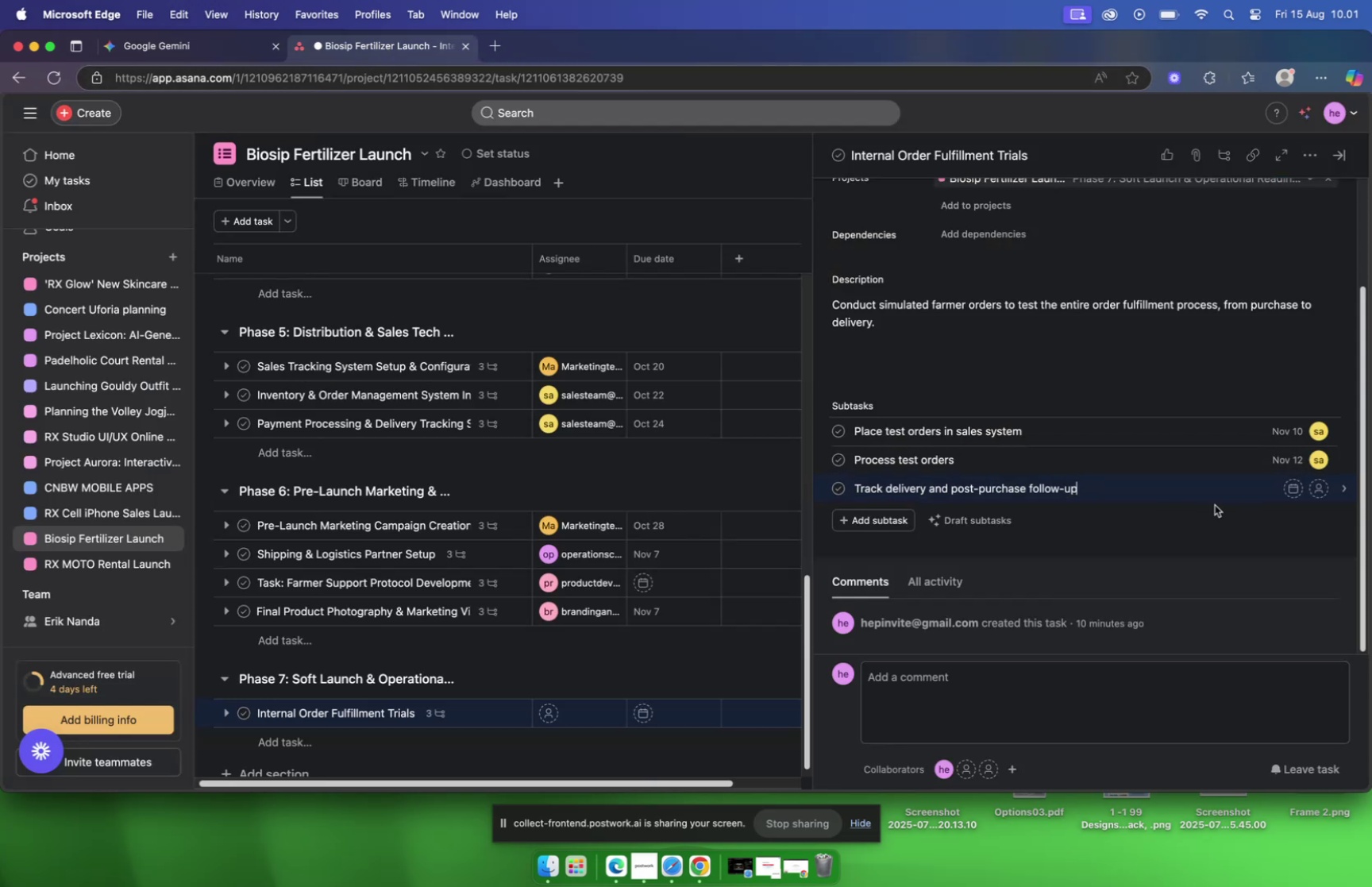 
left_click([1160, 485])
 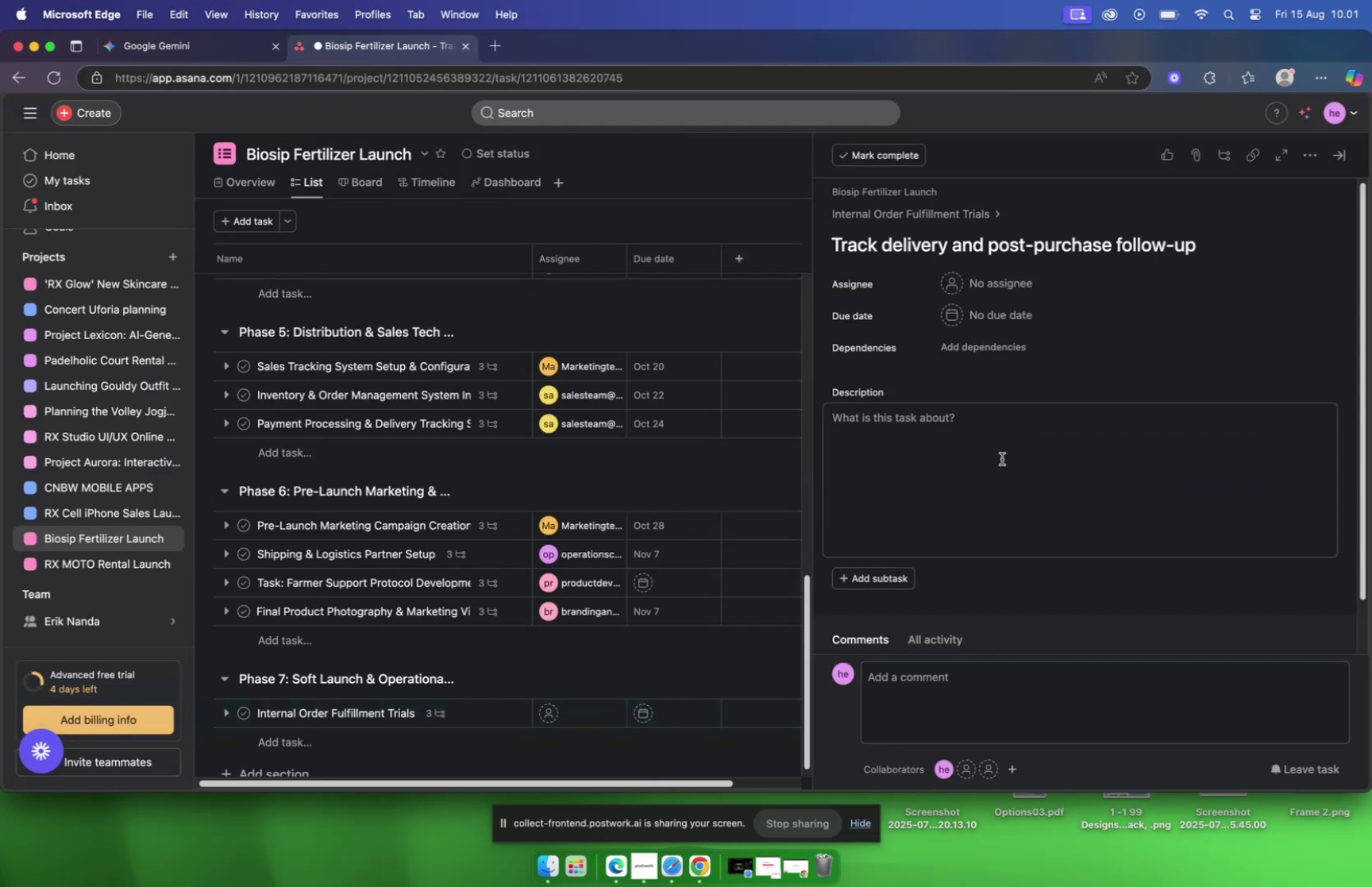 
left_click([997, 452])
 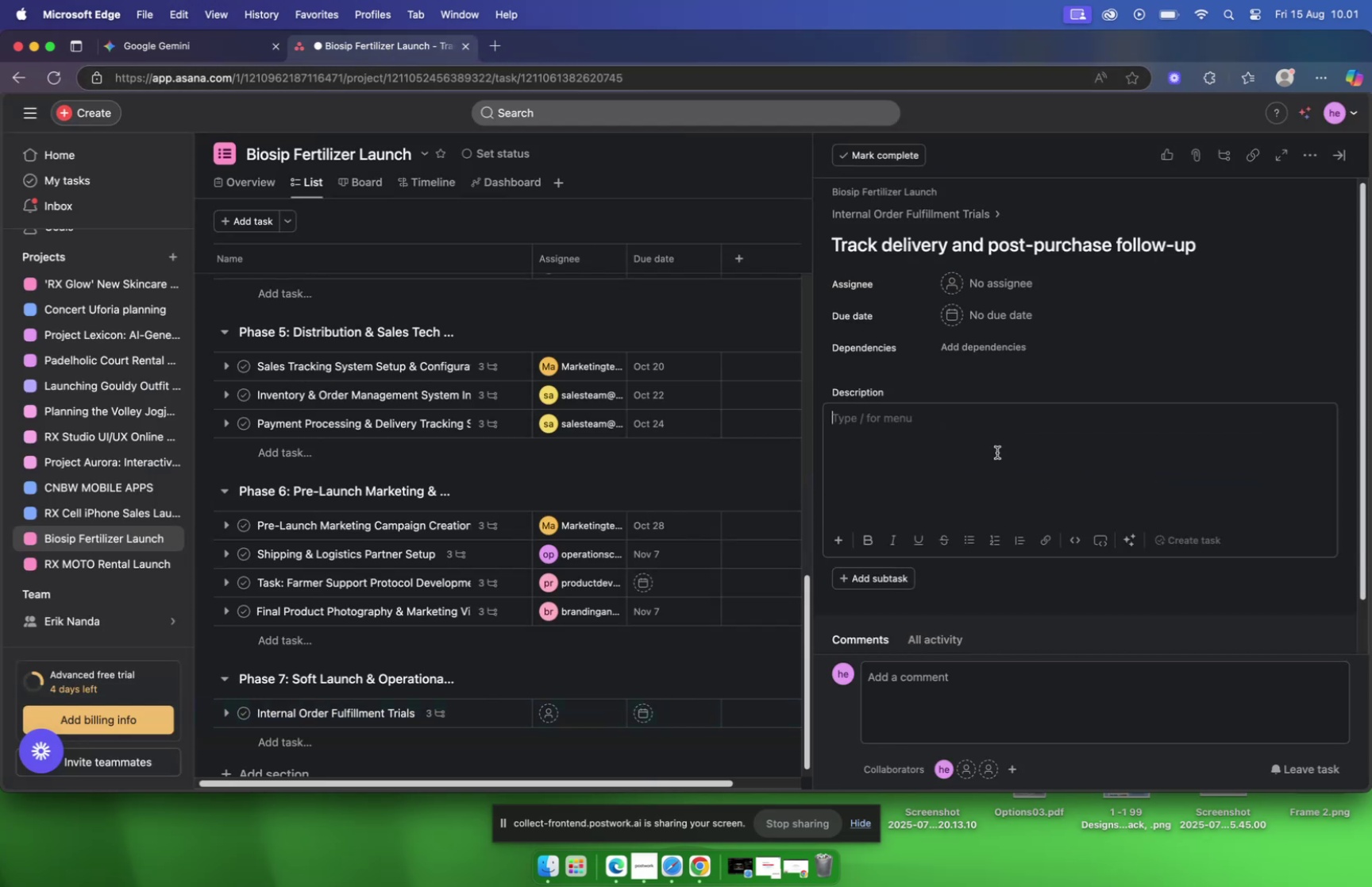 
right_click([997, 452])
 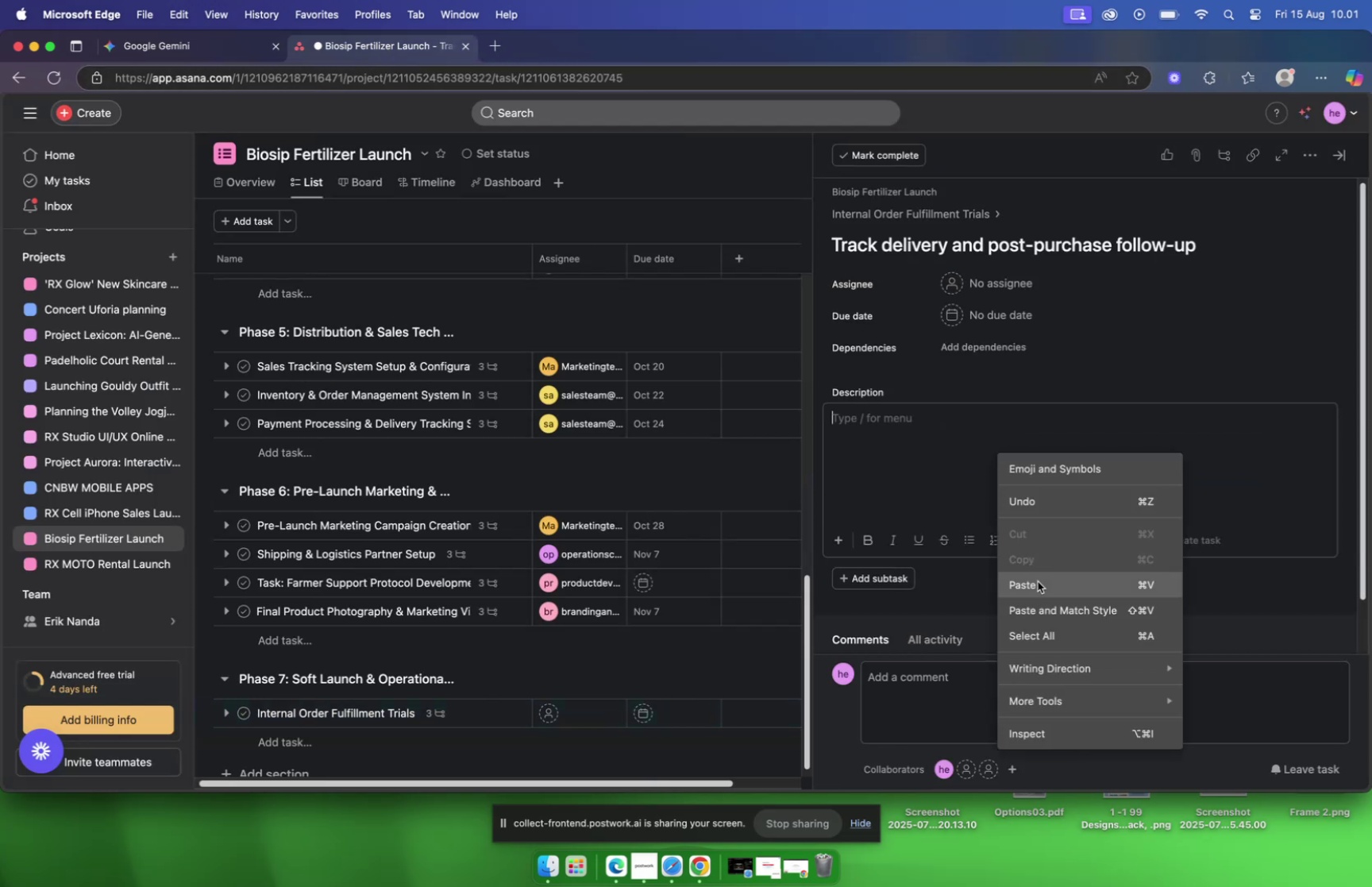 
left_click([1038, 584])
 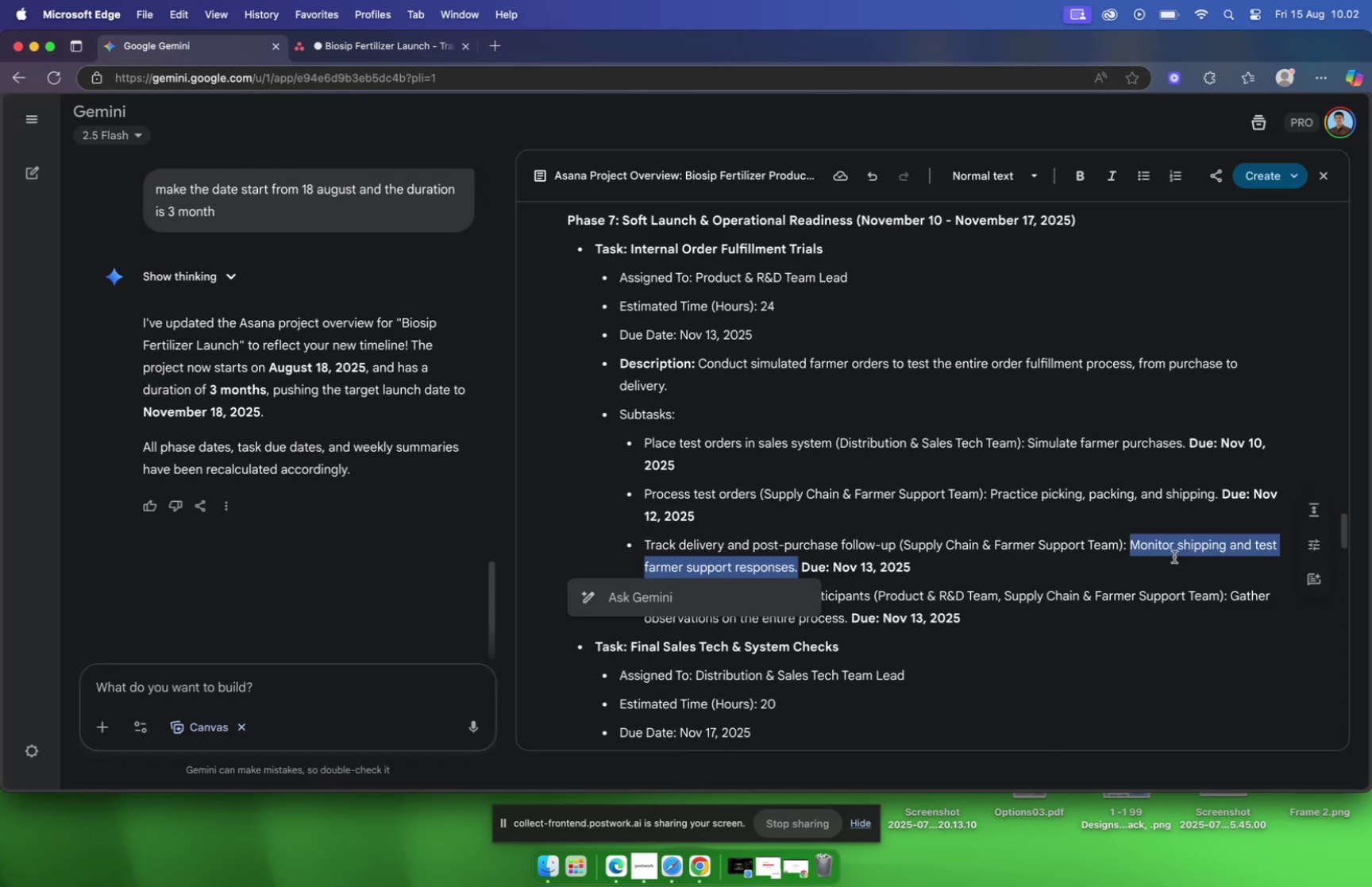 
wait(66.81)
 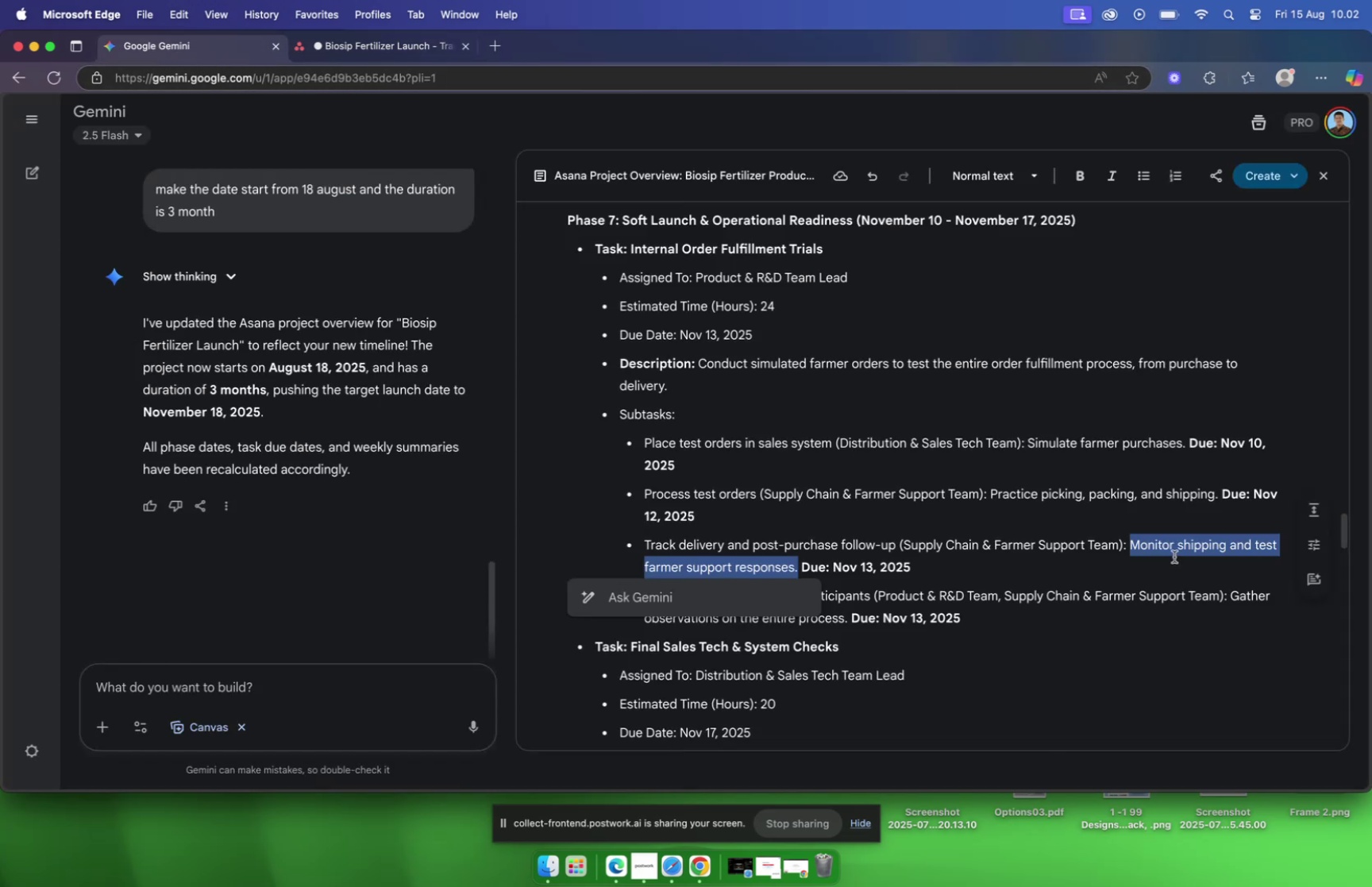 
right_click([1176, 546])
 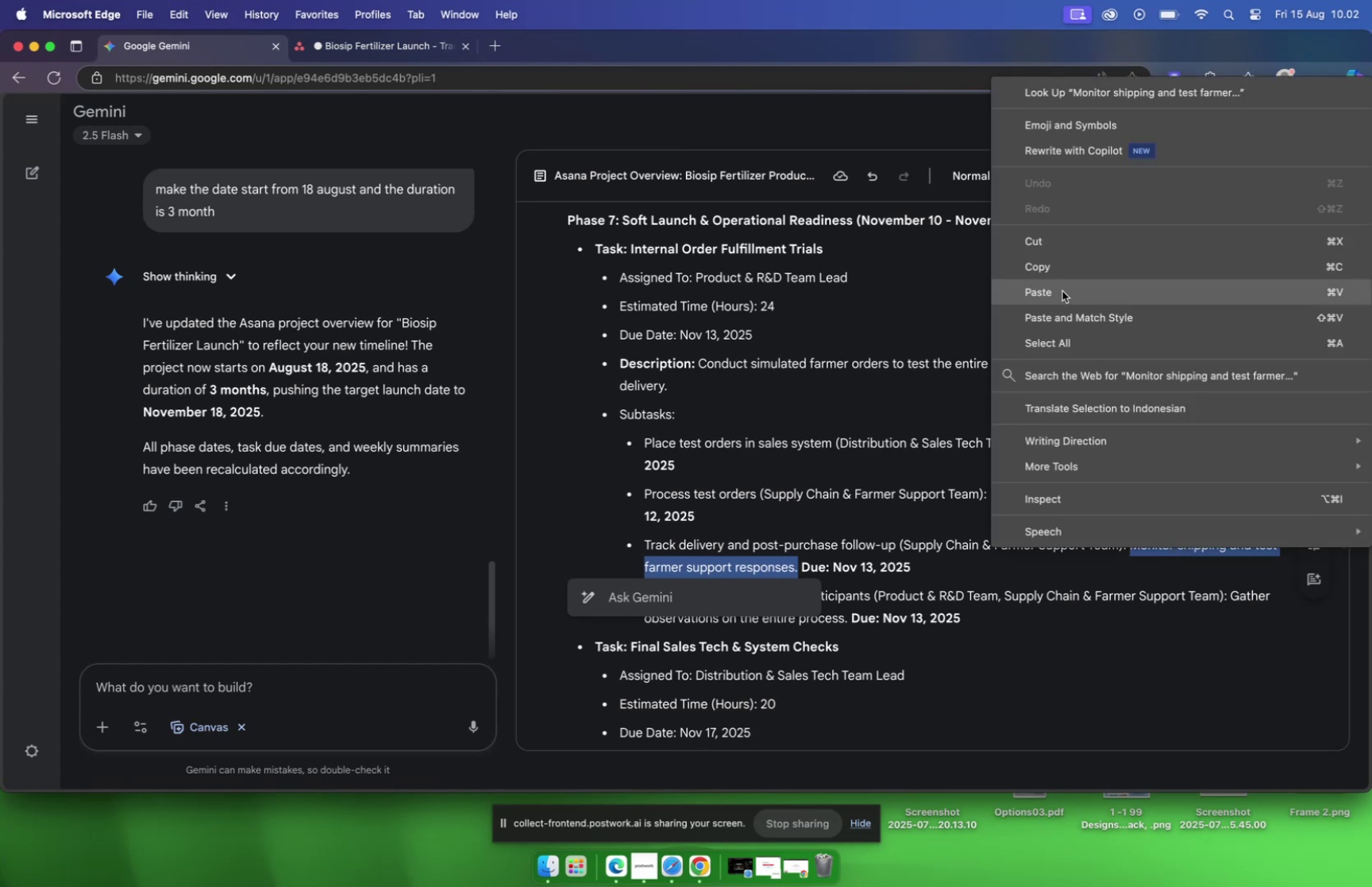 
left_click([1056, 271])
 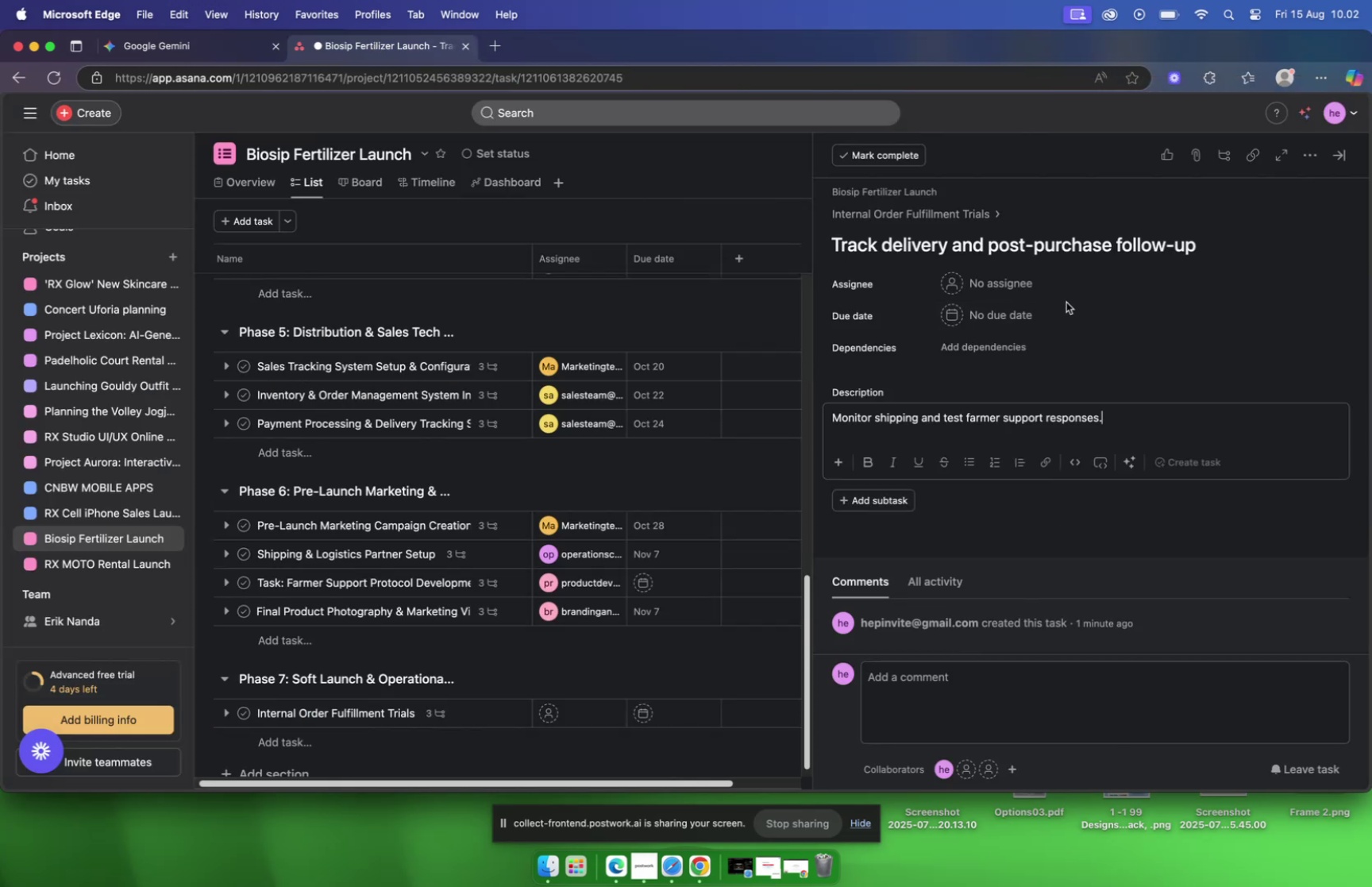 
wait(6.04)
 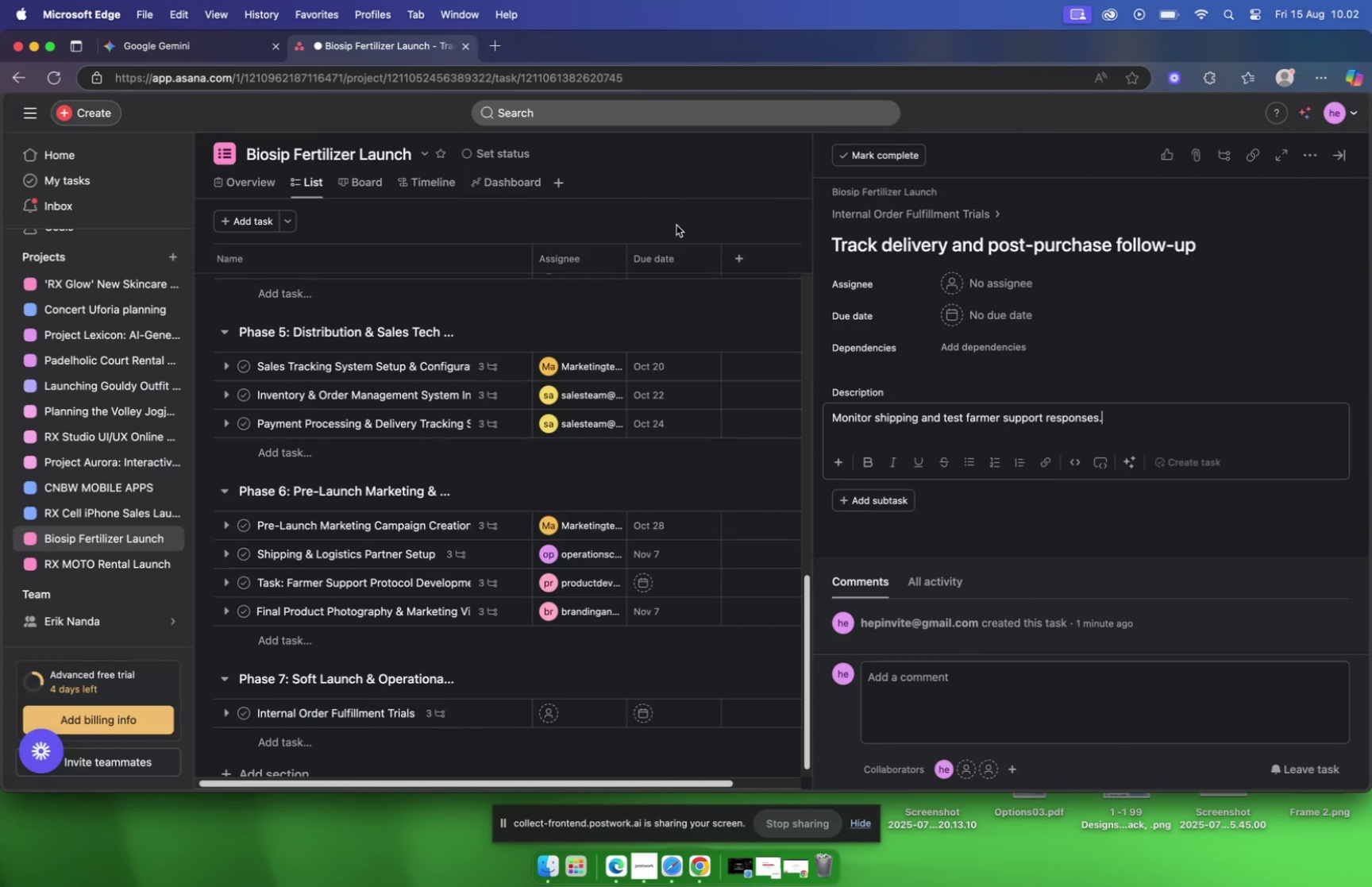 
mouse_move([1023, 316])
 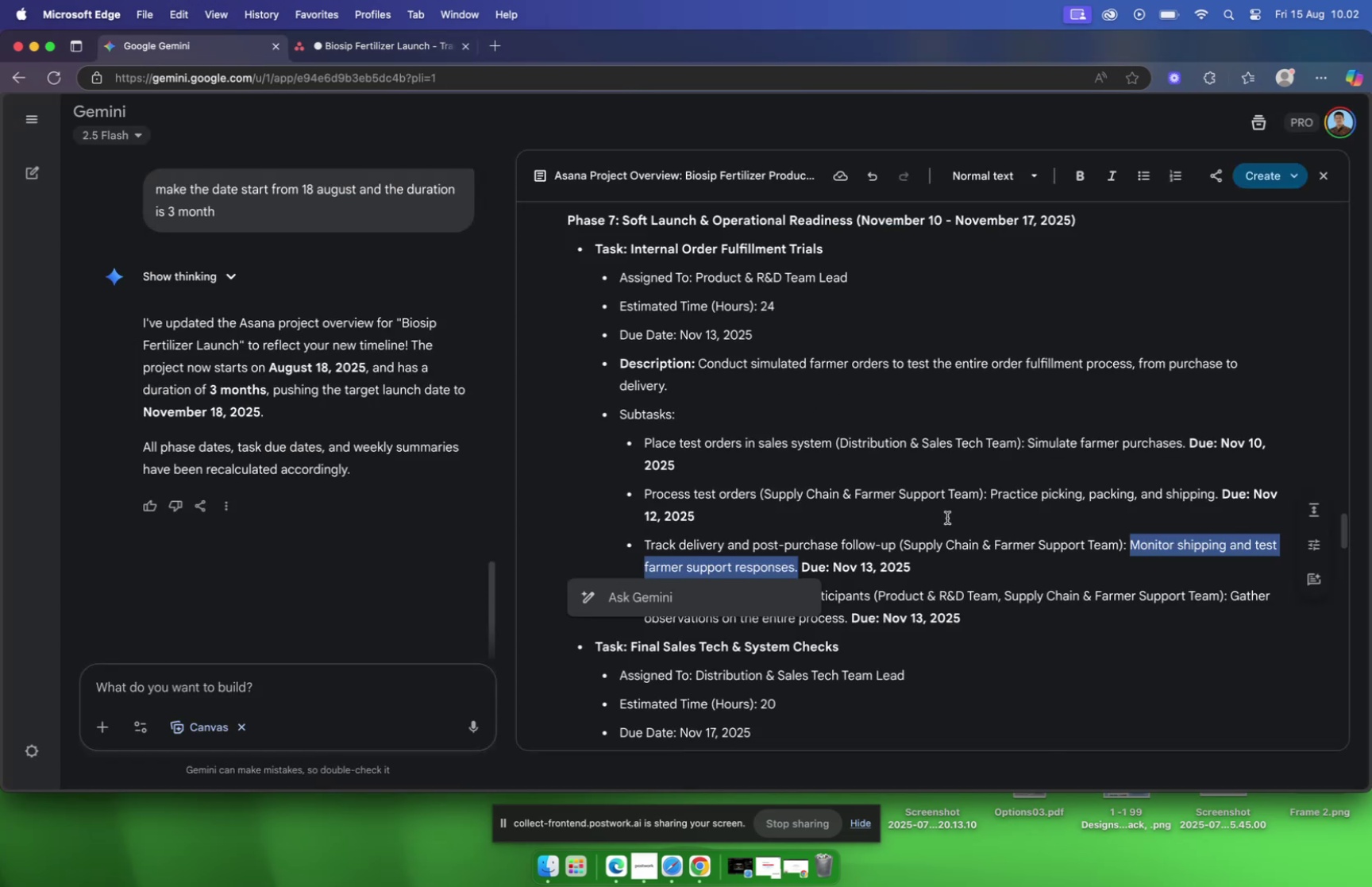 
left_click([395, 48])
 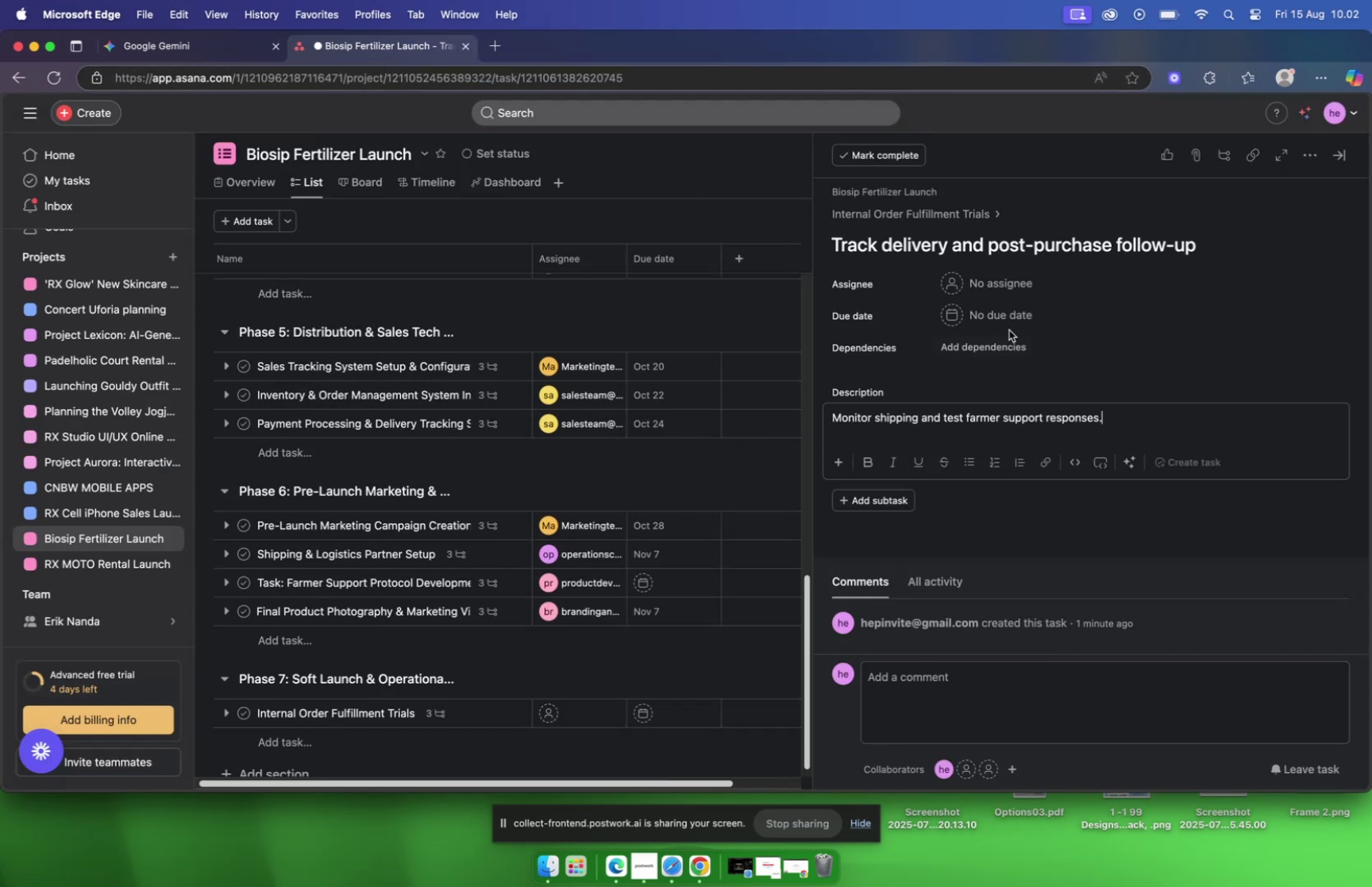 
left_click([1004, 317])
 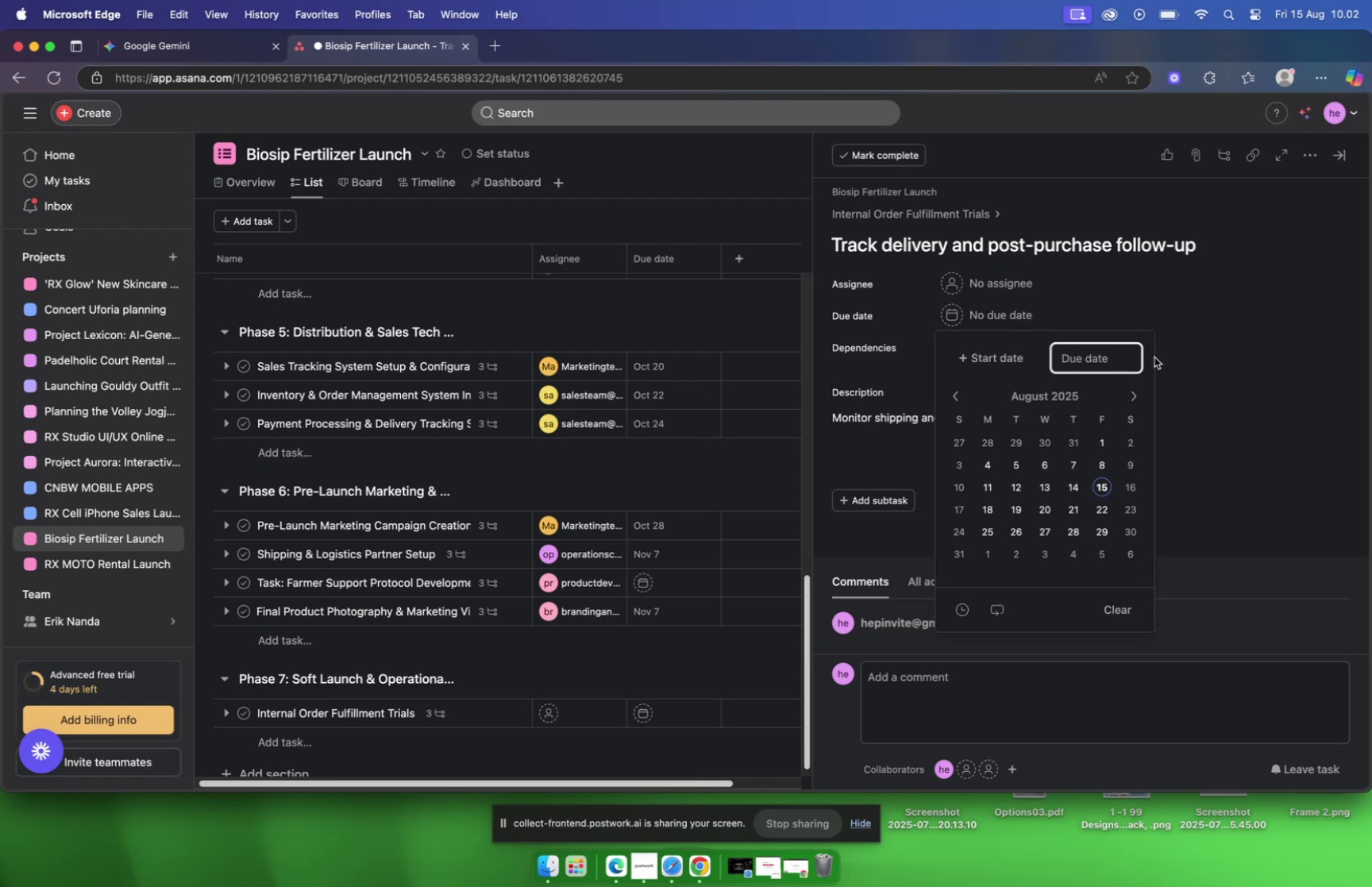 
wait(12.57)
 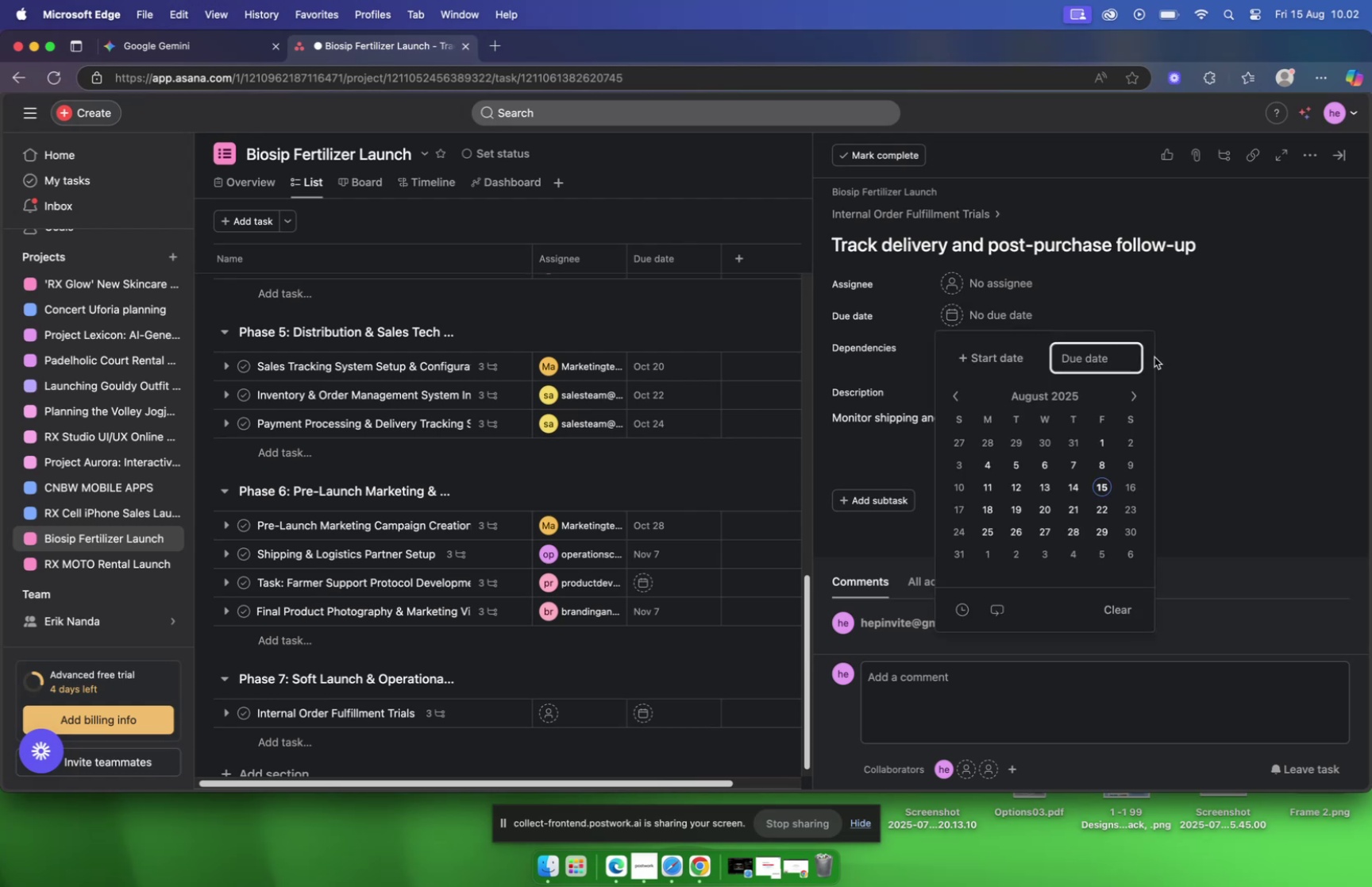 
double_click([1136, 392])
 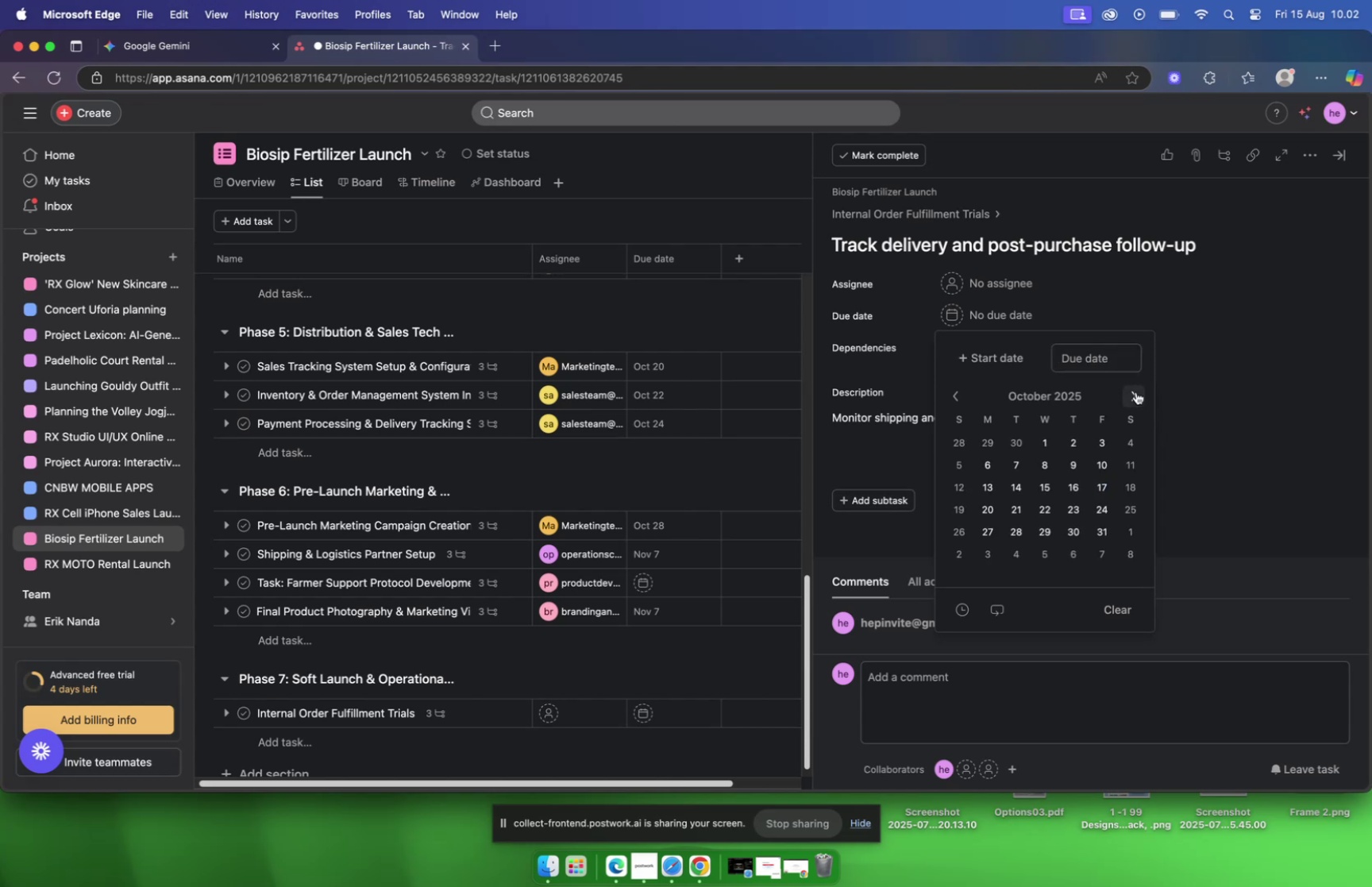 
triple_click([1136, 391])
 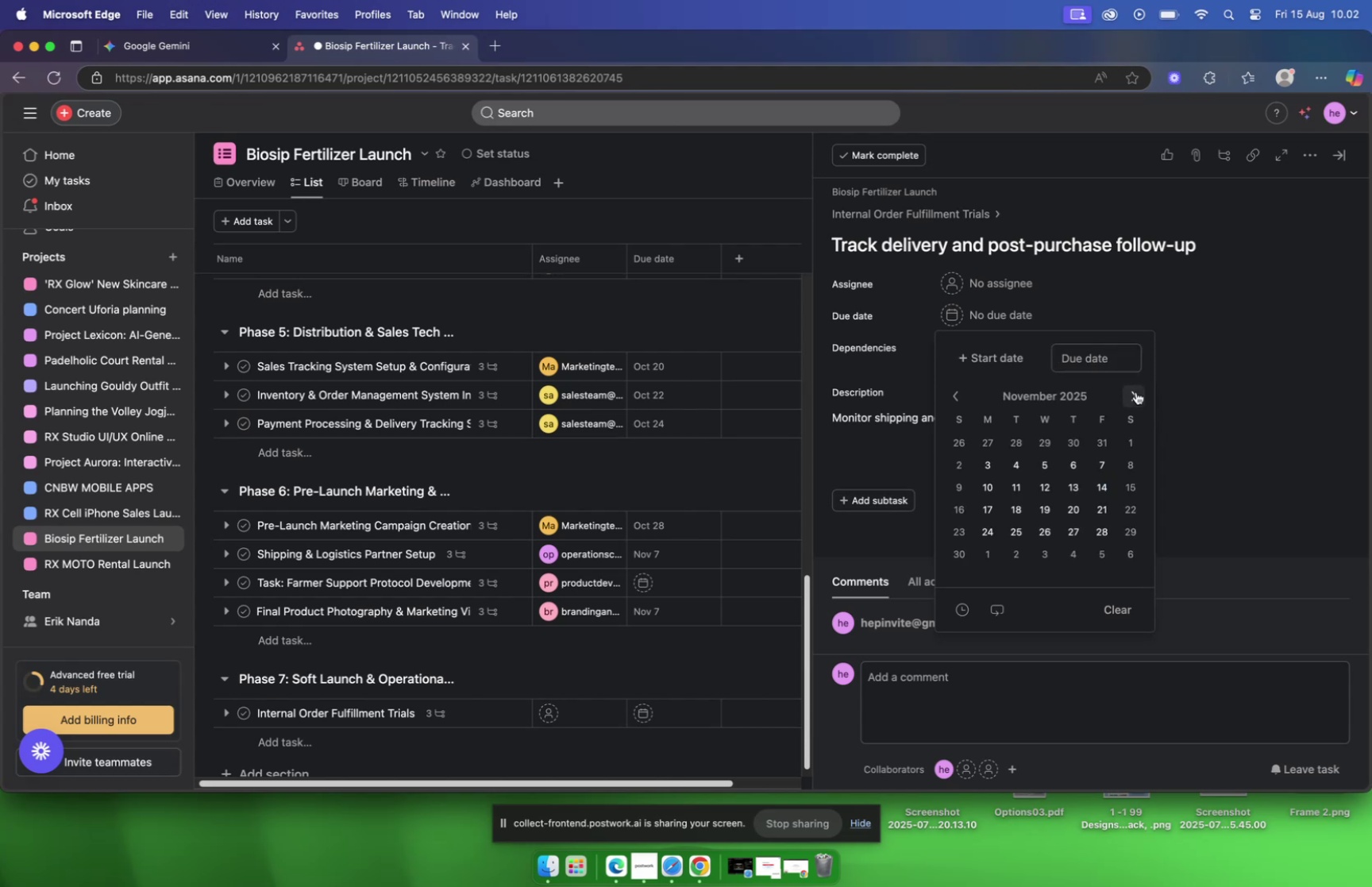 
triple_click([1136, 391])
 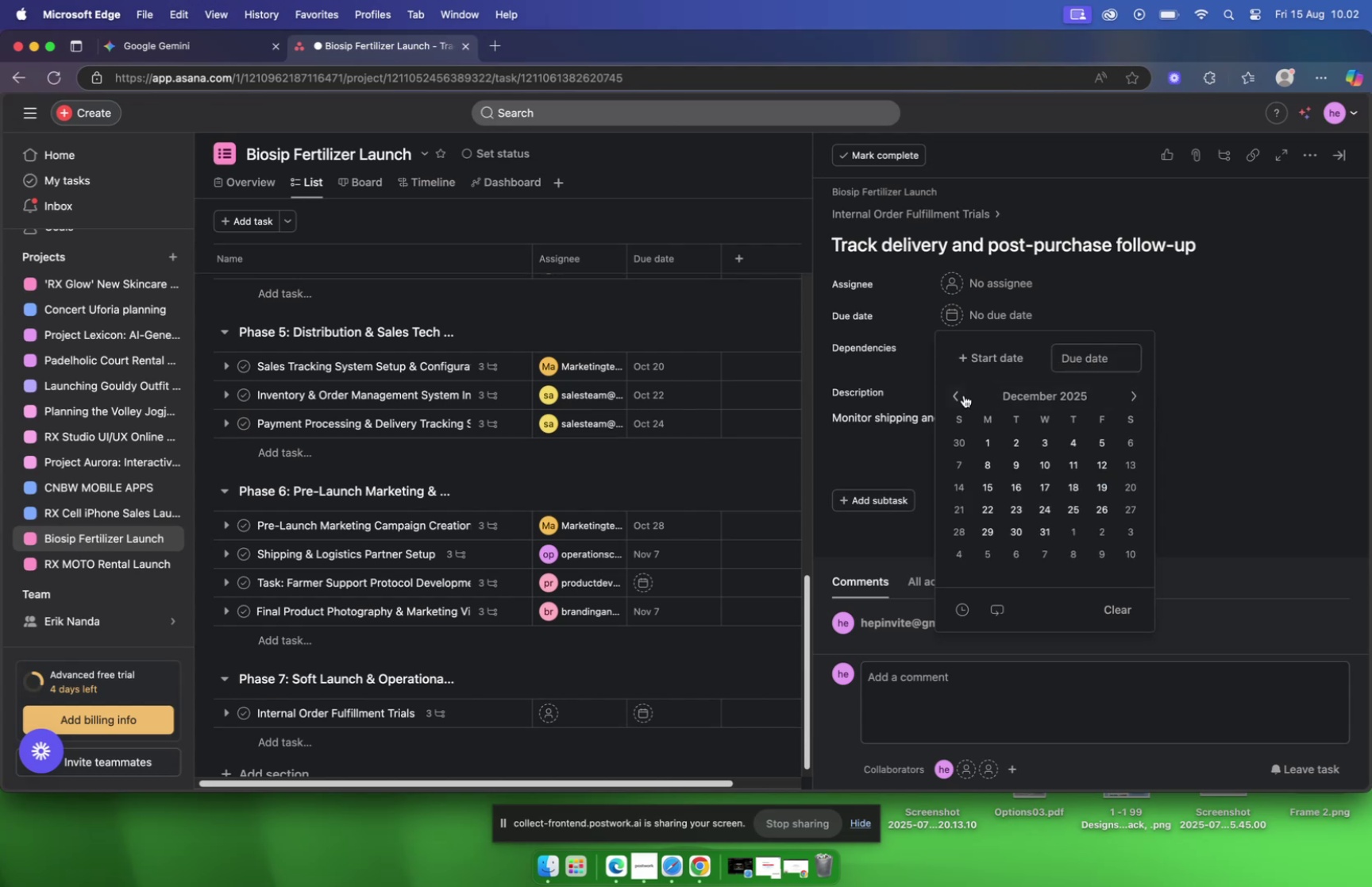 
left_click([960, 396])
 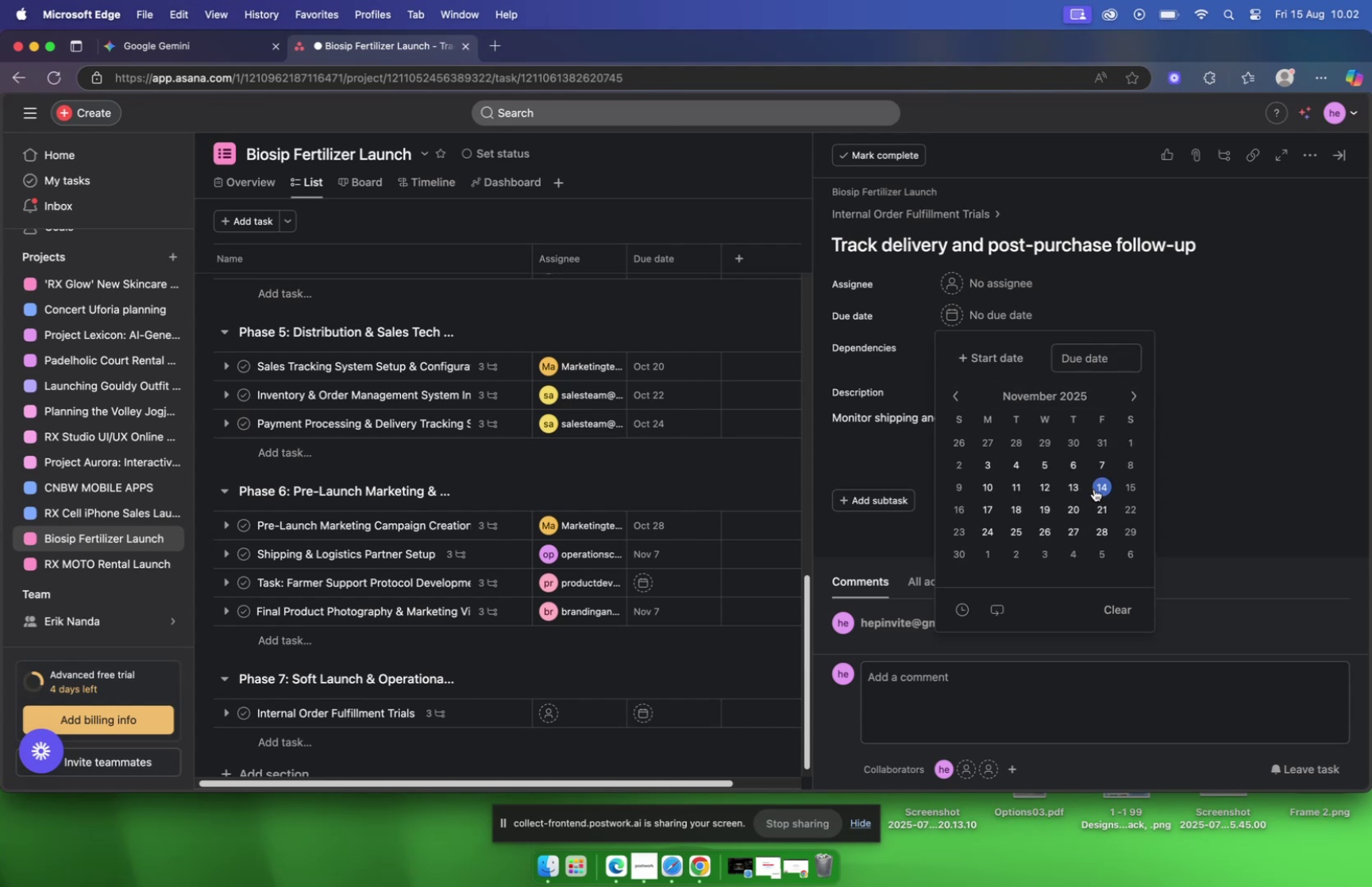 
left_click([1077, 488])
 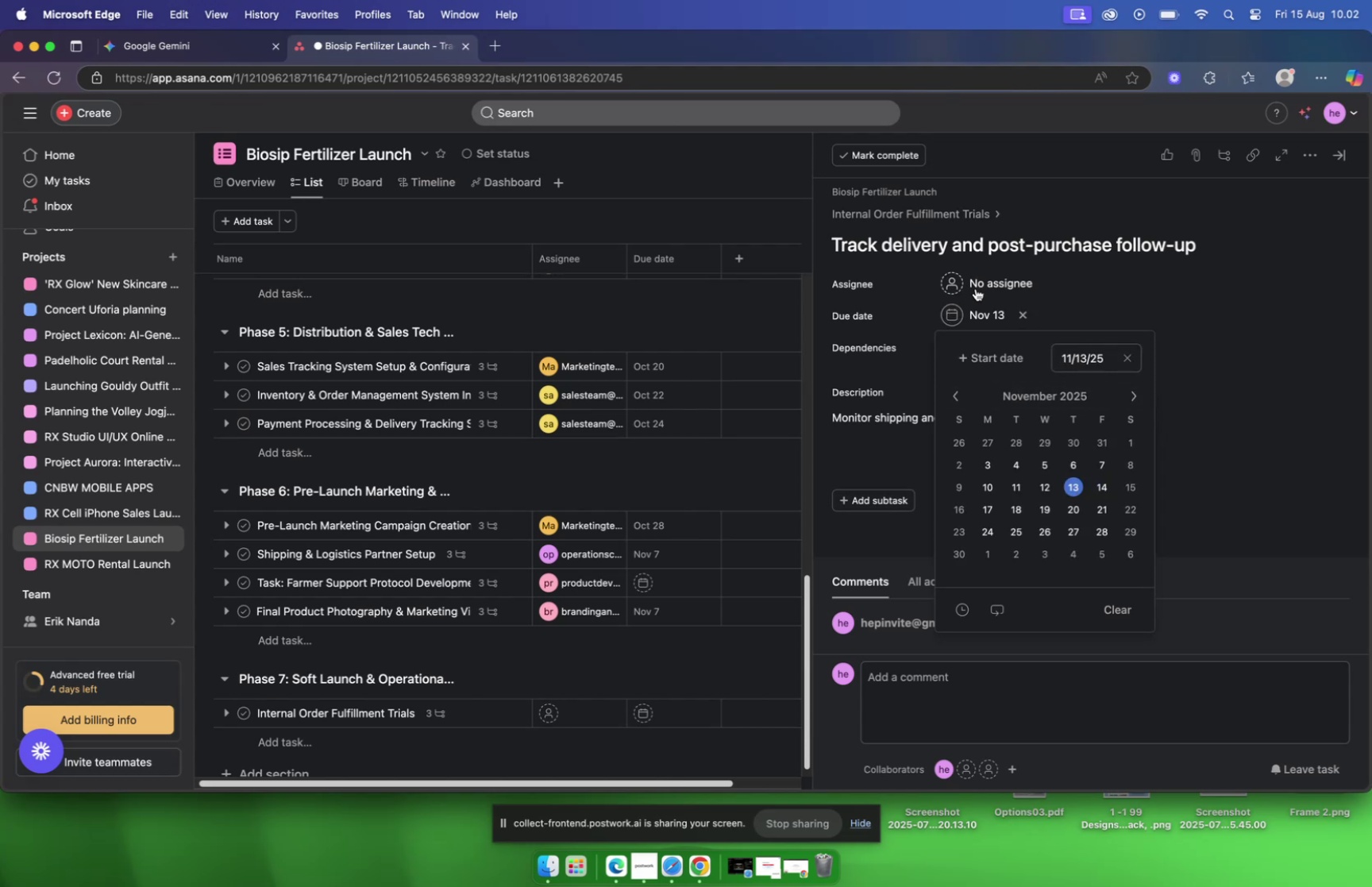 
left_click([977, 286])
 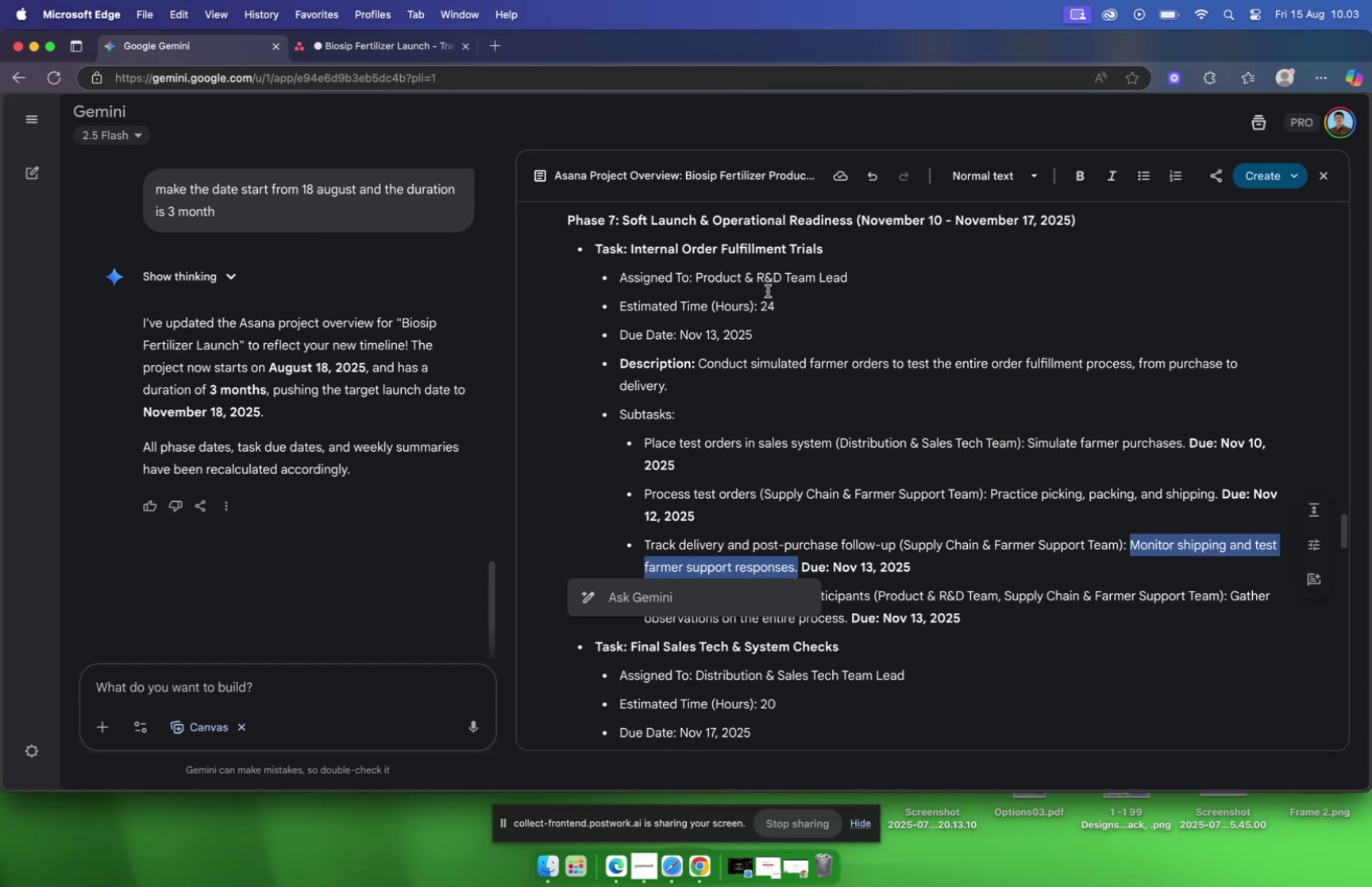 
wait(8.64)
 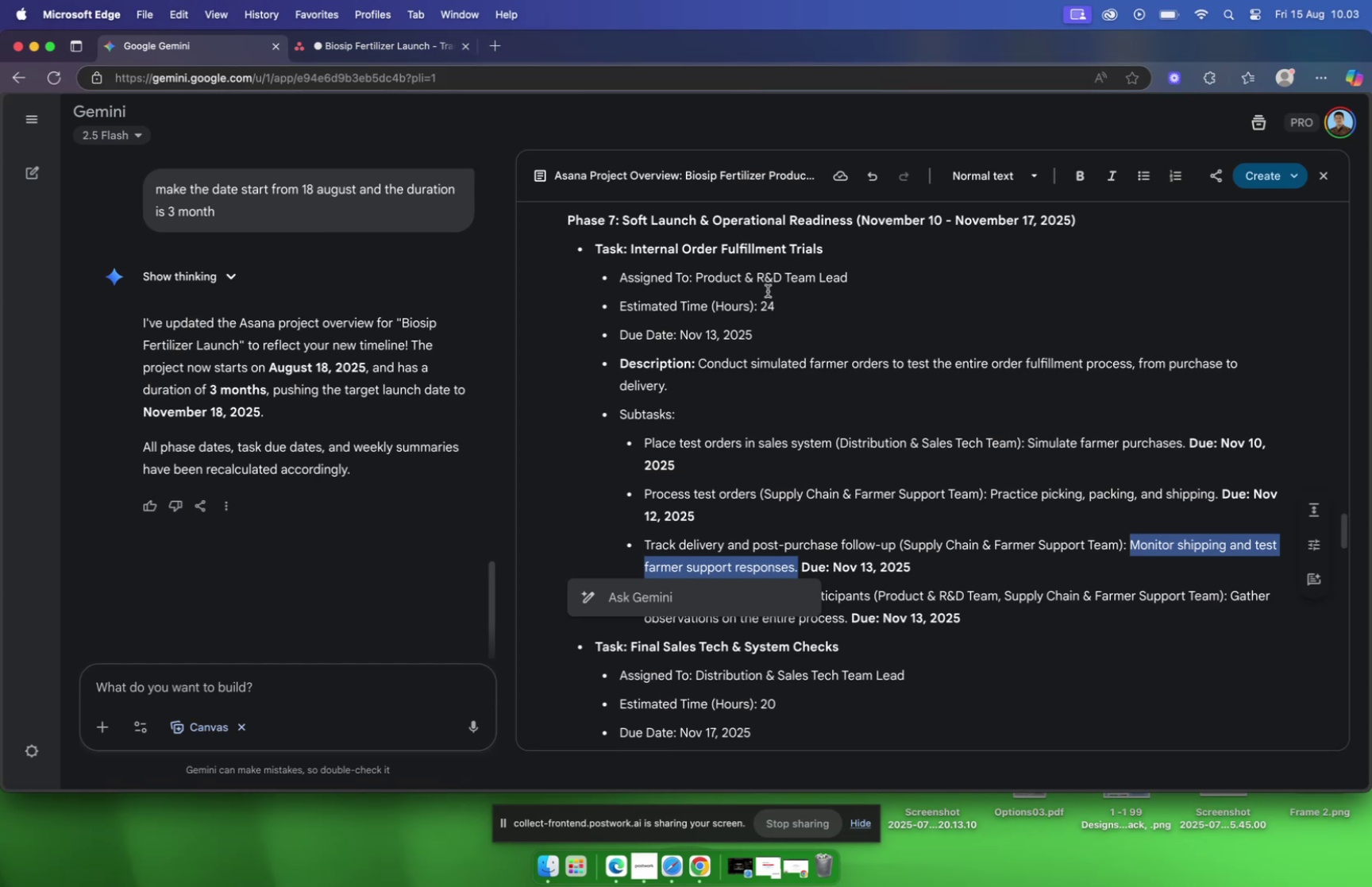 
type(op)
 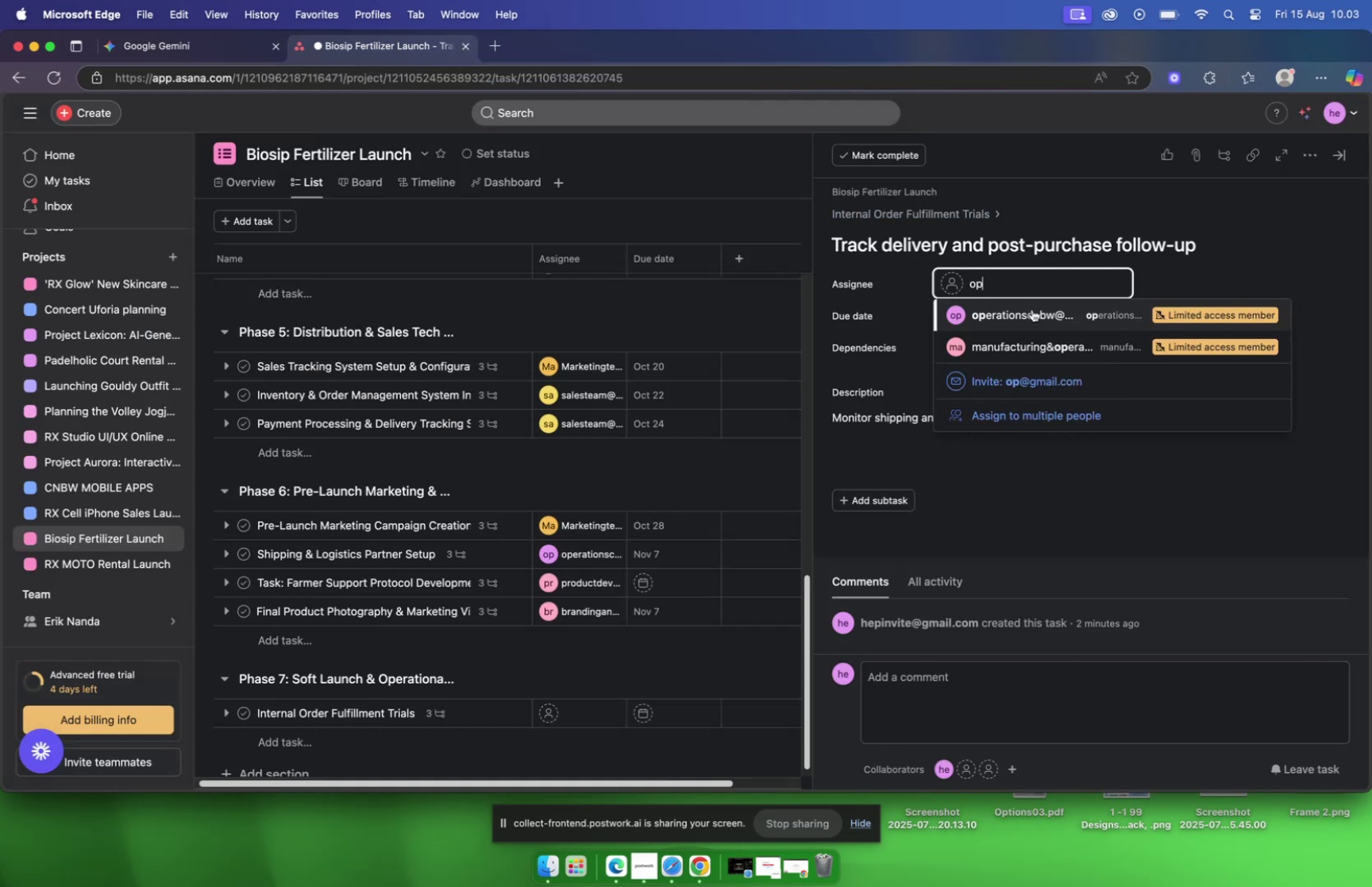 
left_click([1032, 310])
 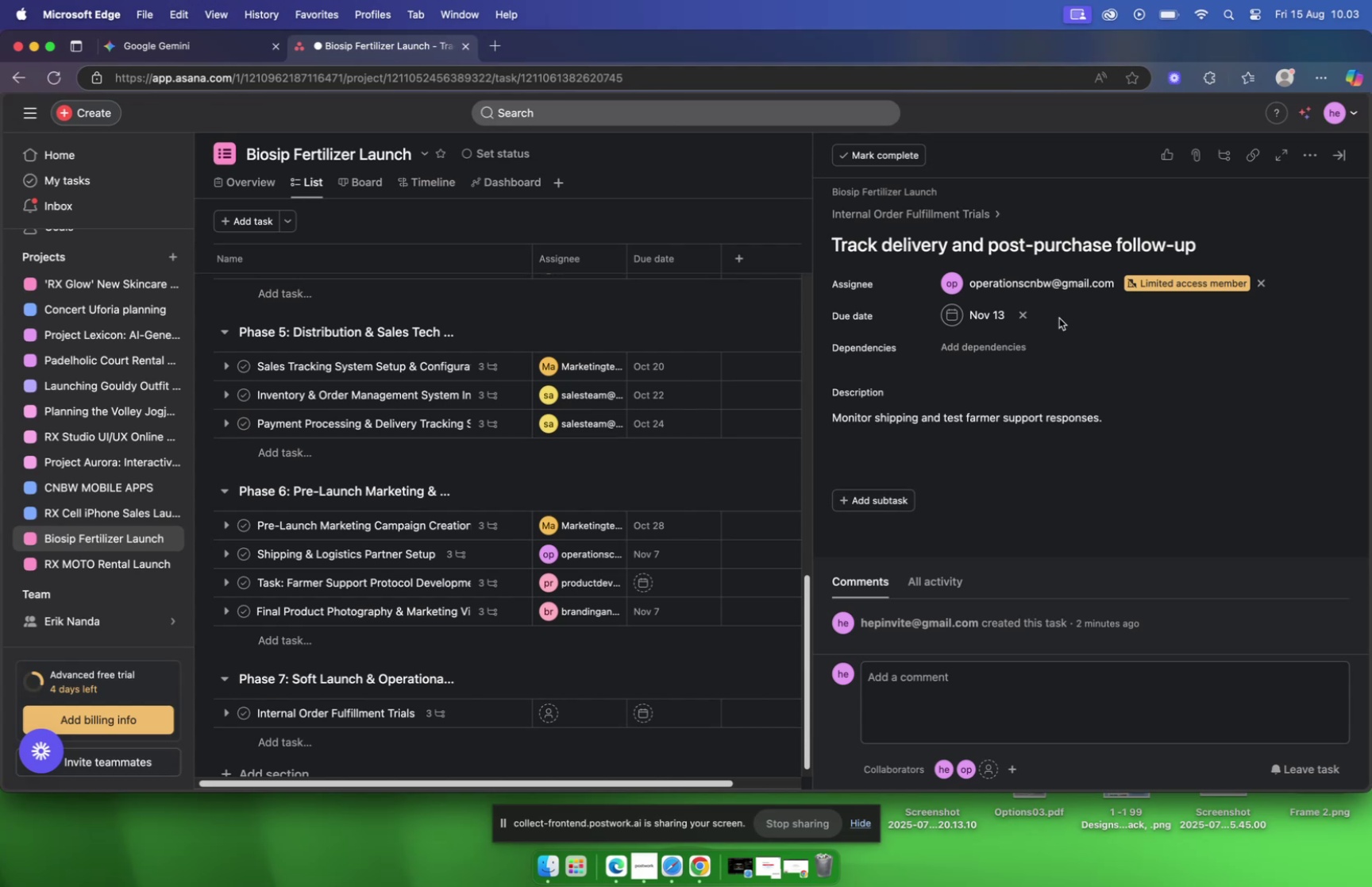 
wait(44.16)
 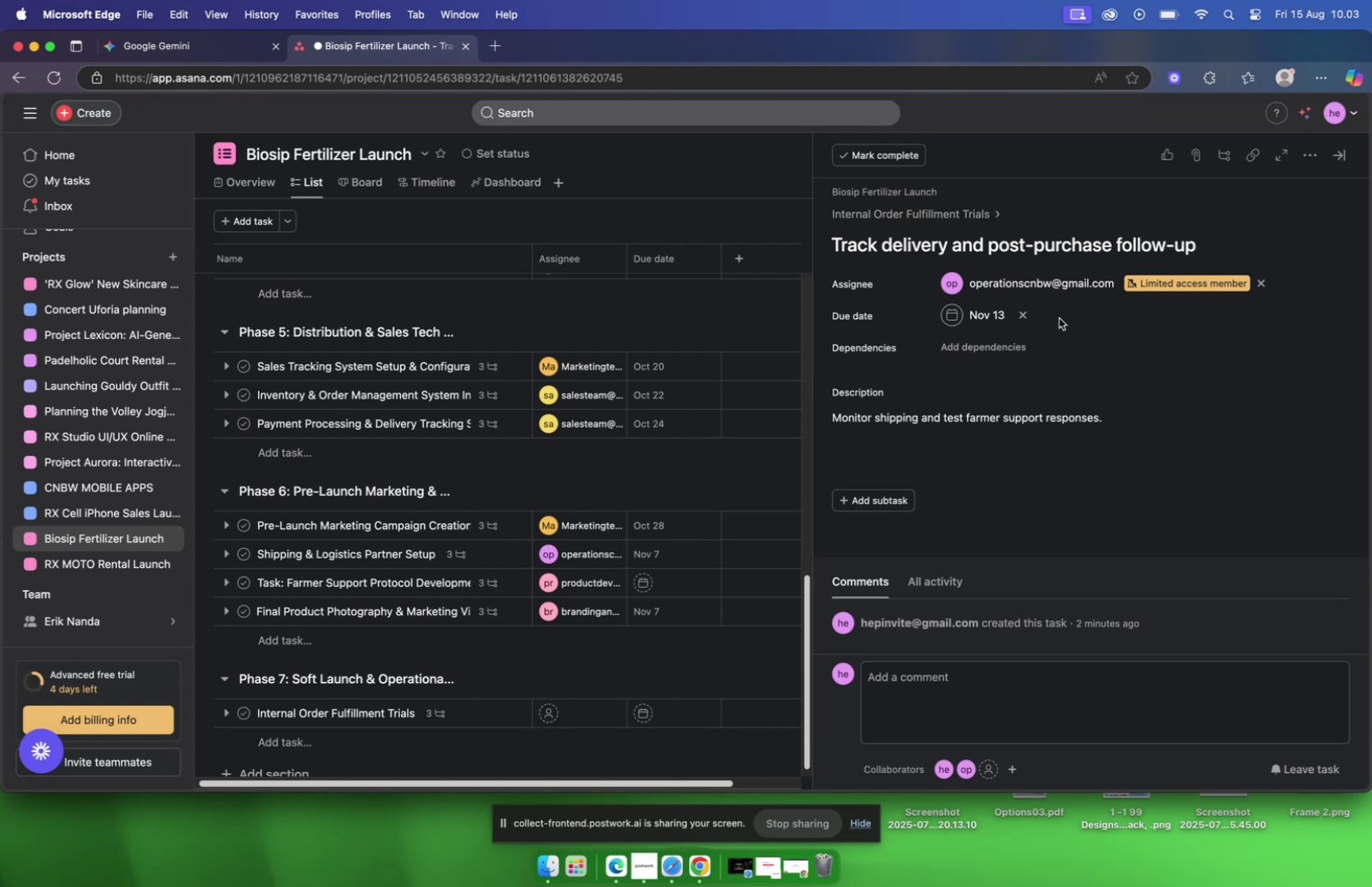 
double_click([893, 214])
 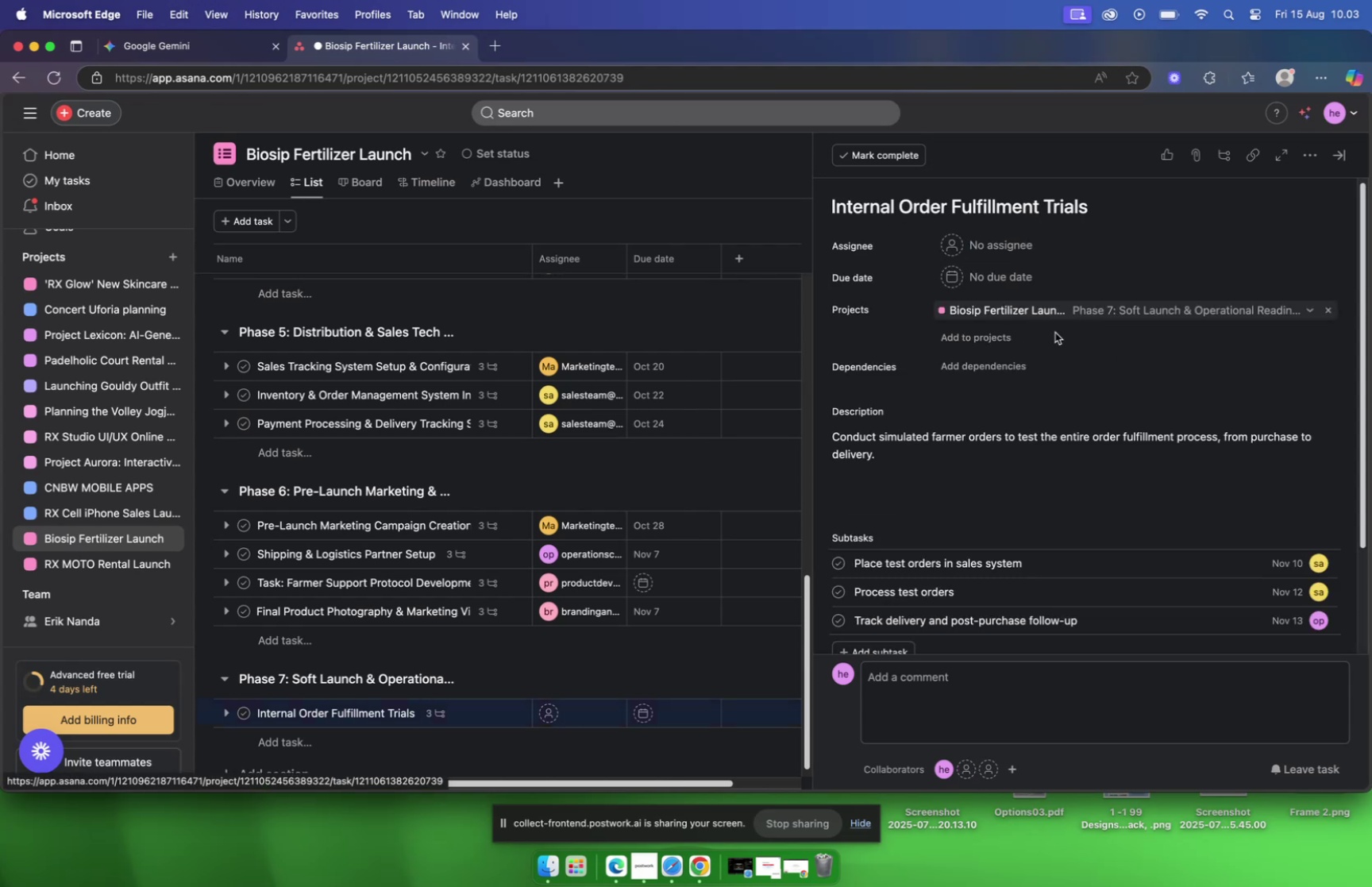 
scroll: coordinate [551, 449], scroll_direction: down, amount: 10.0
 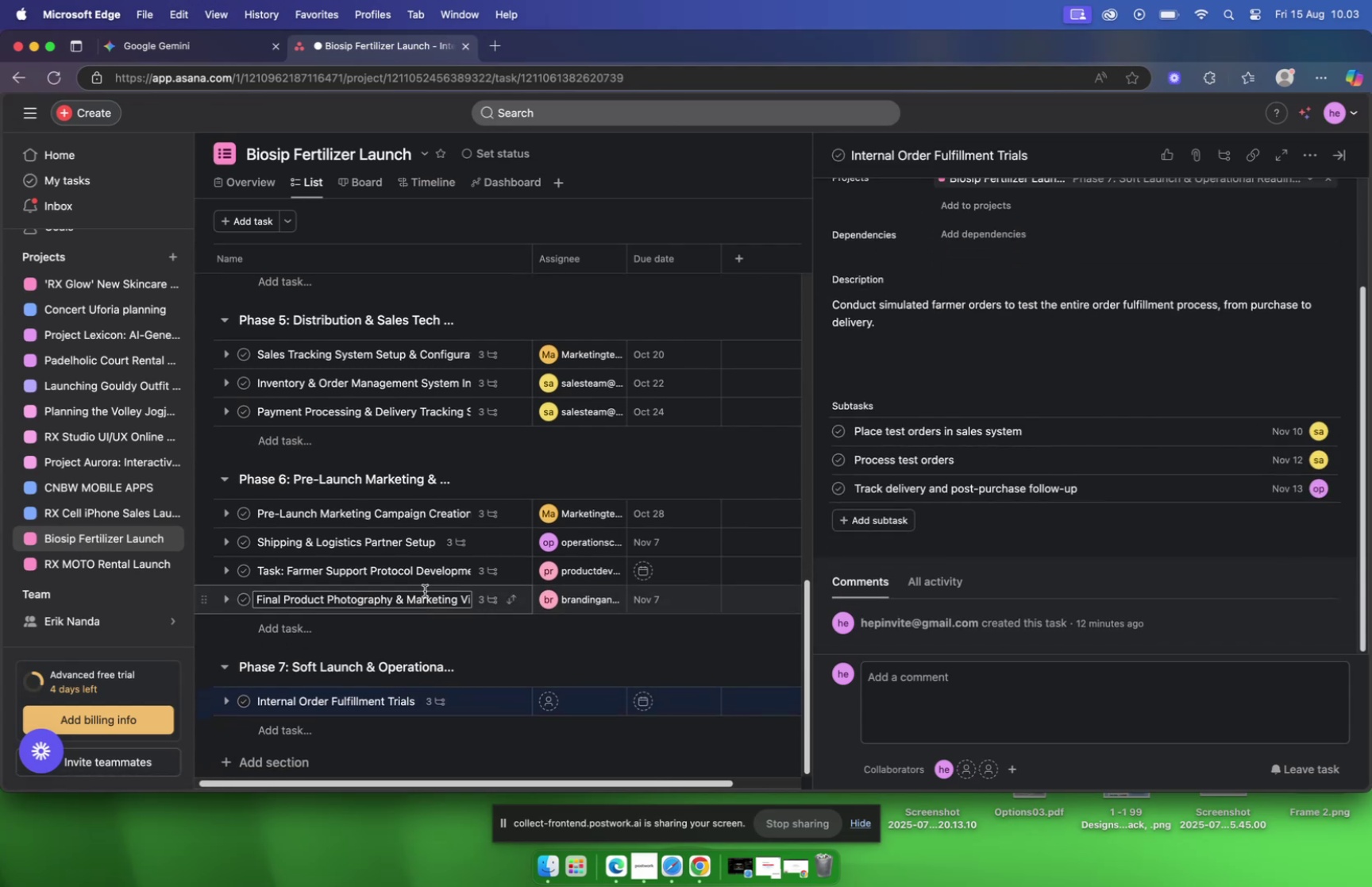 
wait(6.27)
 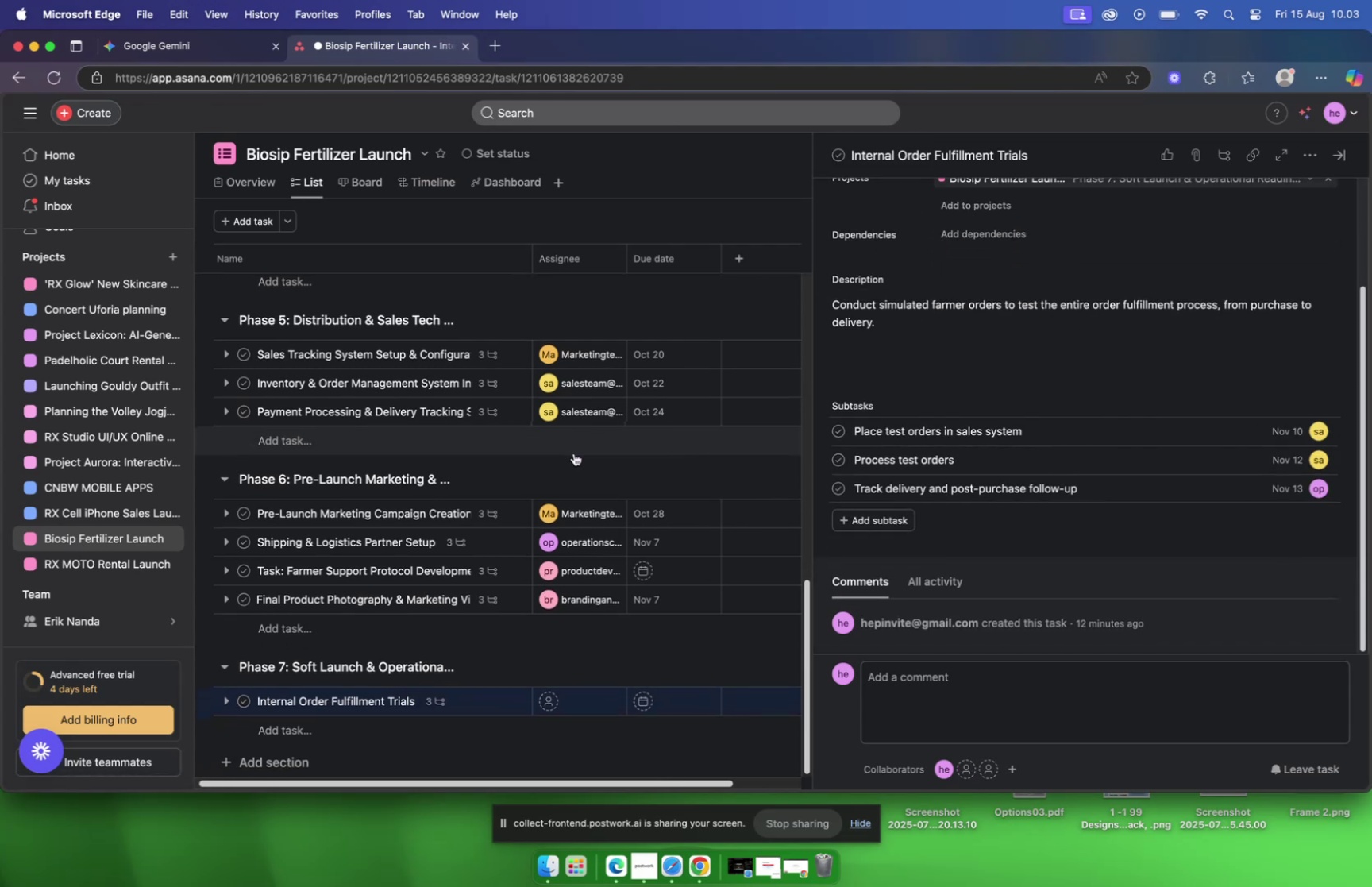 
scroll: coordinate [1020, 356], scroll_direction: up, amount: 10.0
 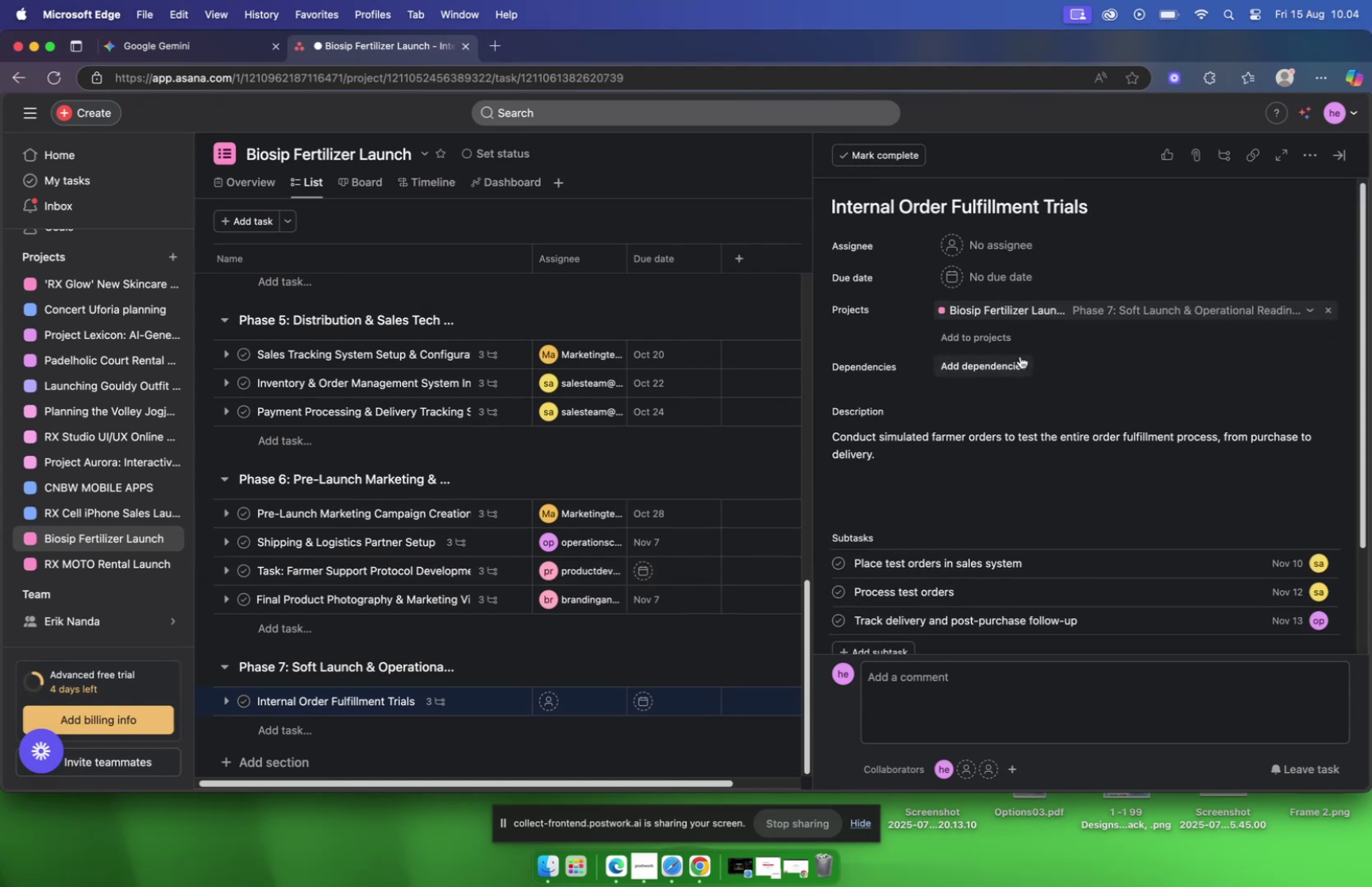 
mouse_move([1013, 280])
 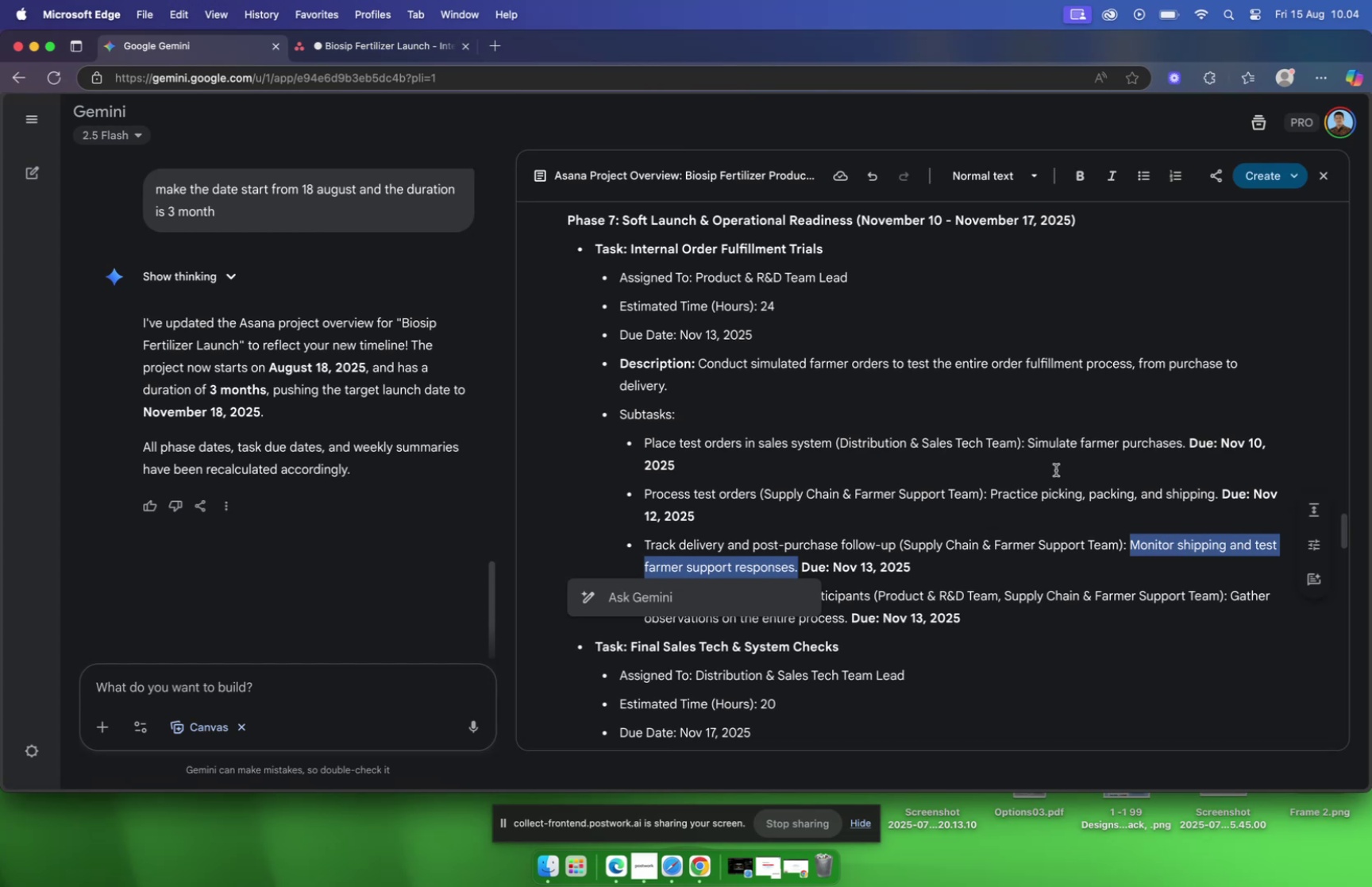 
wait(7.51)
 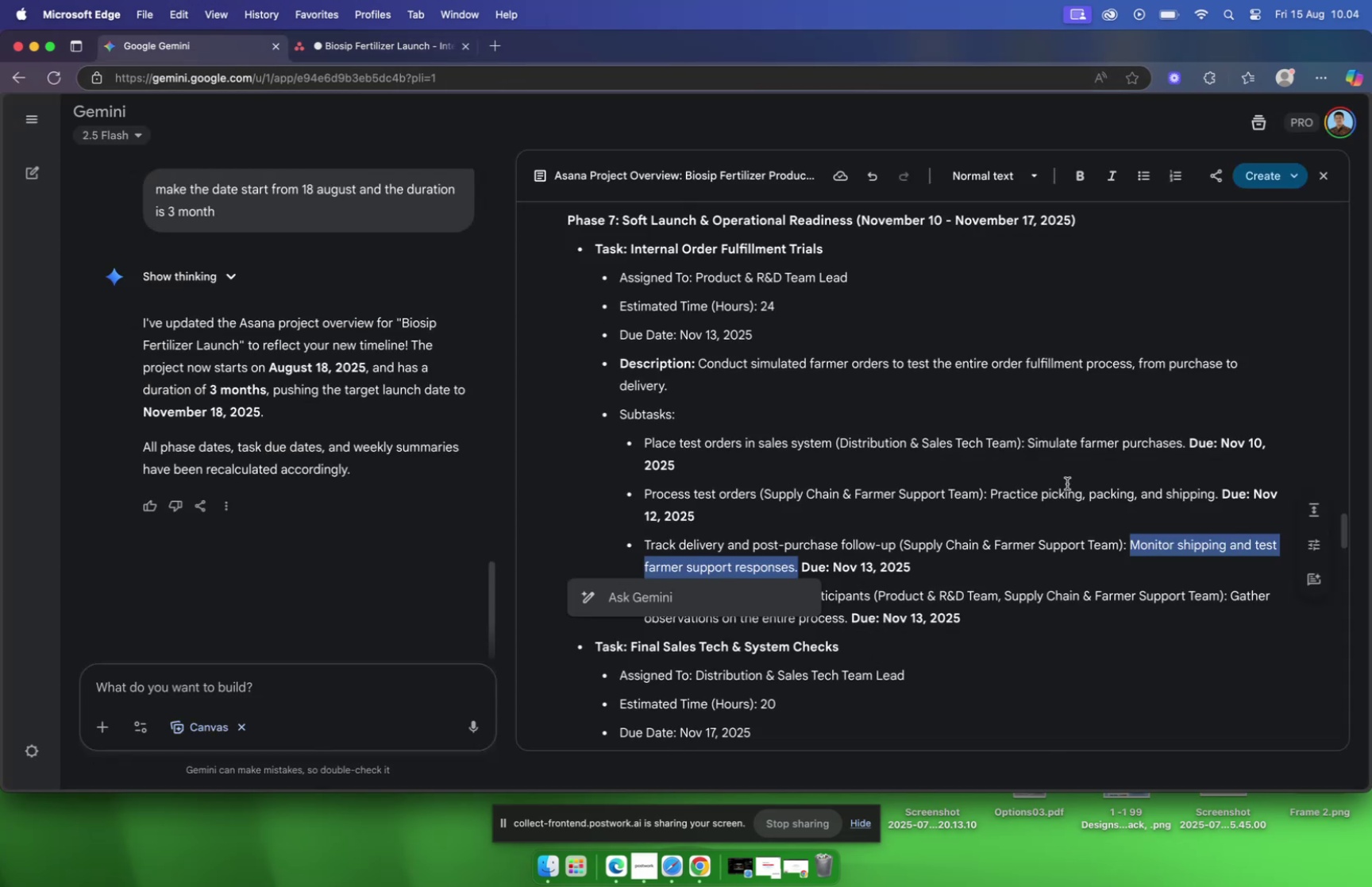 
left_click([410, 55])
 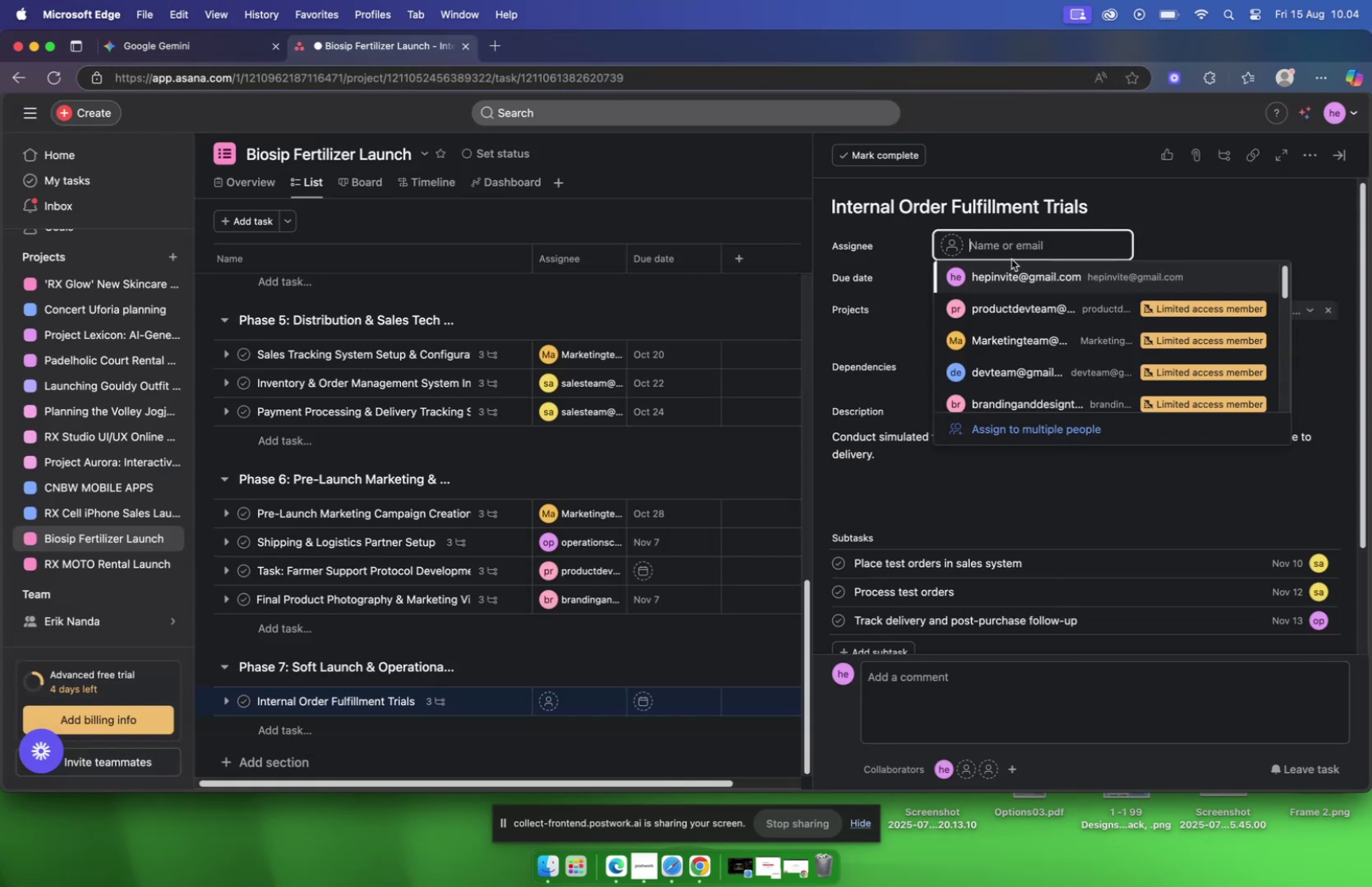 
type(pr)
 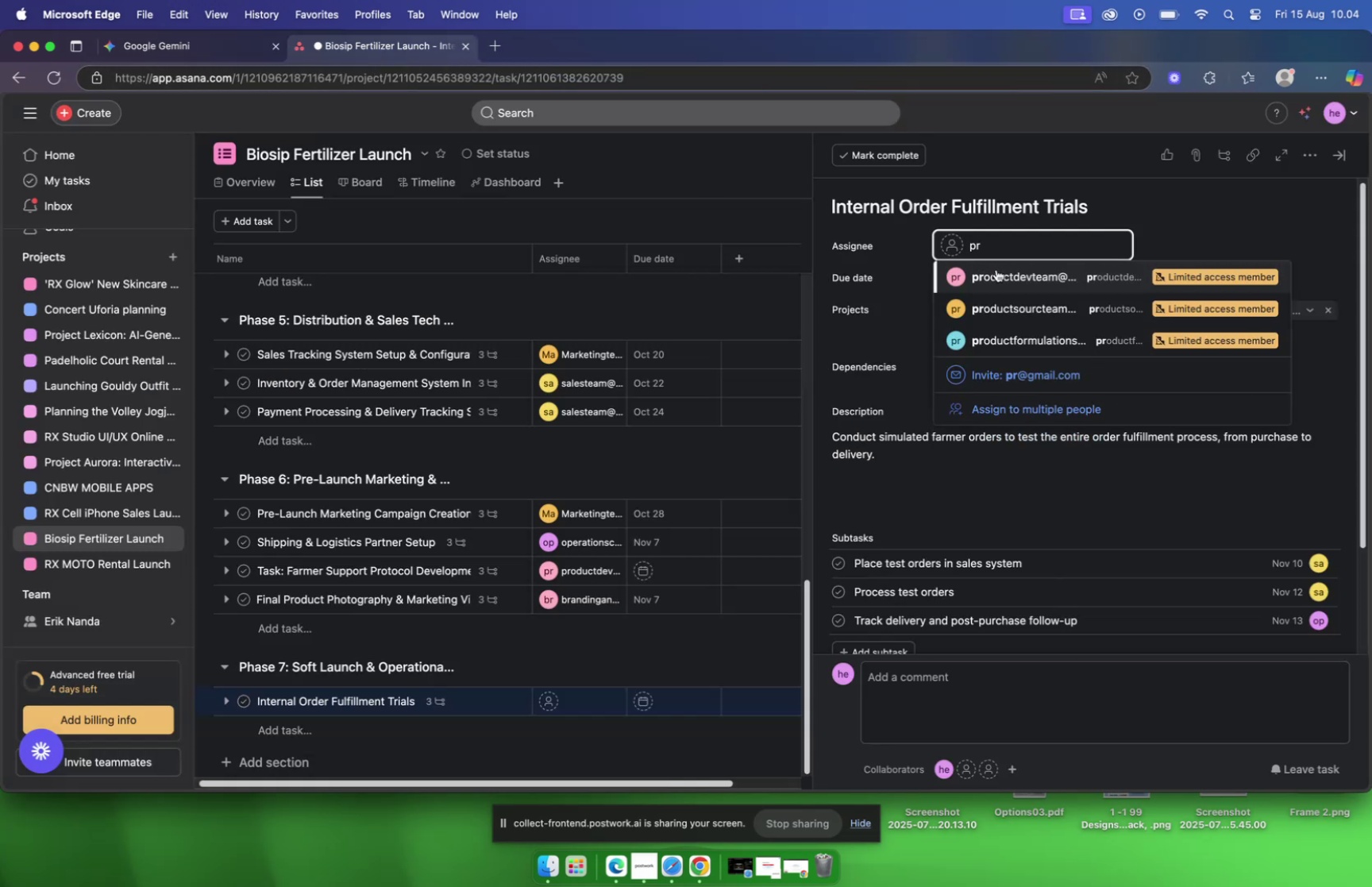 
left_click([993, 275])
 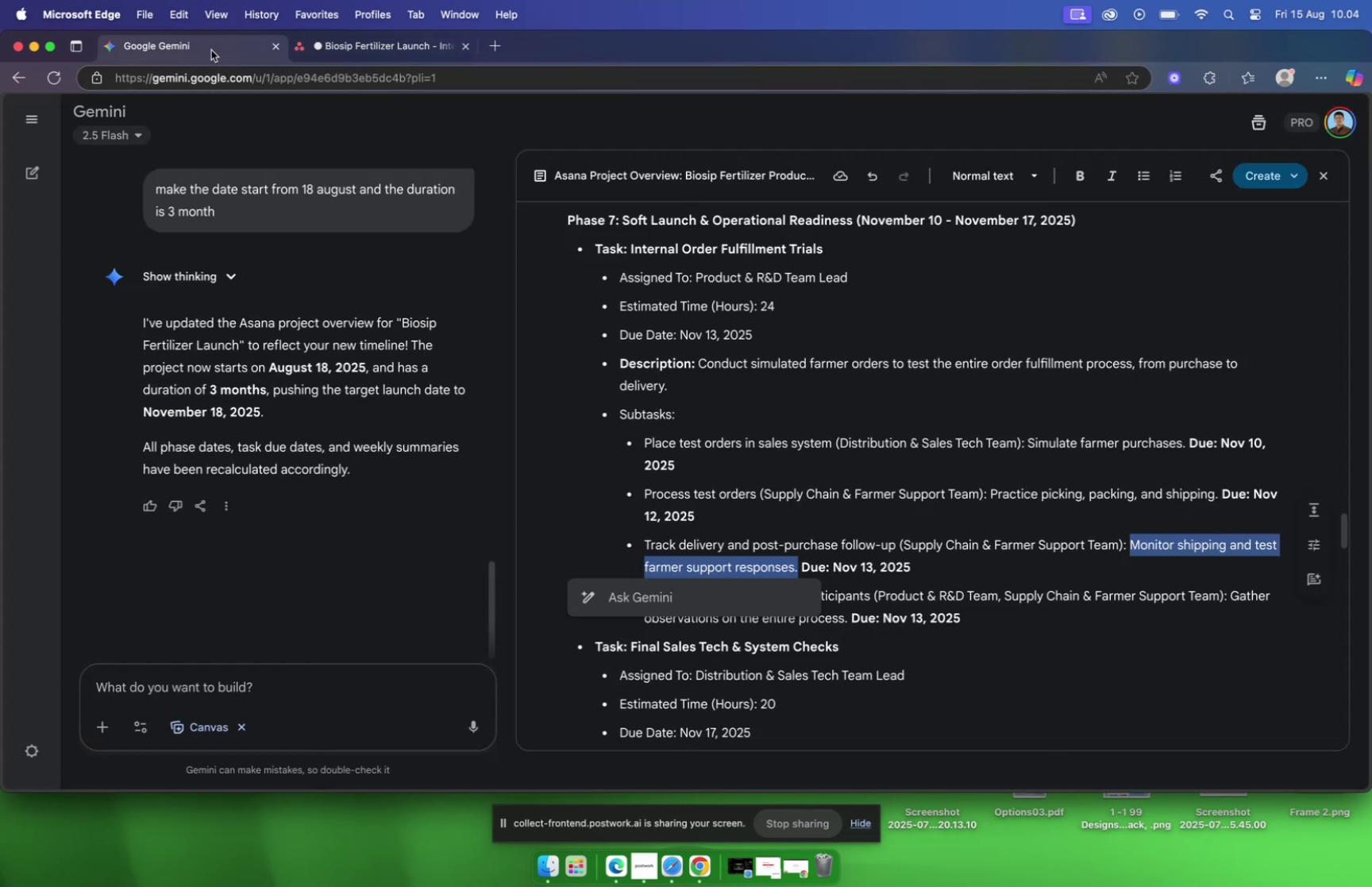 
wait(5.02)
 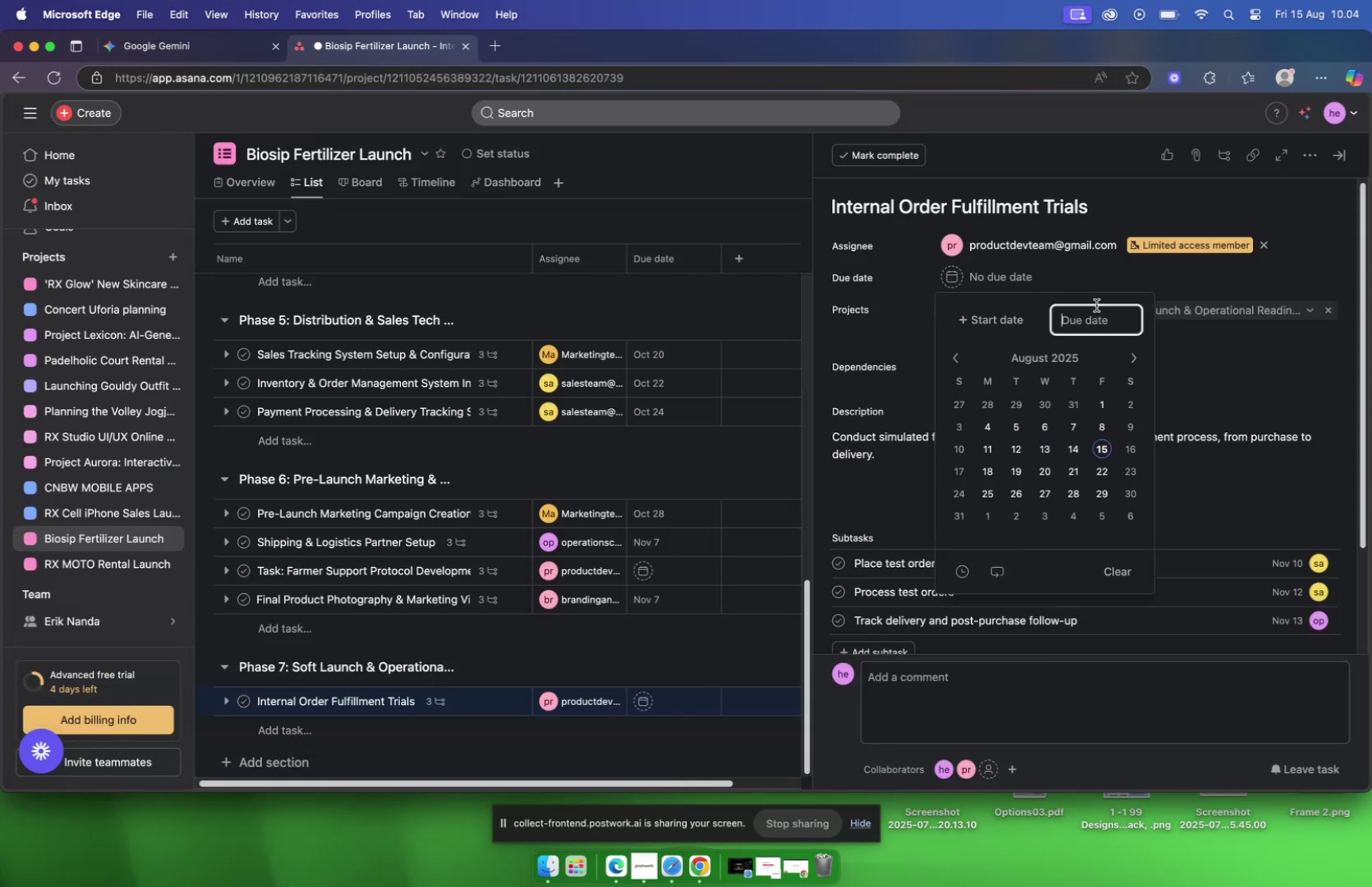 
left_click([431, 53])
 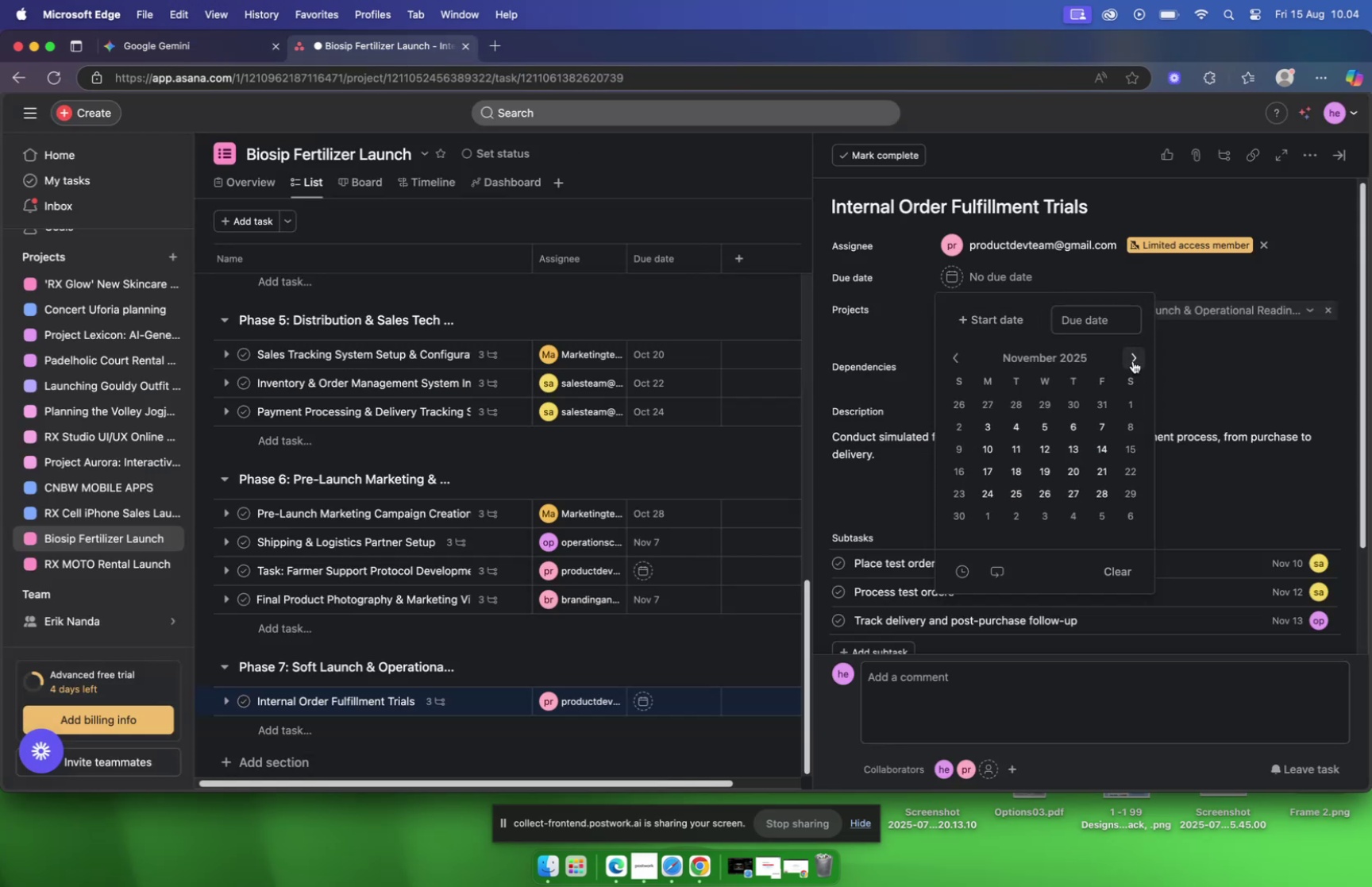 
left_click([1077, 444])
 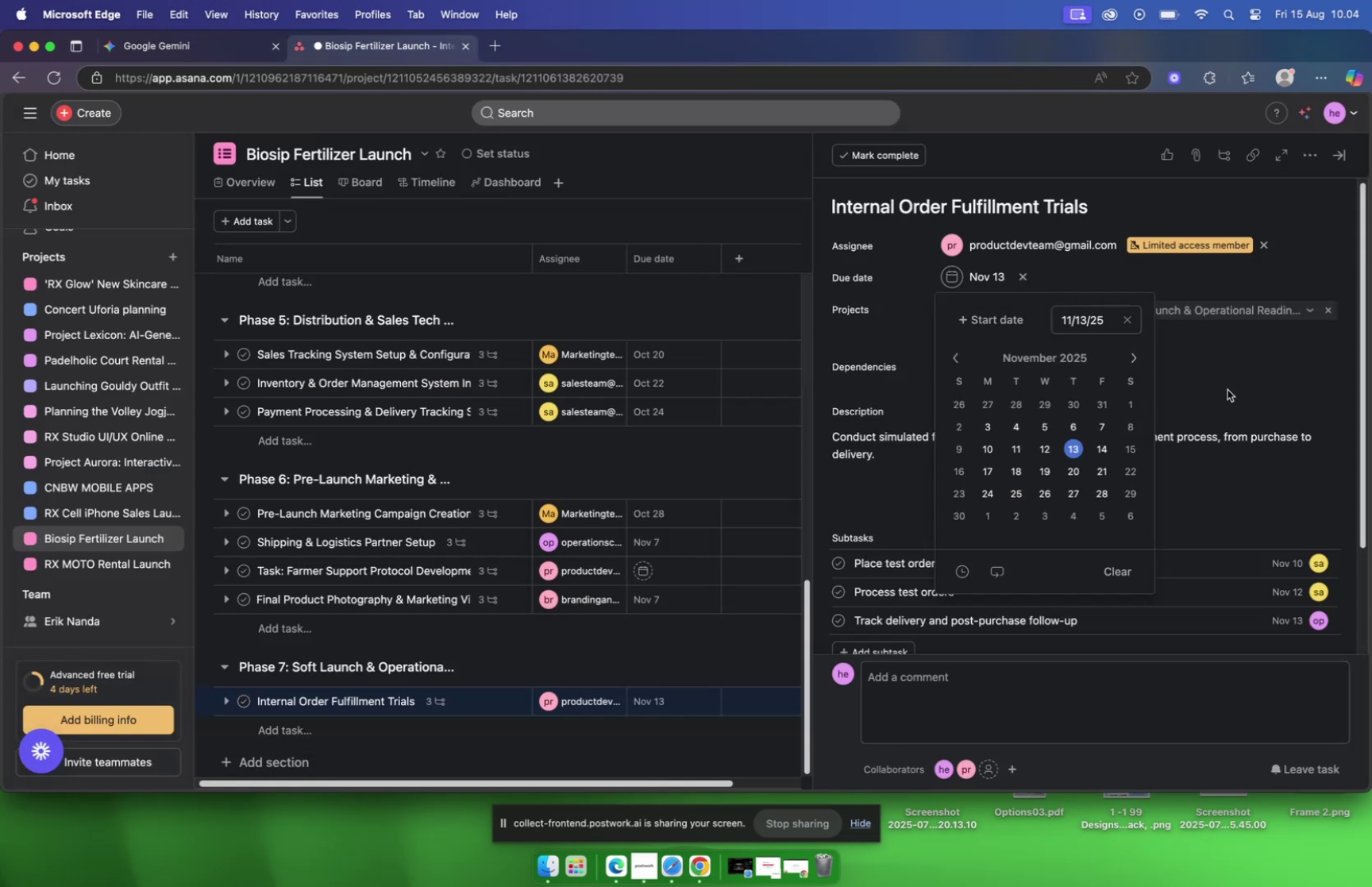 
left_click([1227, 389])
 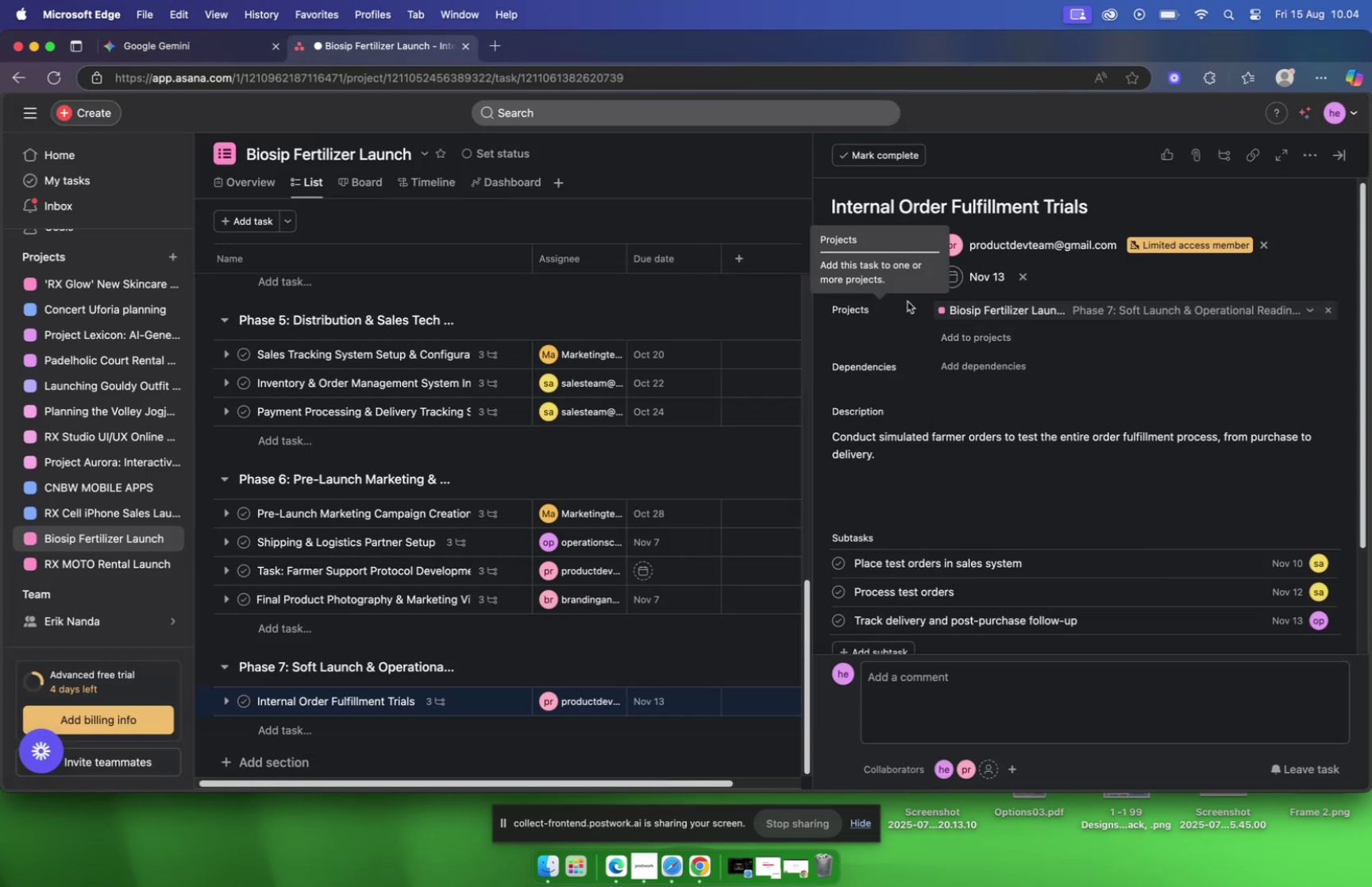 
scroll: coordinate [569, 508], scroll_direction: down, amount: 5.0
 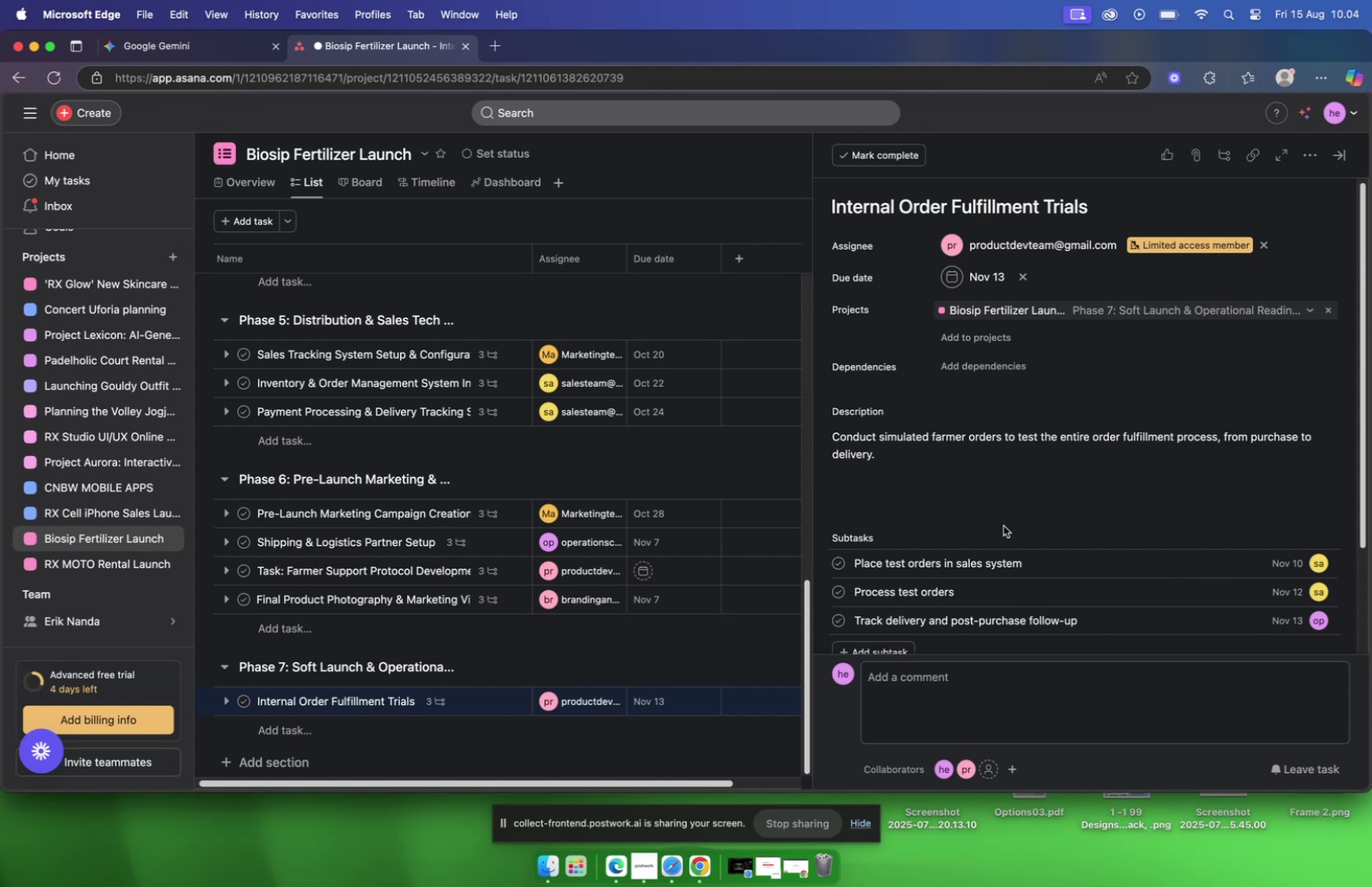 
wait(7.46)
 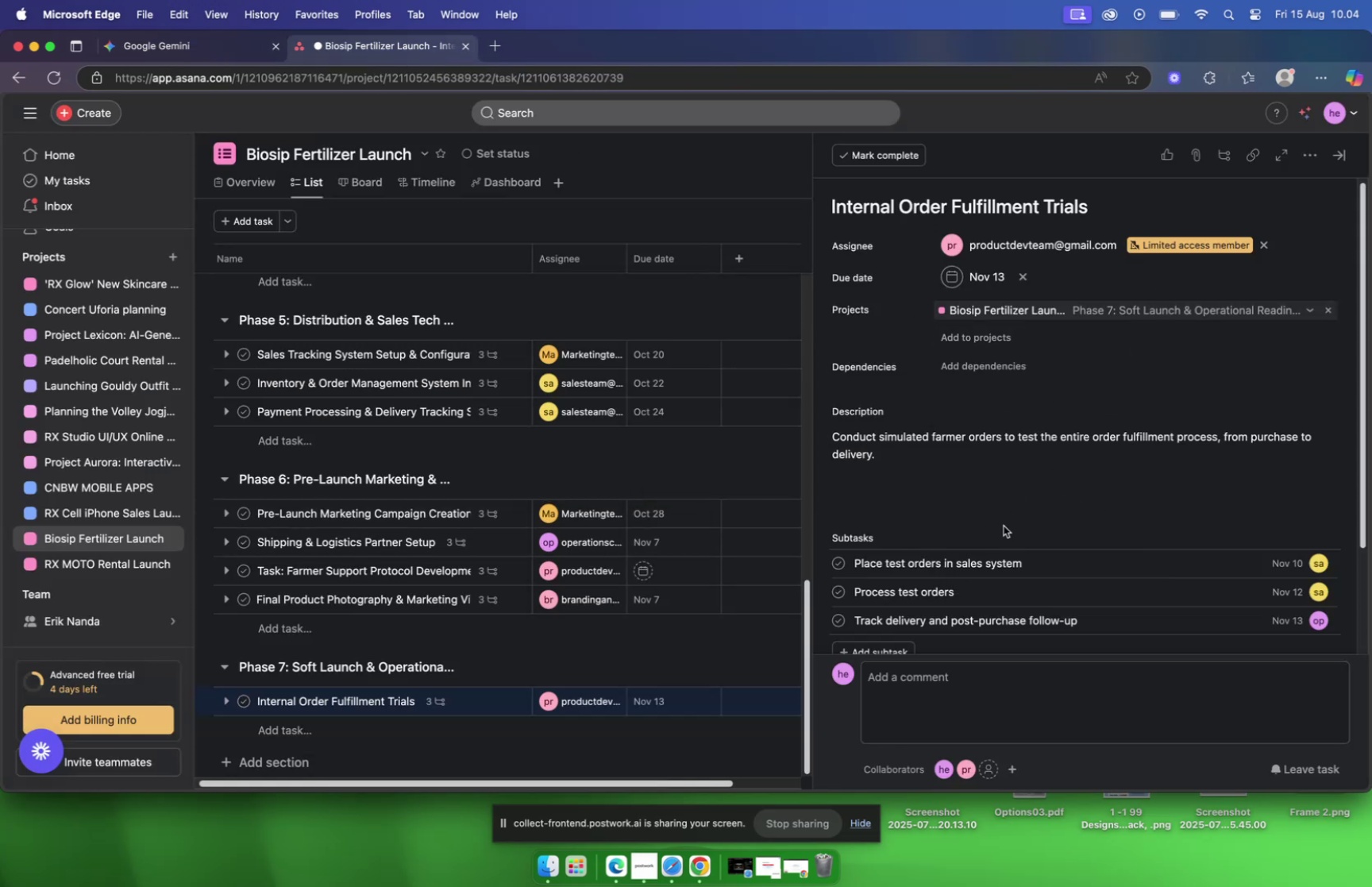 
scroll: coordinate [620, 623], scroll_direction: down, amount: 14.0
 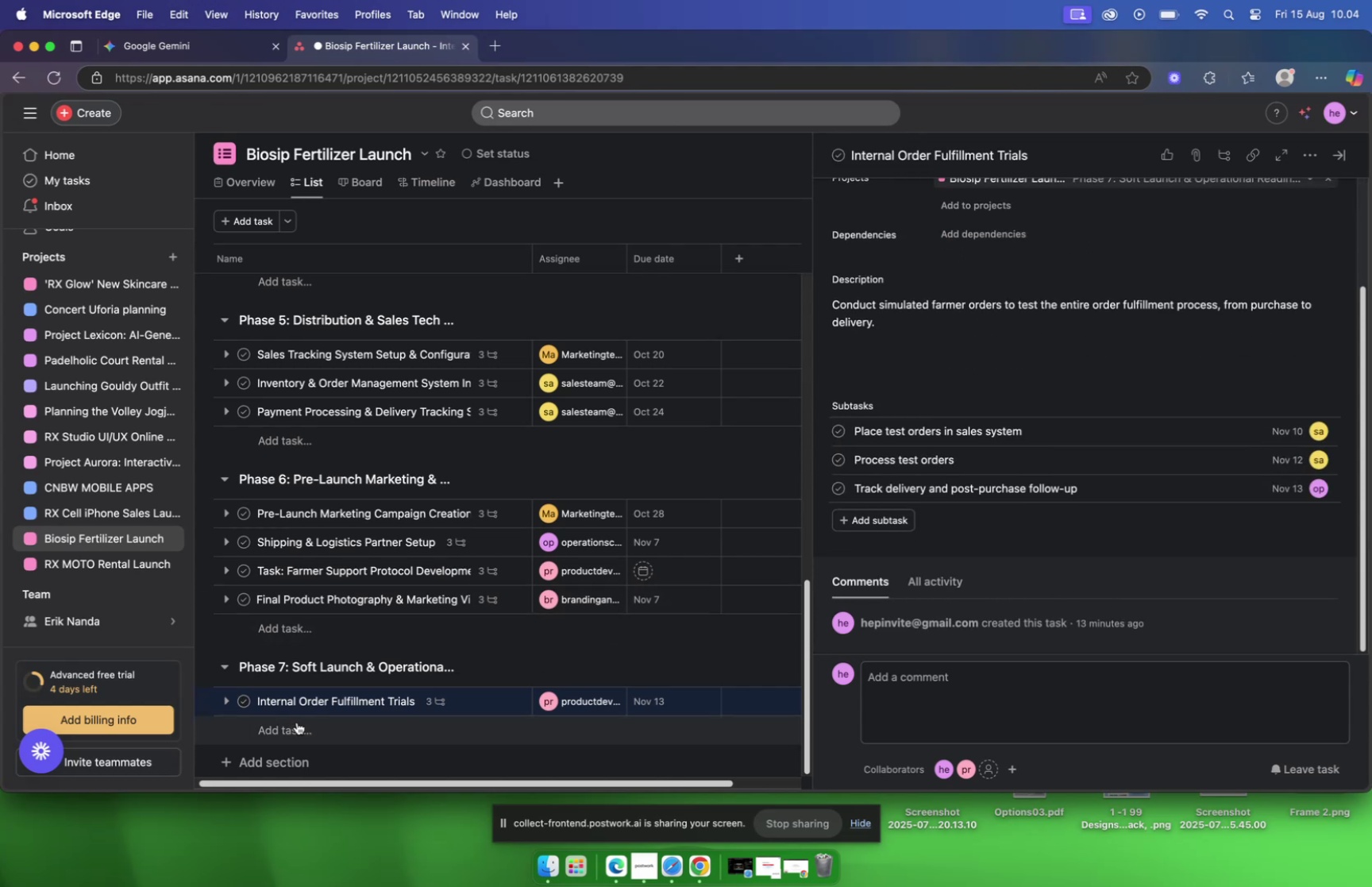 
left_click([298, 727])
 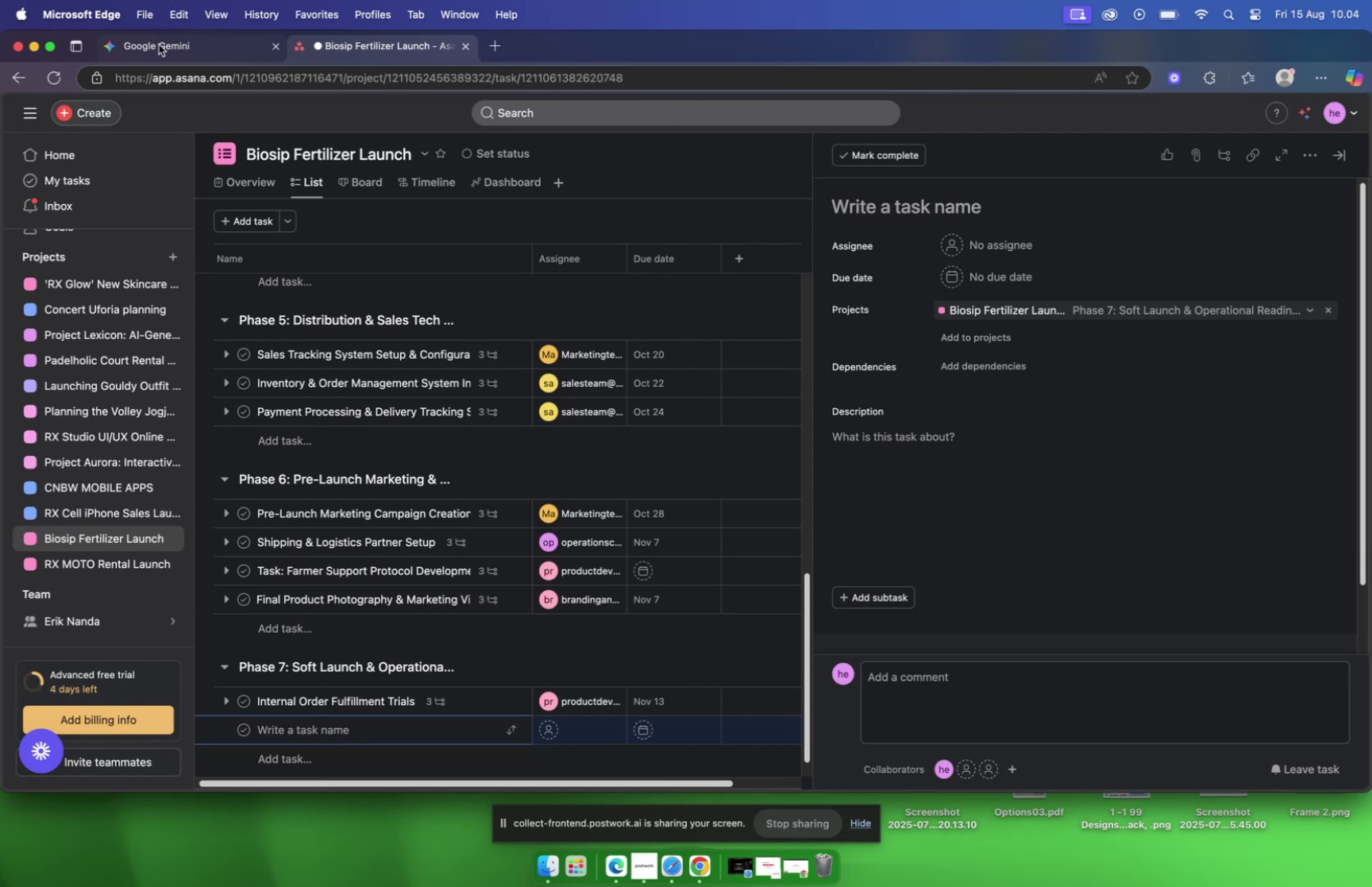 
left_click([159, 44])
 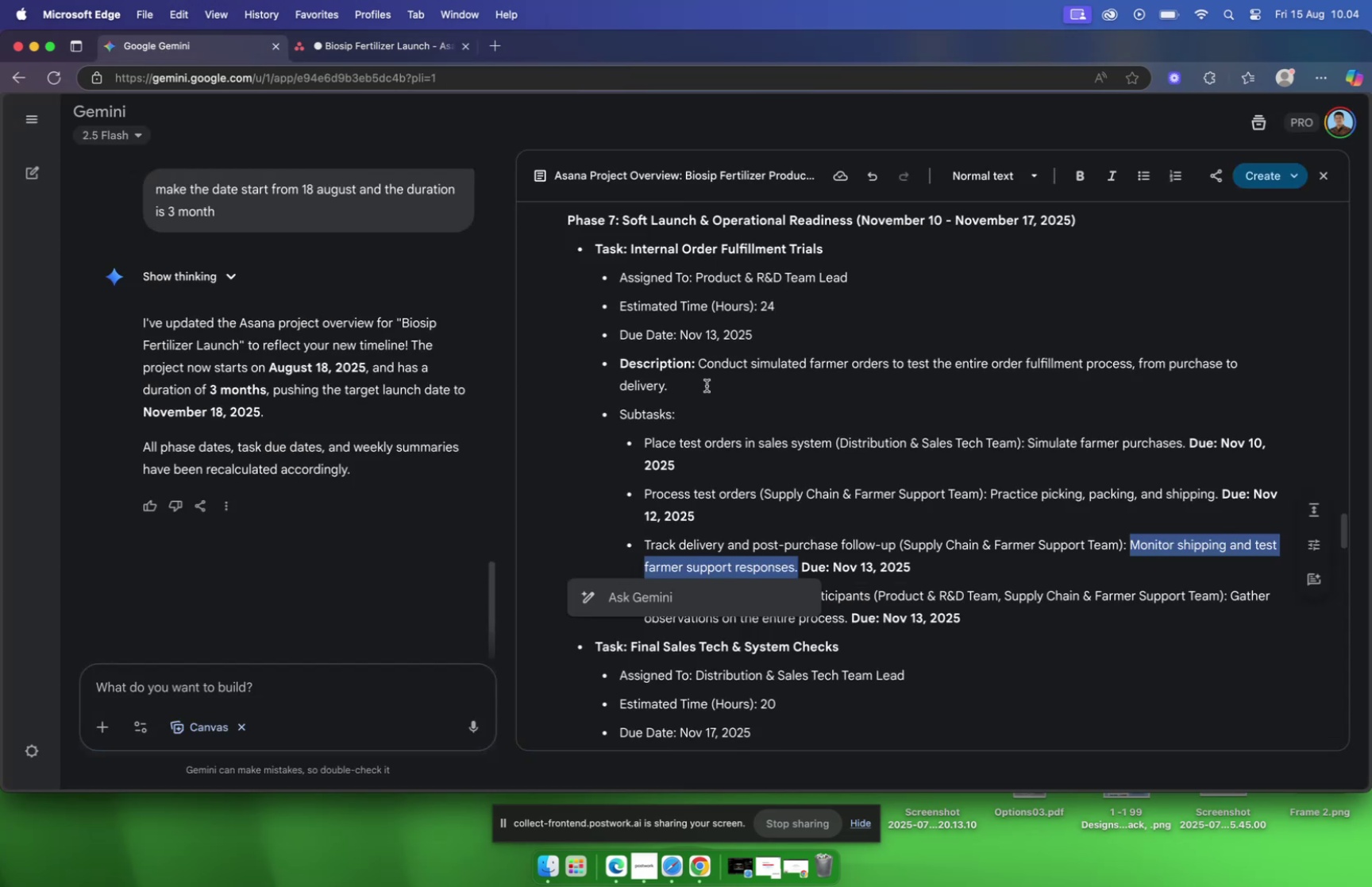 
scroll: coordinate [715, 397], scroll_direction: down, amount: 8.0
 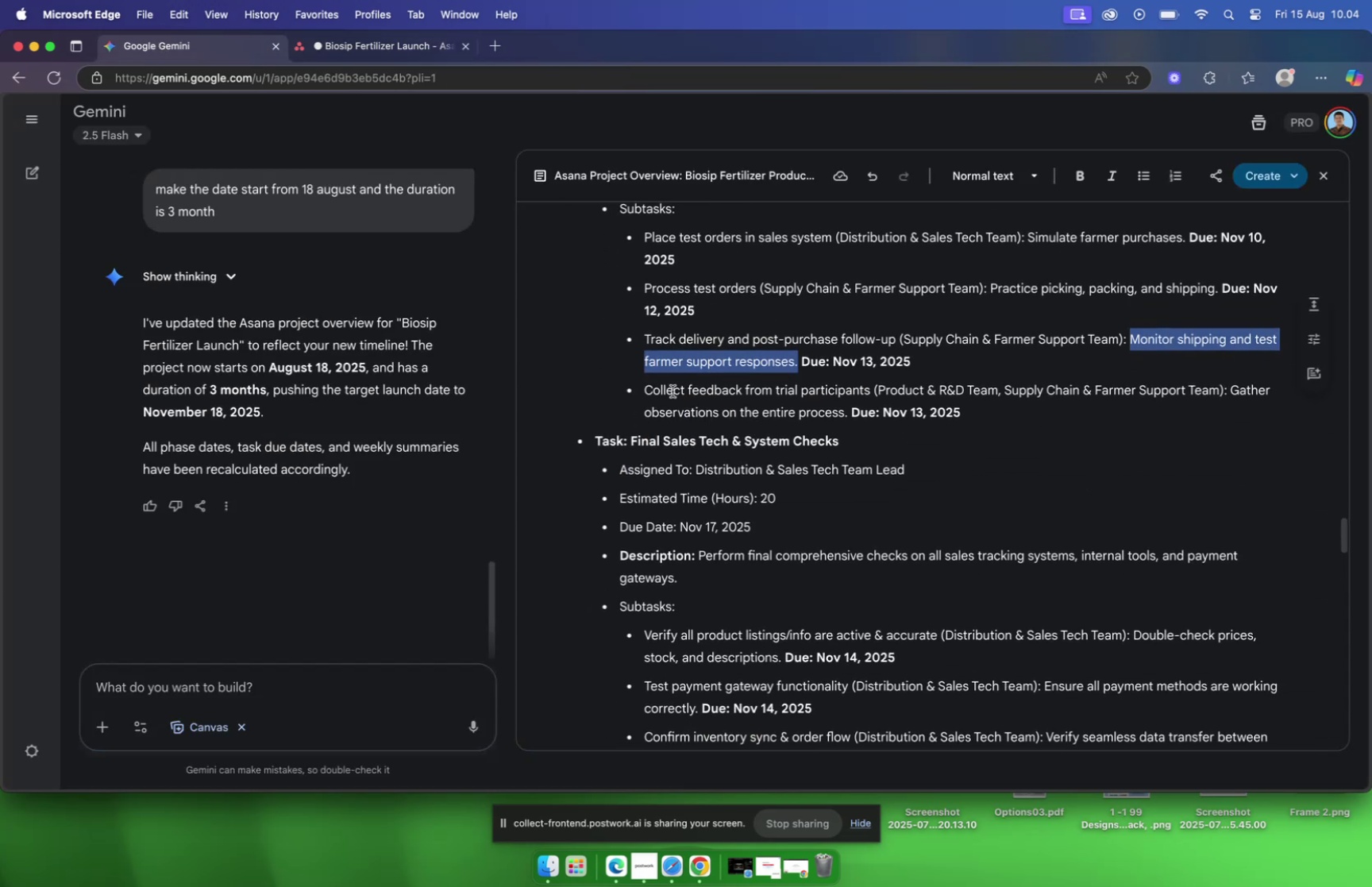 
left_click_drag(start_coordinate=[644, 388], to_coordinate=[875, 388])
 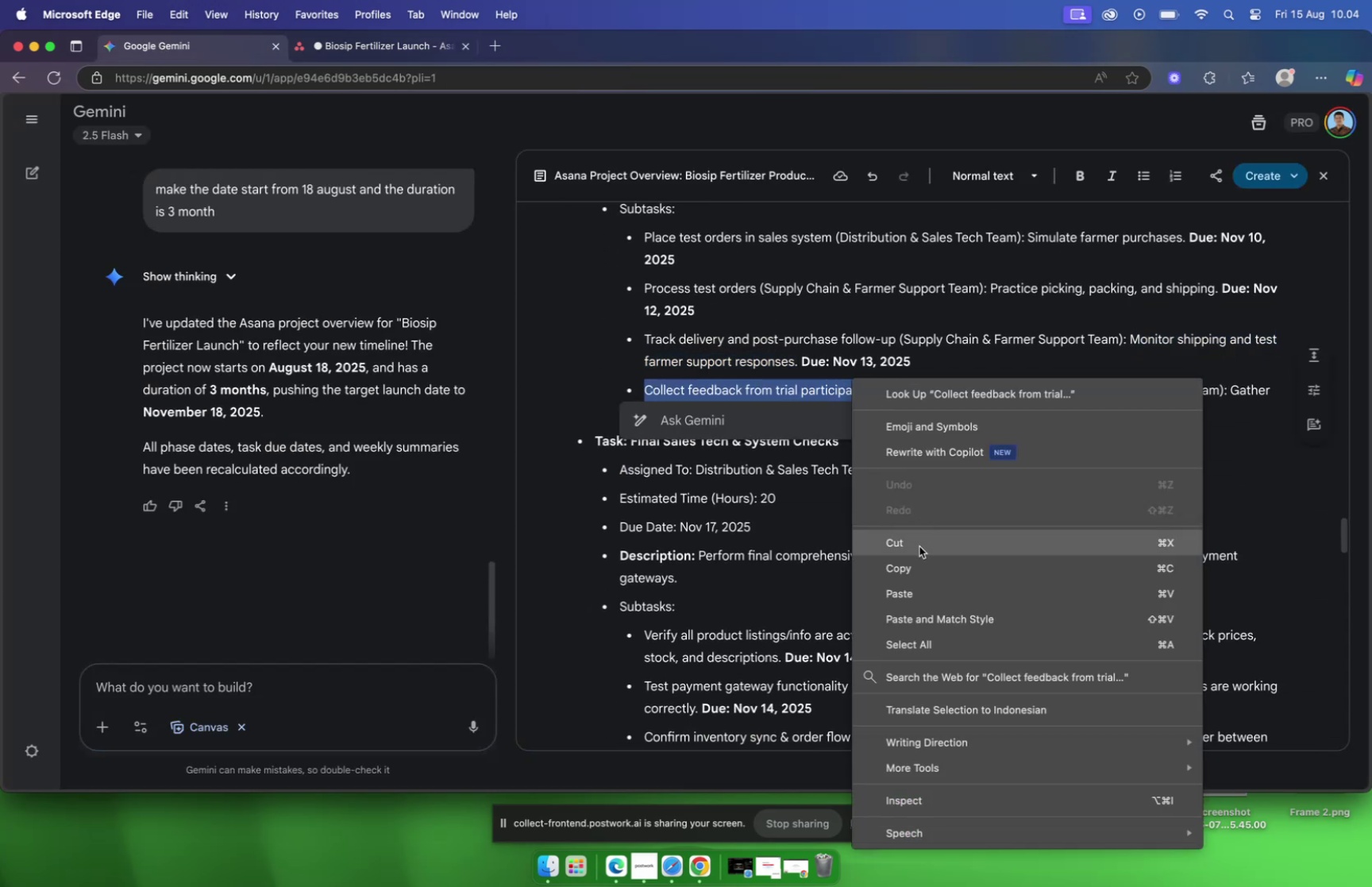 
left_click([918, 564])
 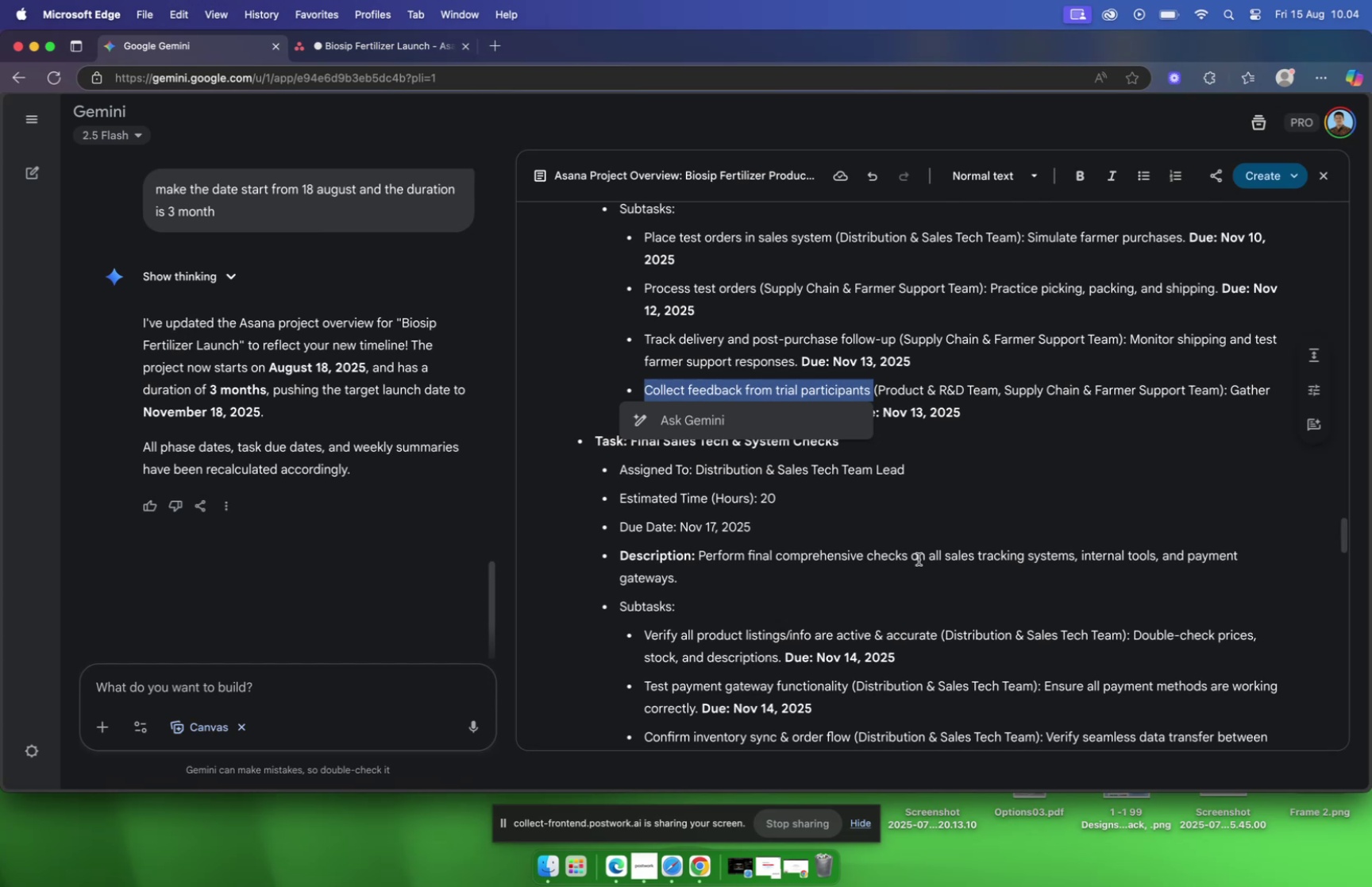 
wait(8.04)
 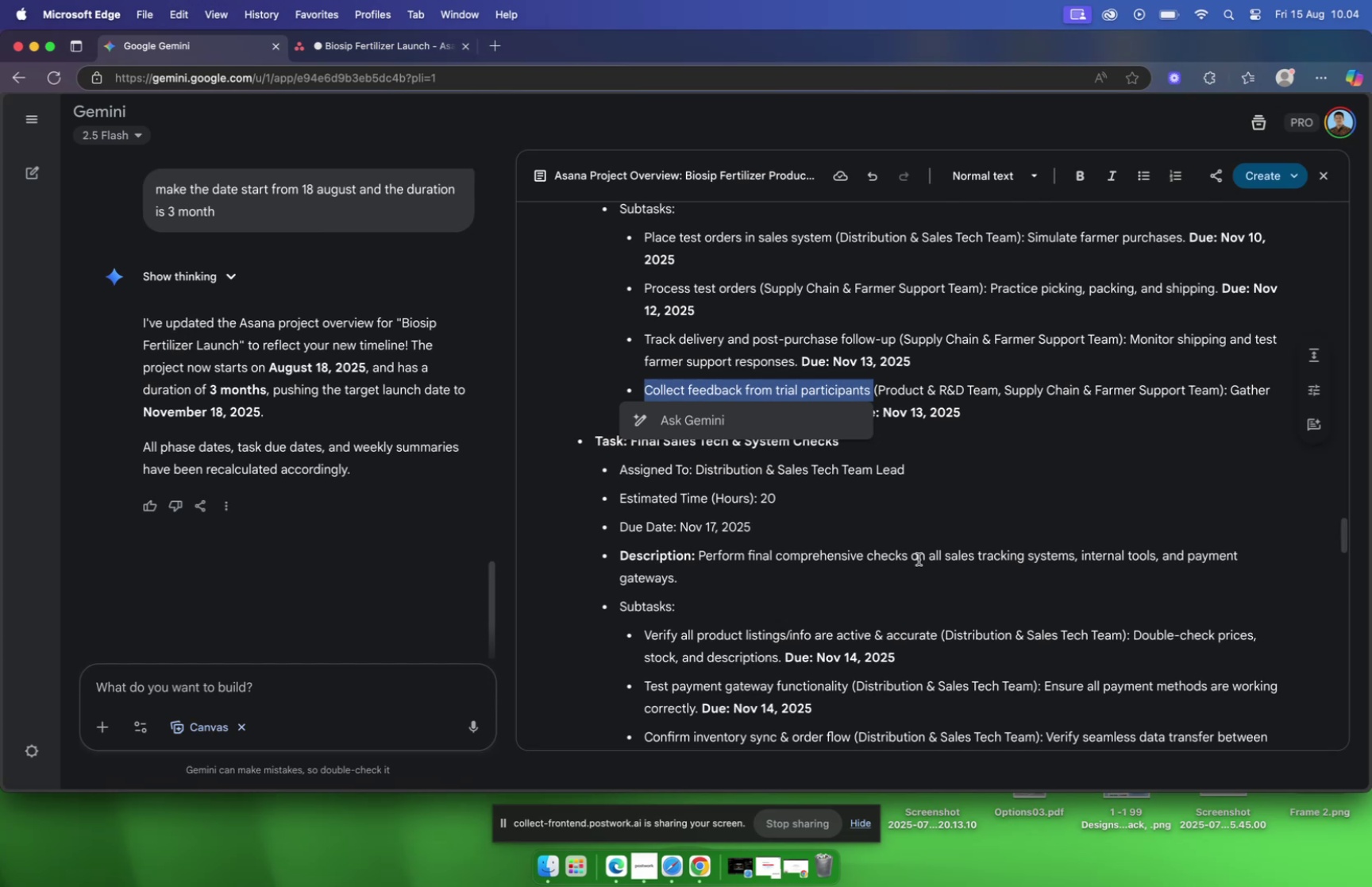 
left_click([930, 210])
 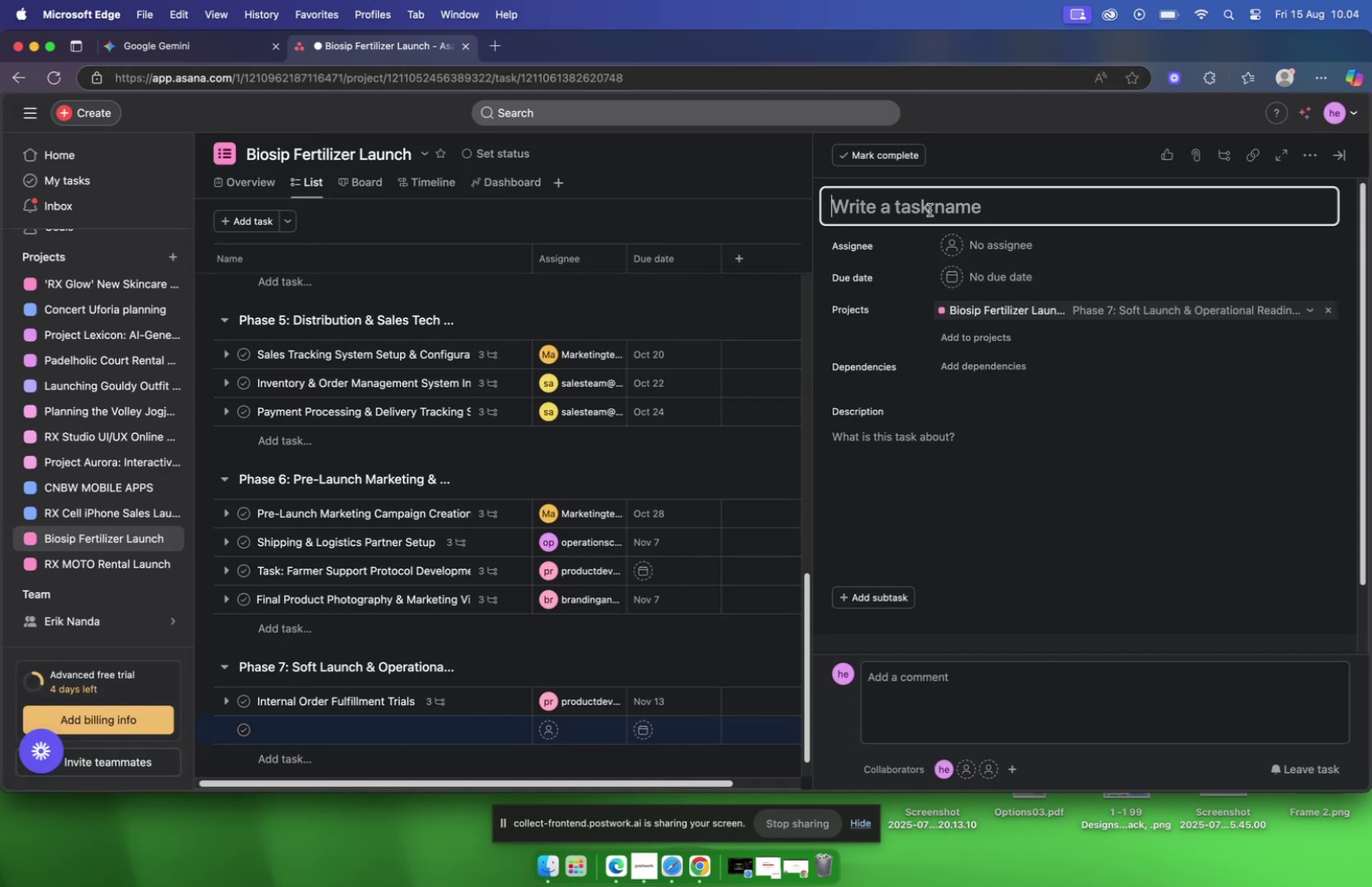 
right_click([930, 210])
 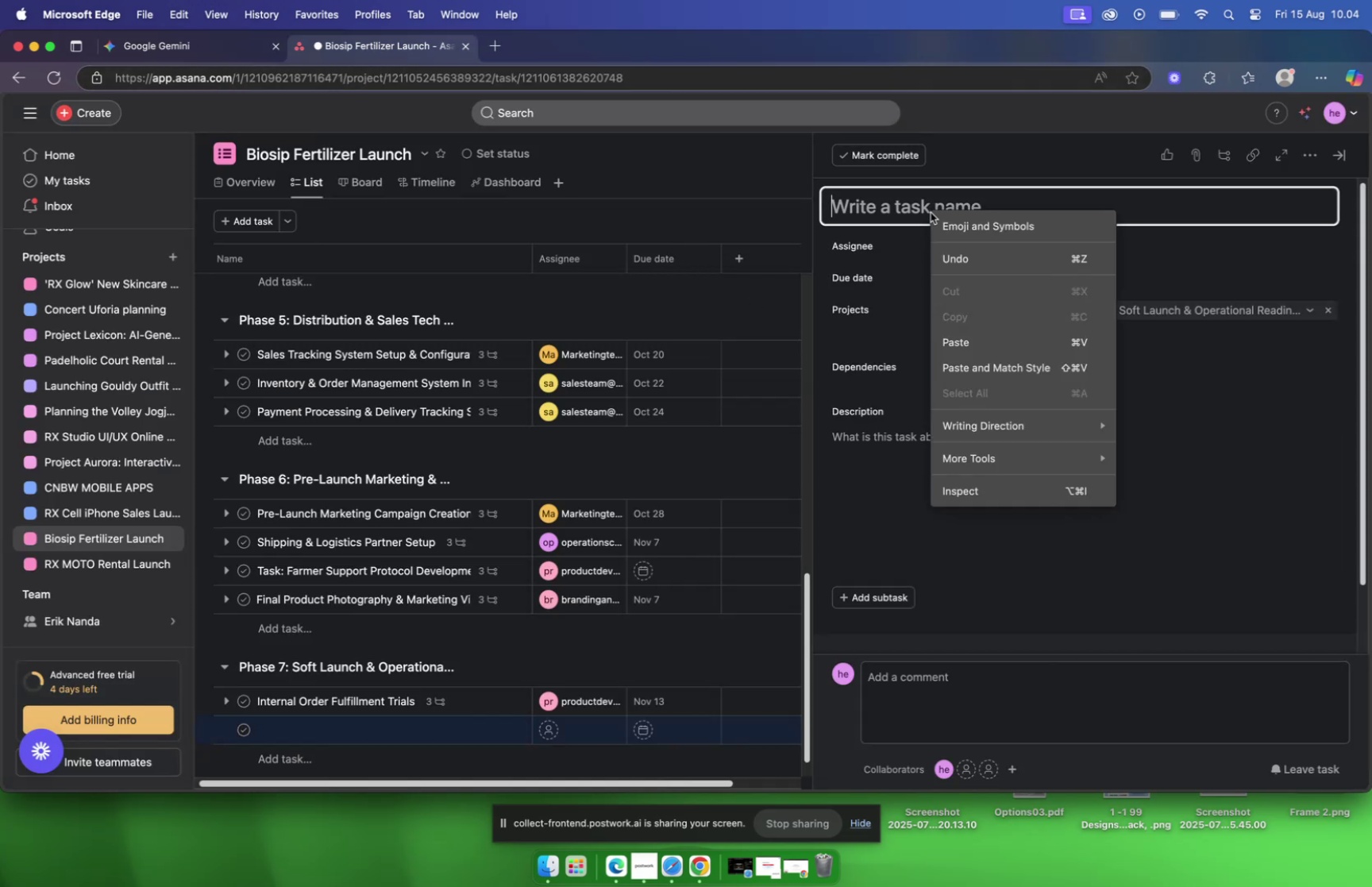 
left_click([996, 348])
 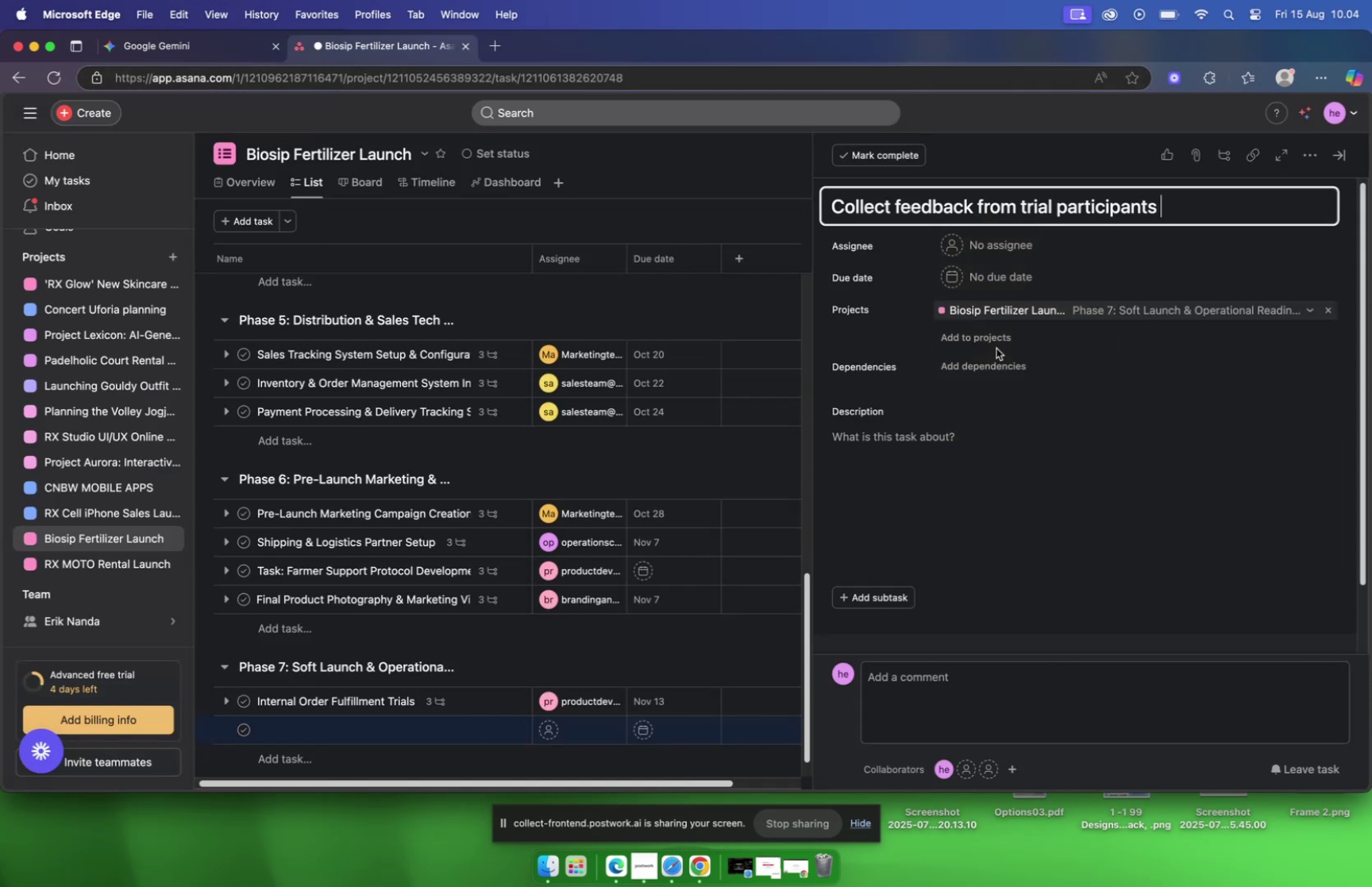 
scroll: coordinate [1060, 387], scroll_direction: up, amount: 30.0
 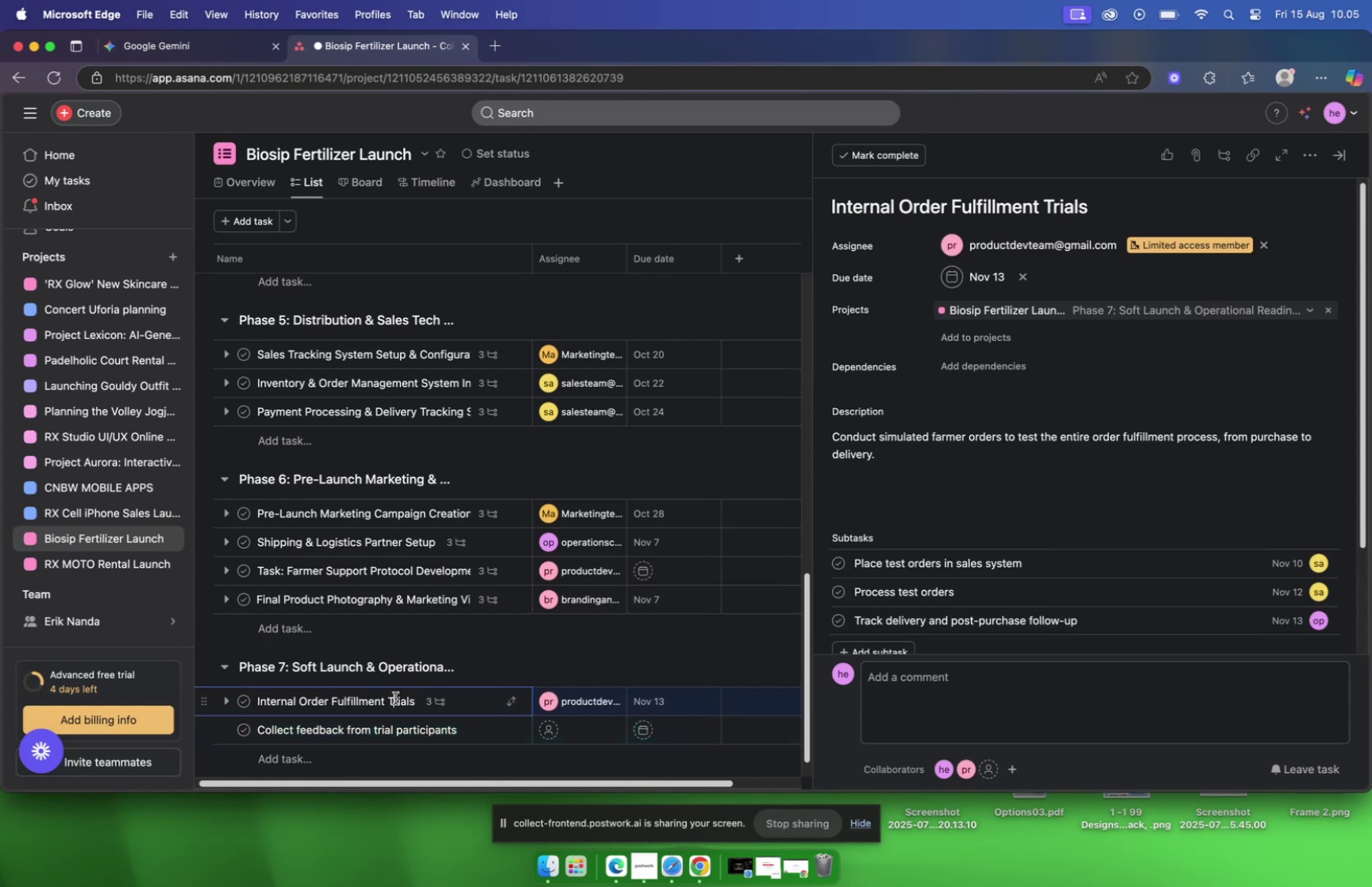 
scroll: coordinate [885, 601], scroll_direction: down, amount: 4.0
 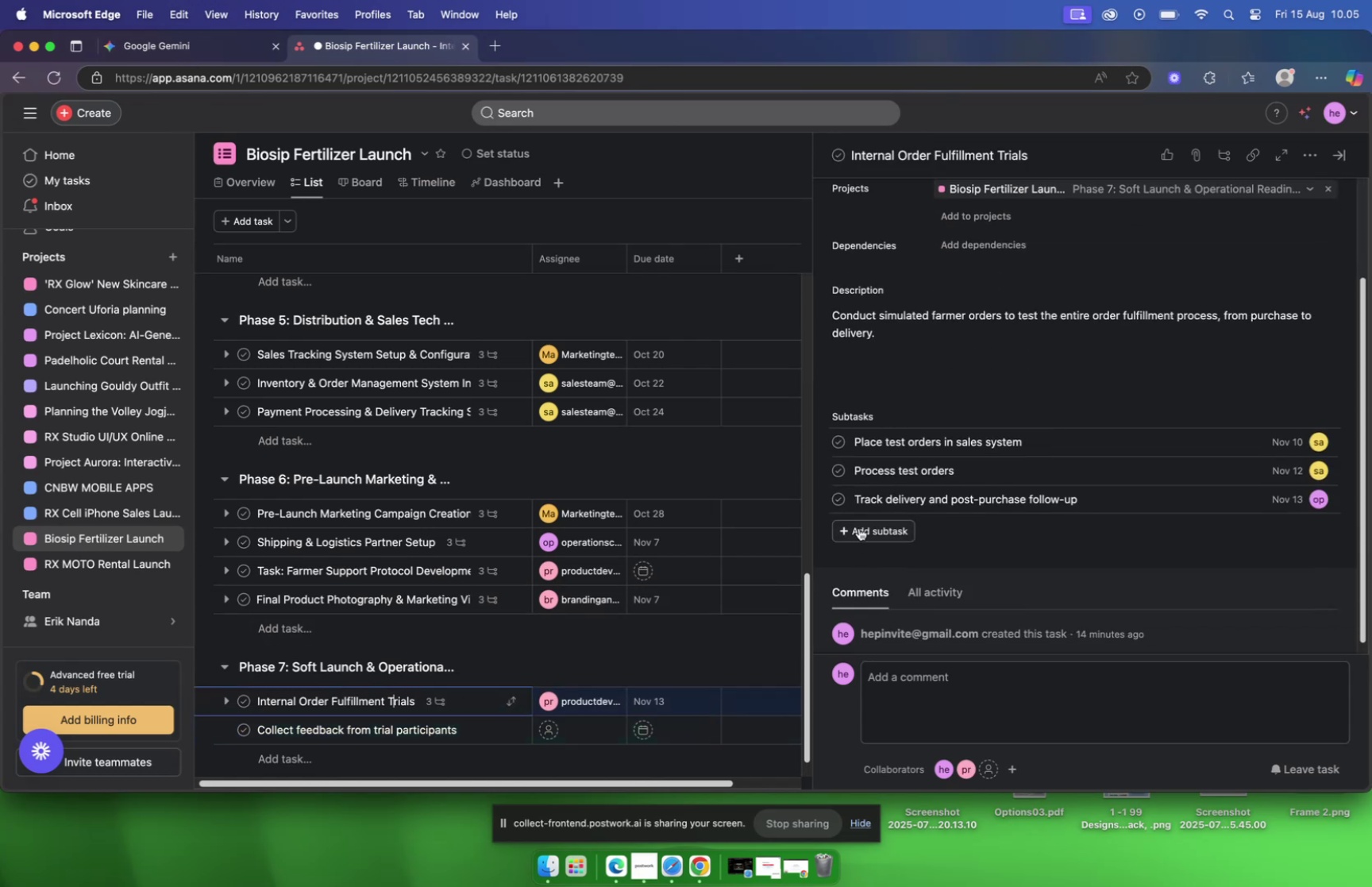 
left_click([859, 526])
 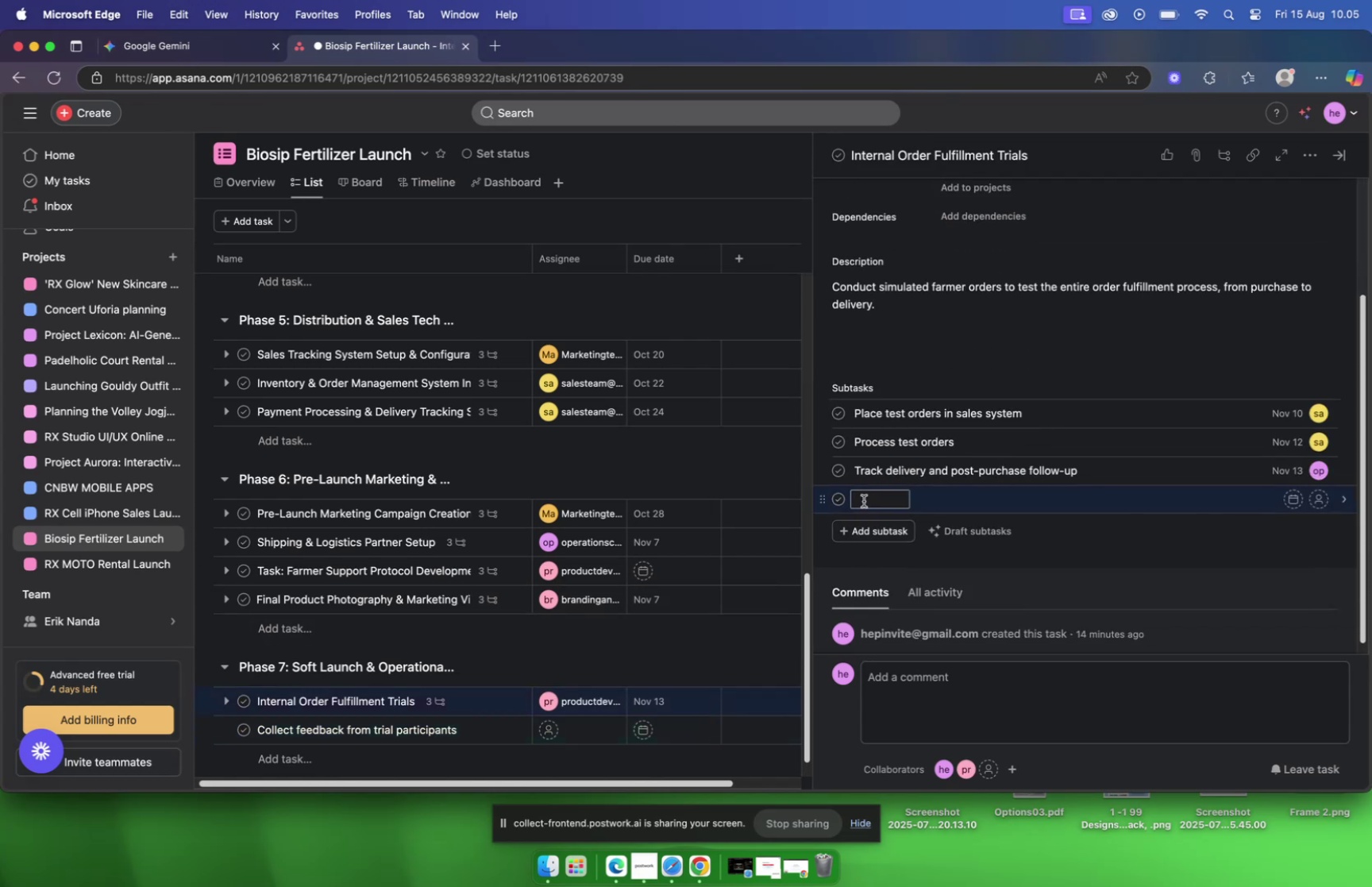 
left_click([864, 498])
 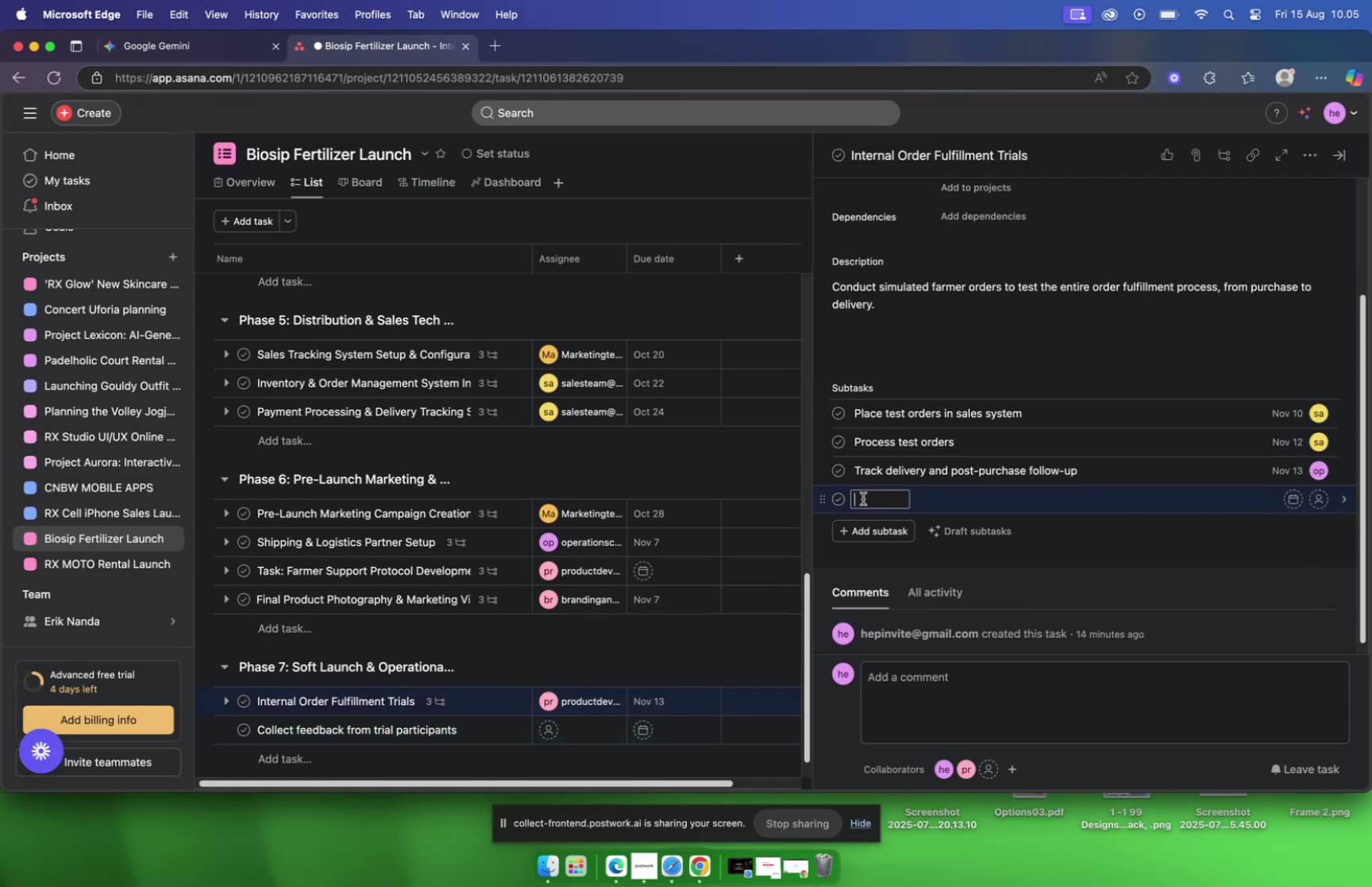 
right_click([863, 498])
 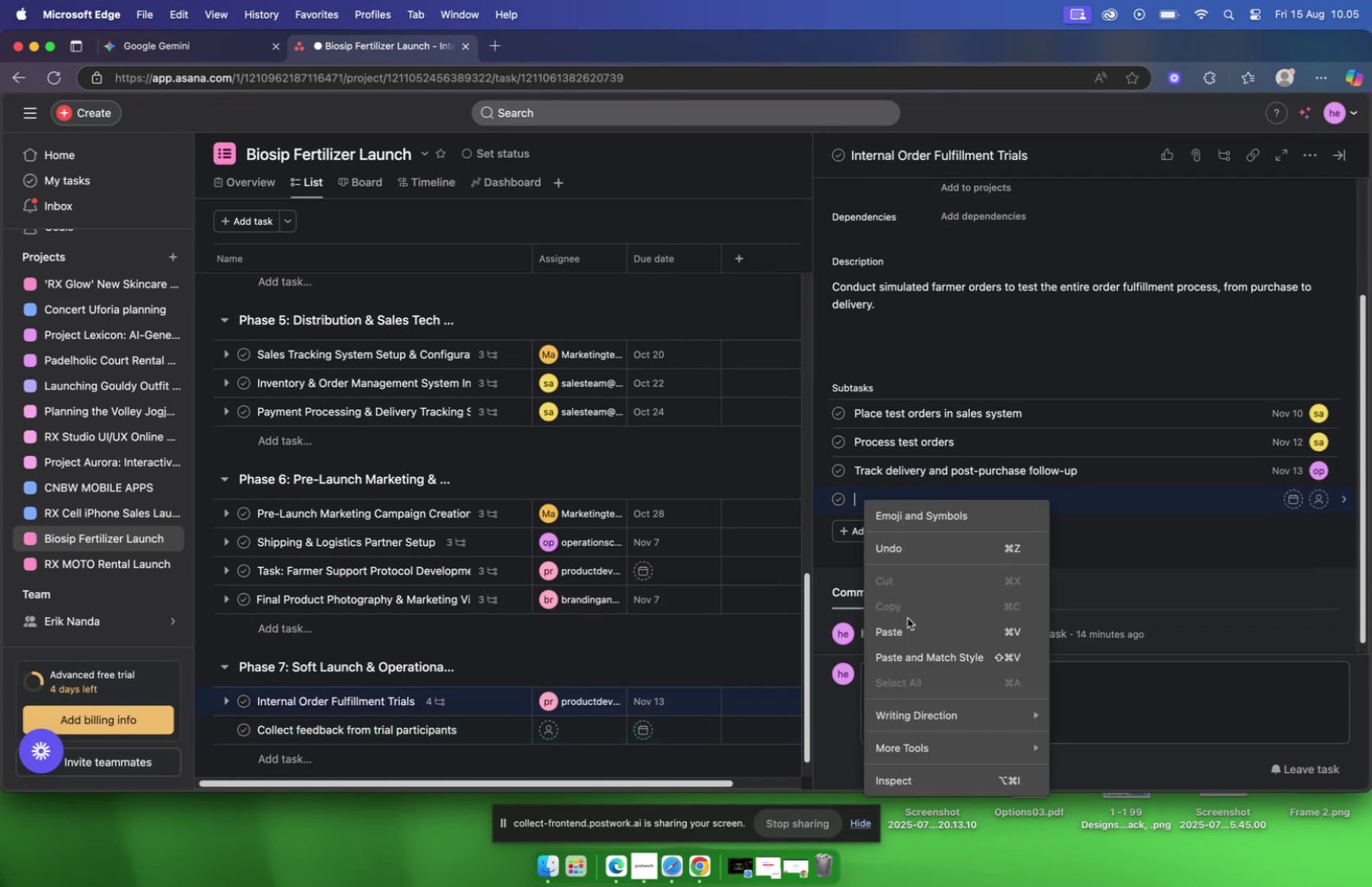 
left_click([909, 626])
 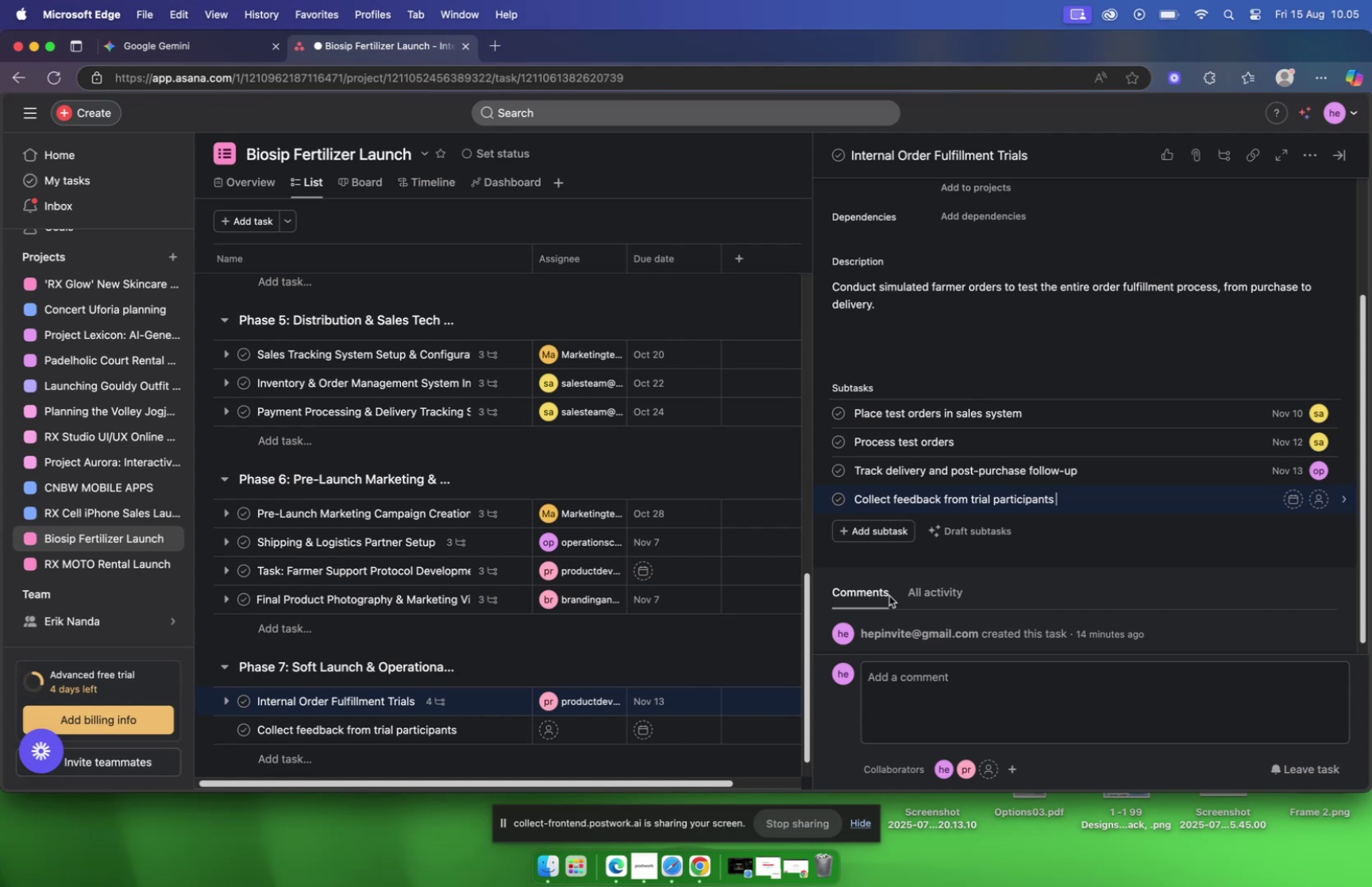 
wait(30.13)
 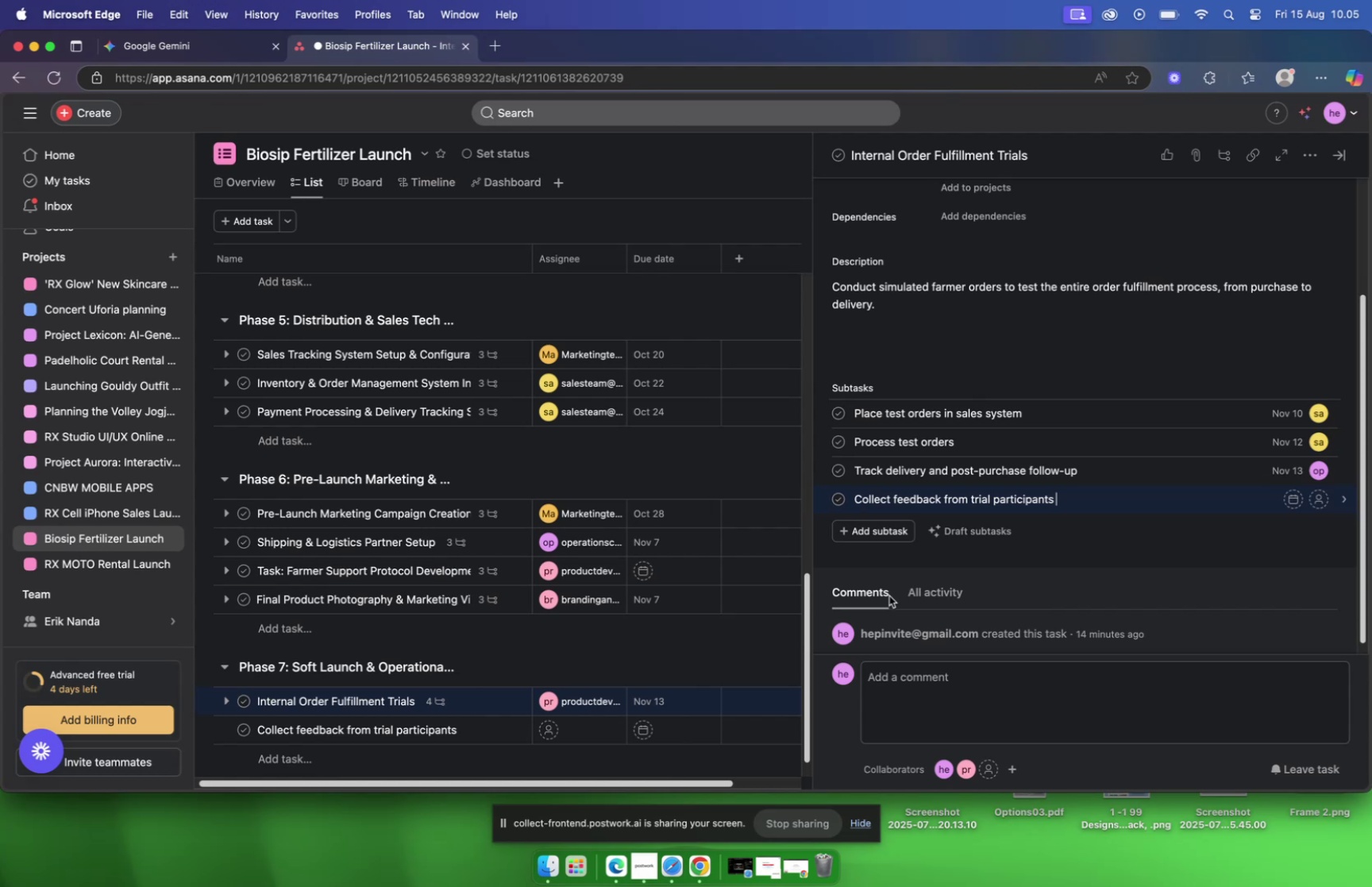 
left_click([1149, 501])
 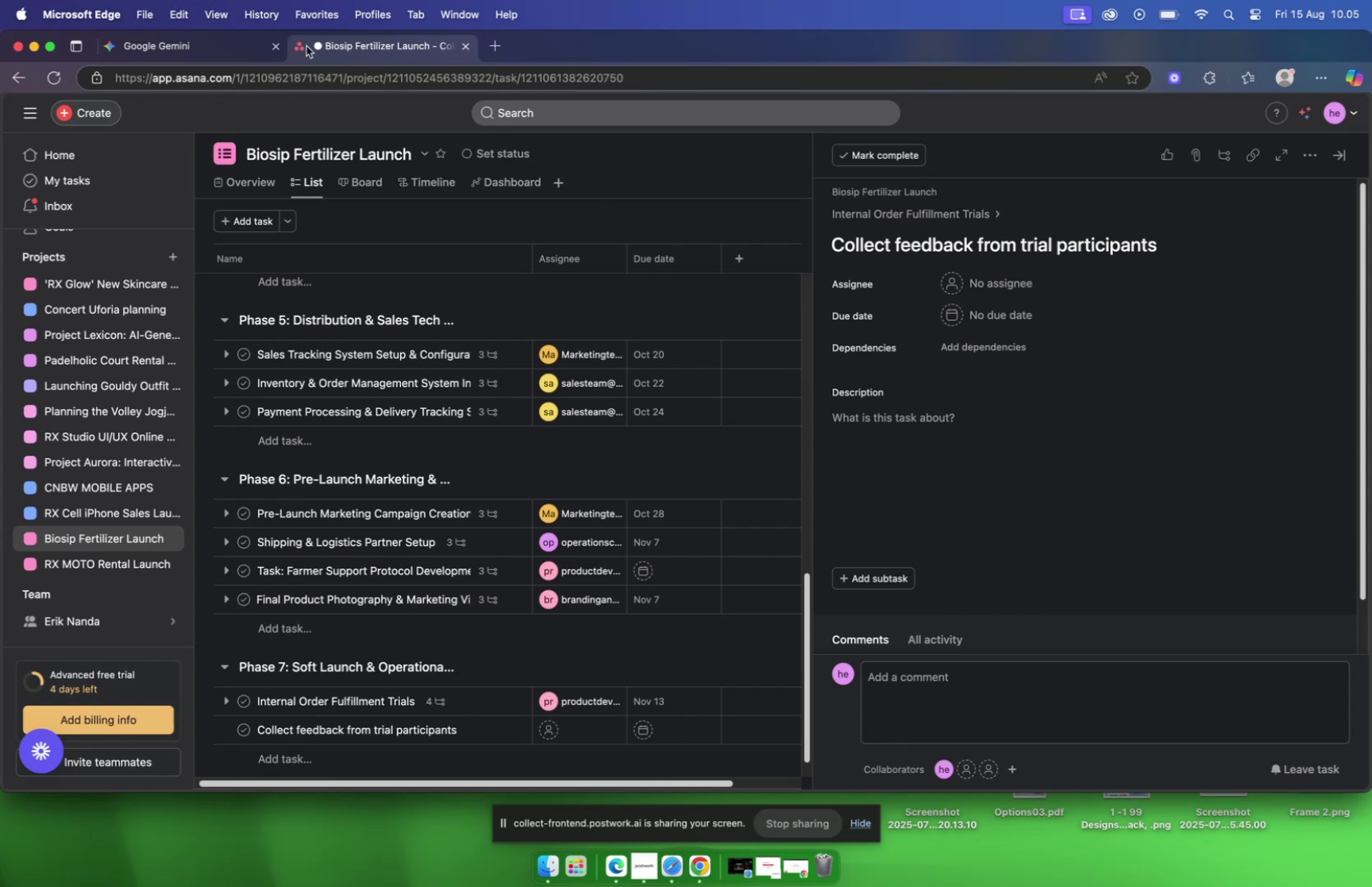 
left_click([225, 45])
 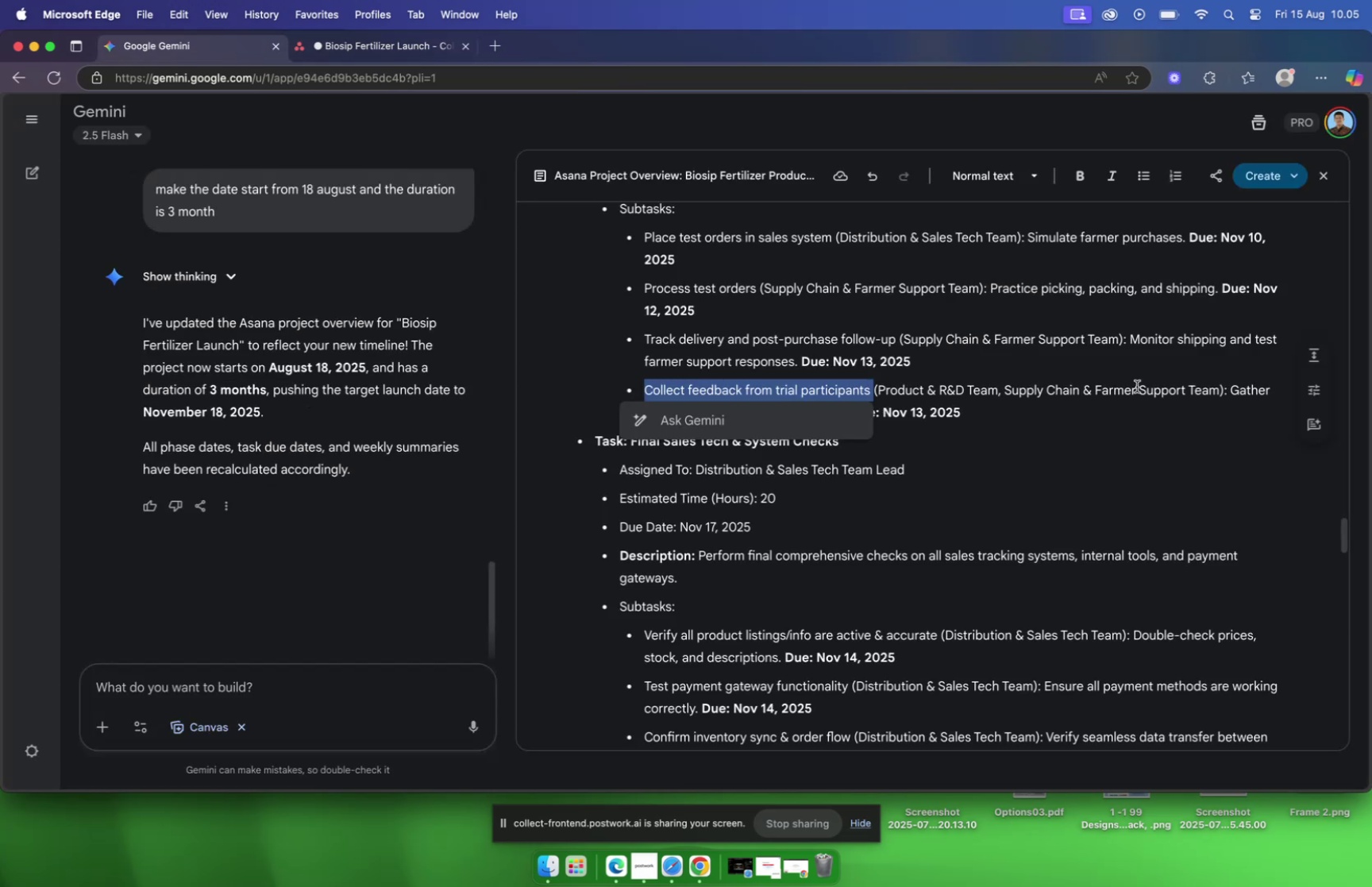 
left_click_drag(start_coordinate=[1232, 389], to_coordinate=[850, 418])
 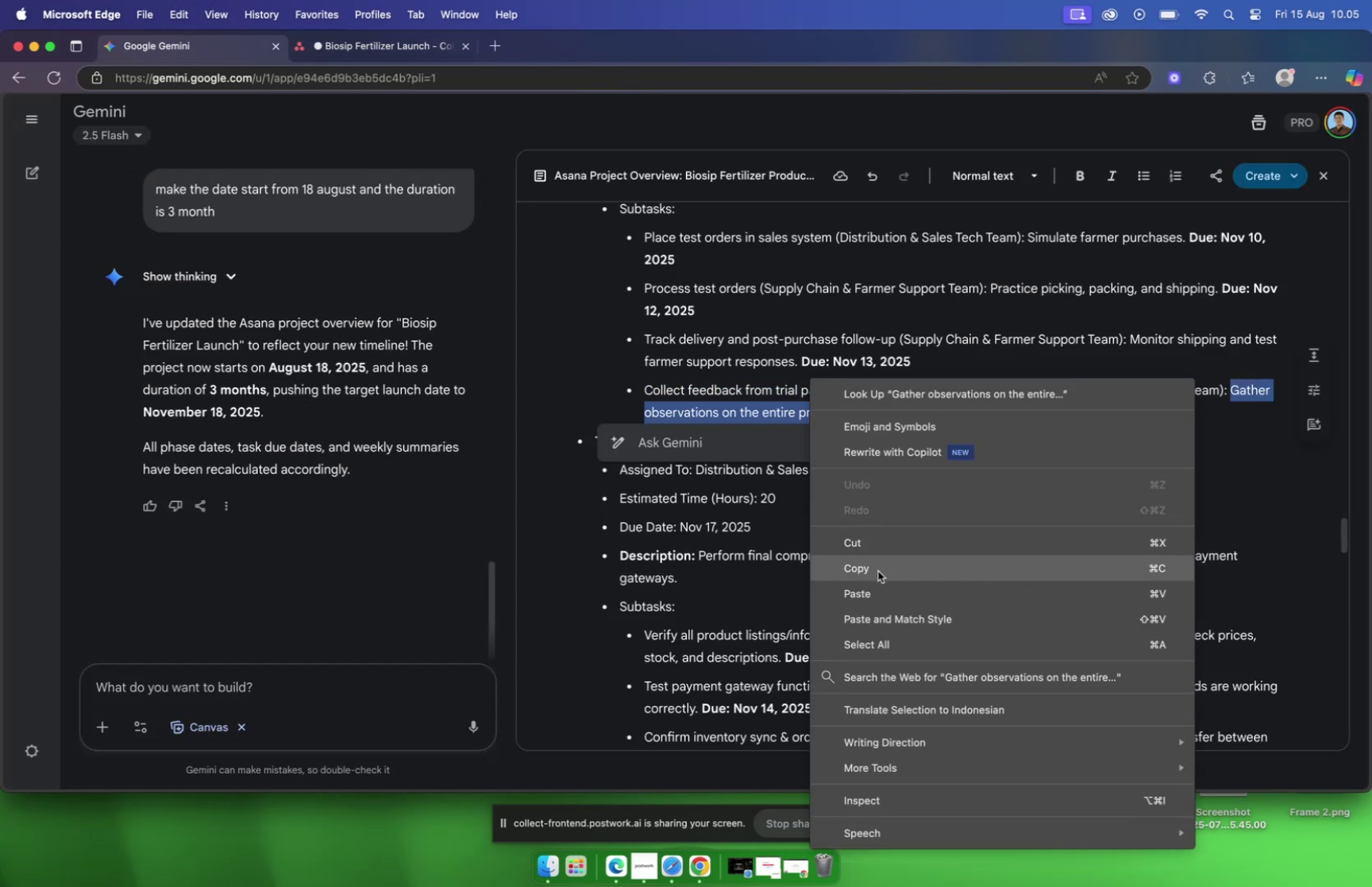 
left_click([878, 571])
 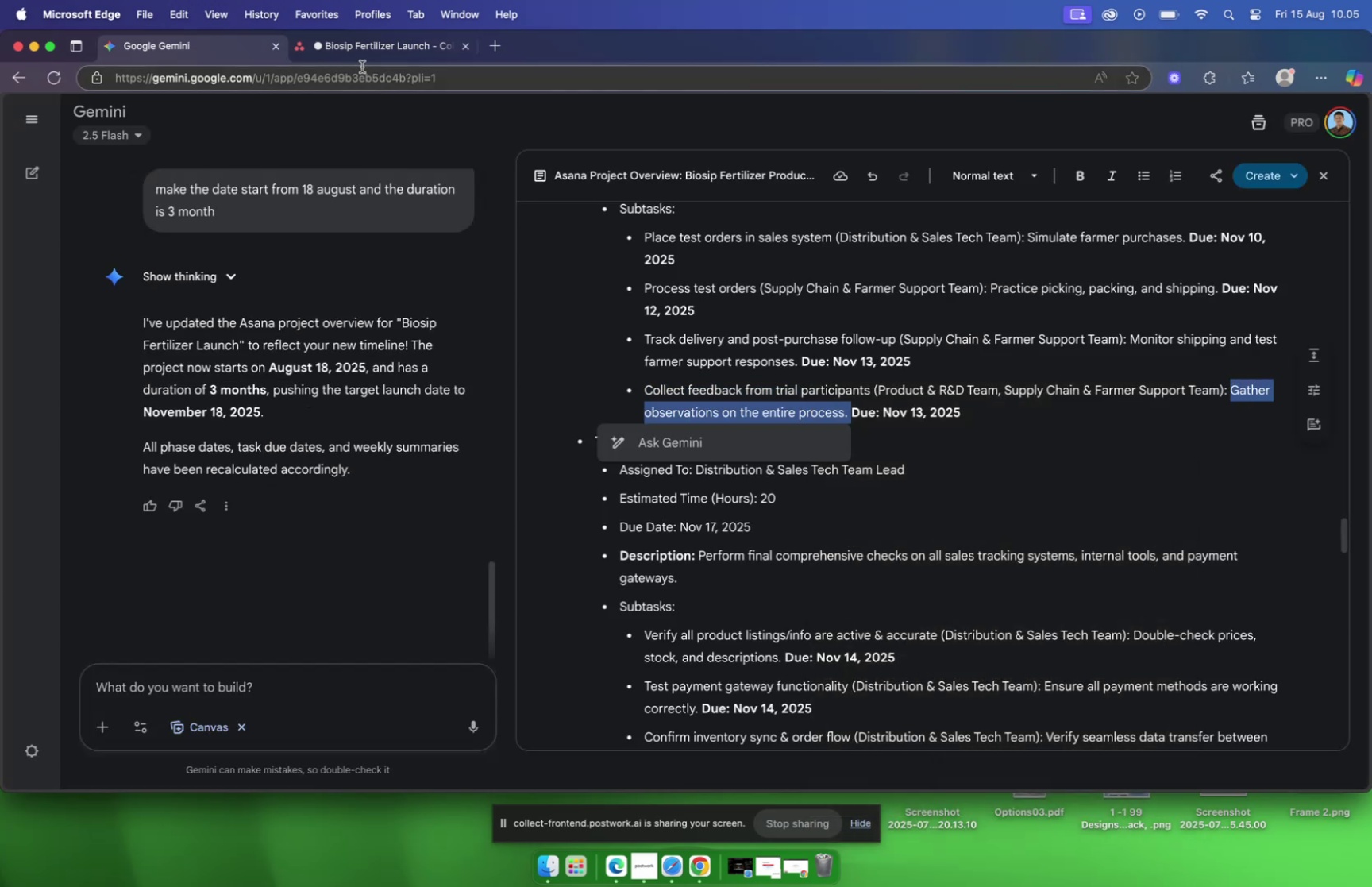 
left_click([365, 49])
 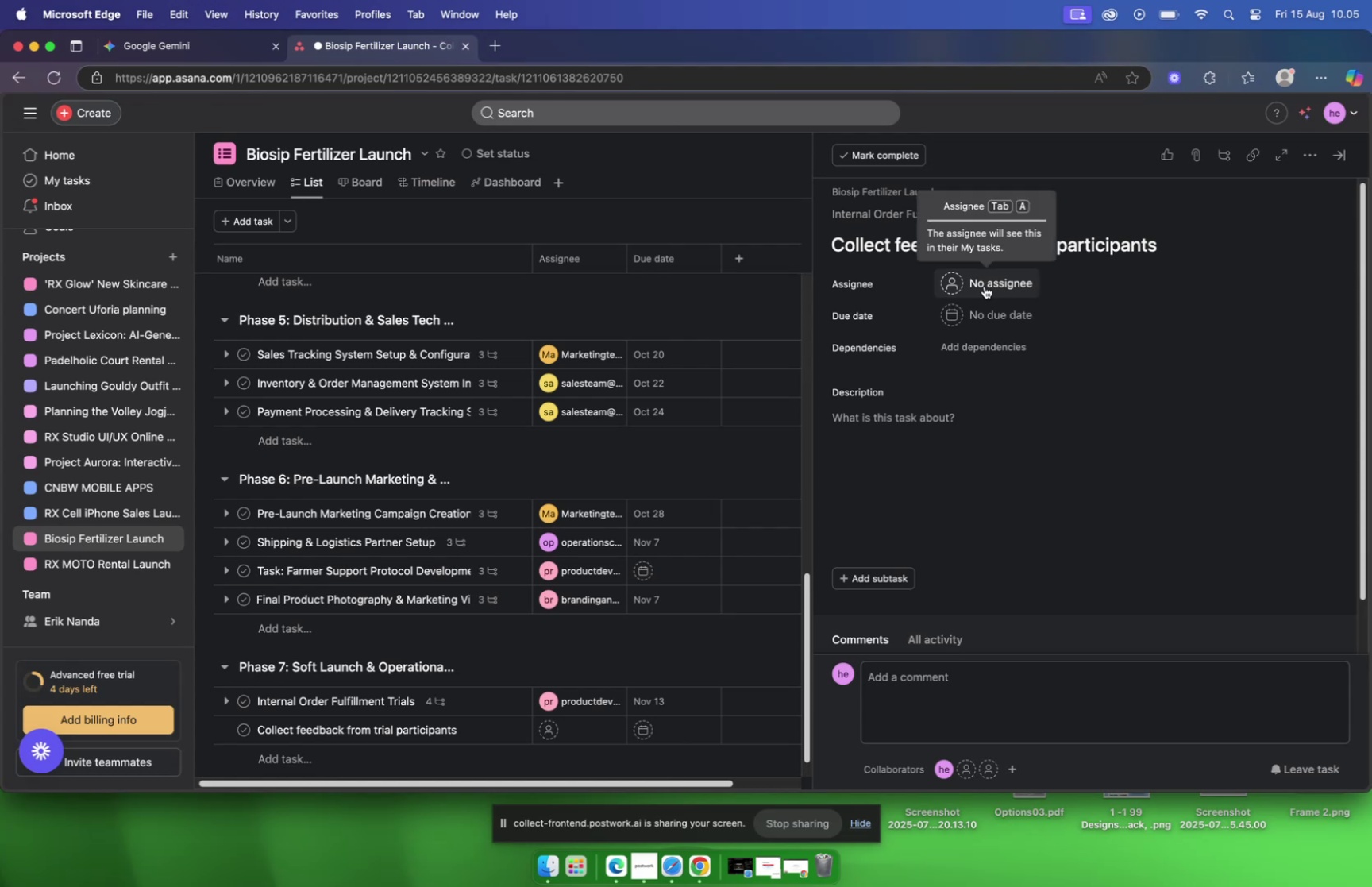 
left_click([962, 415])
 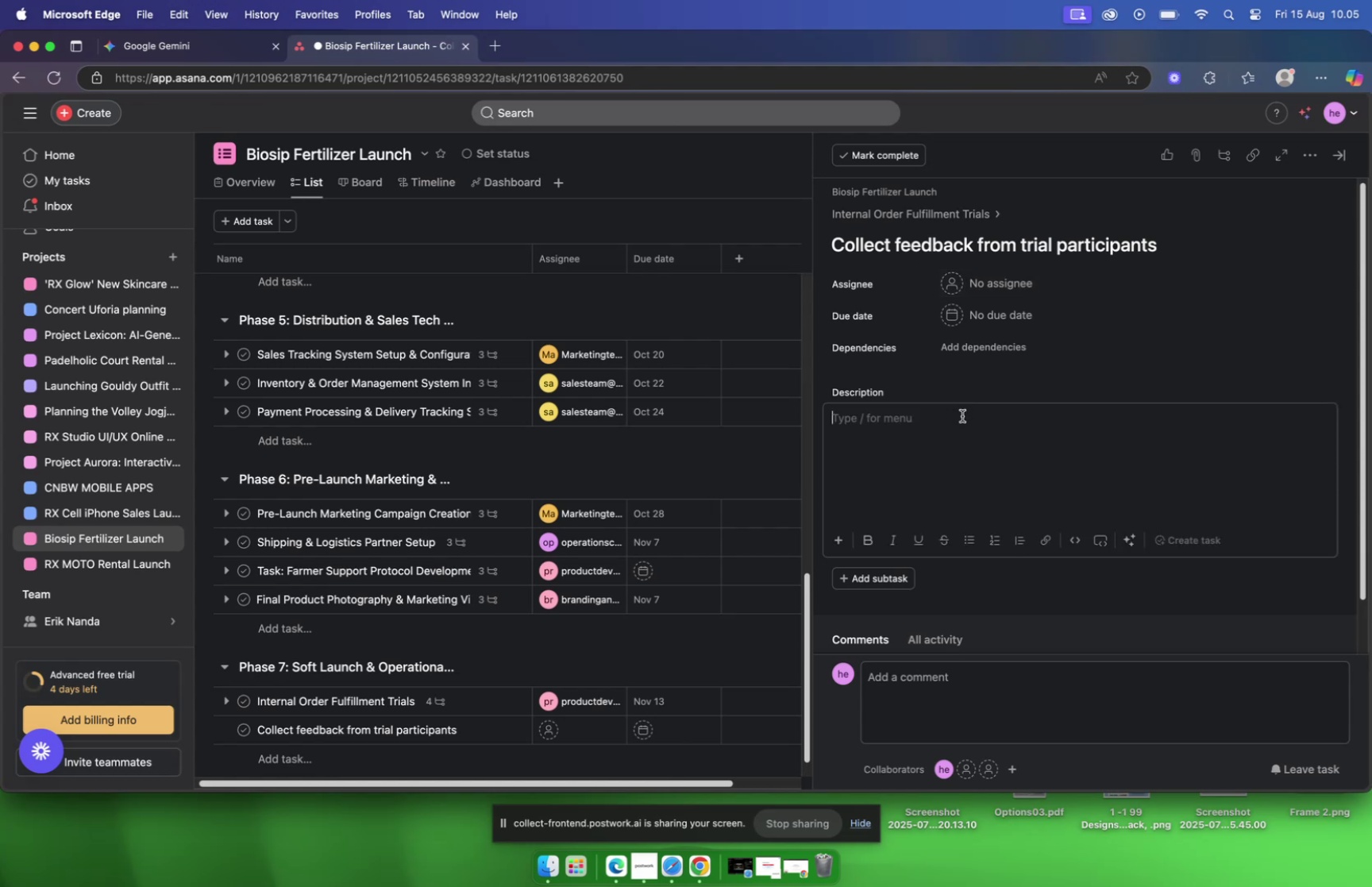 
right_click([962, 415])
 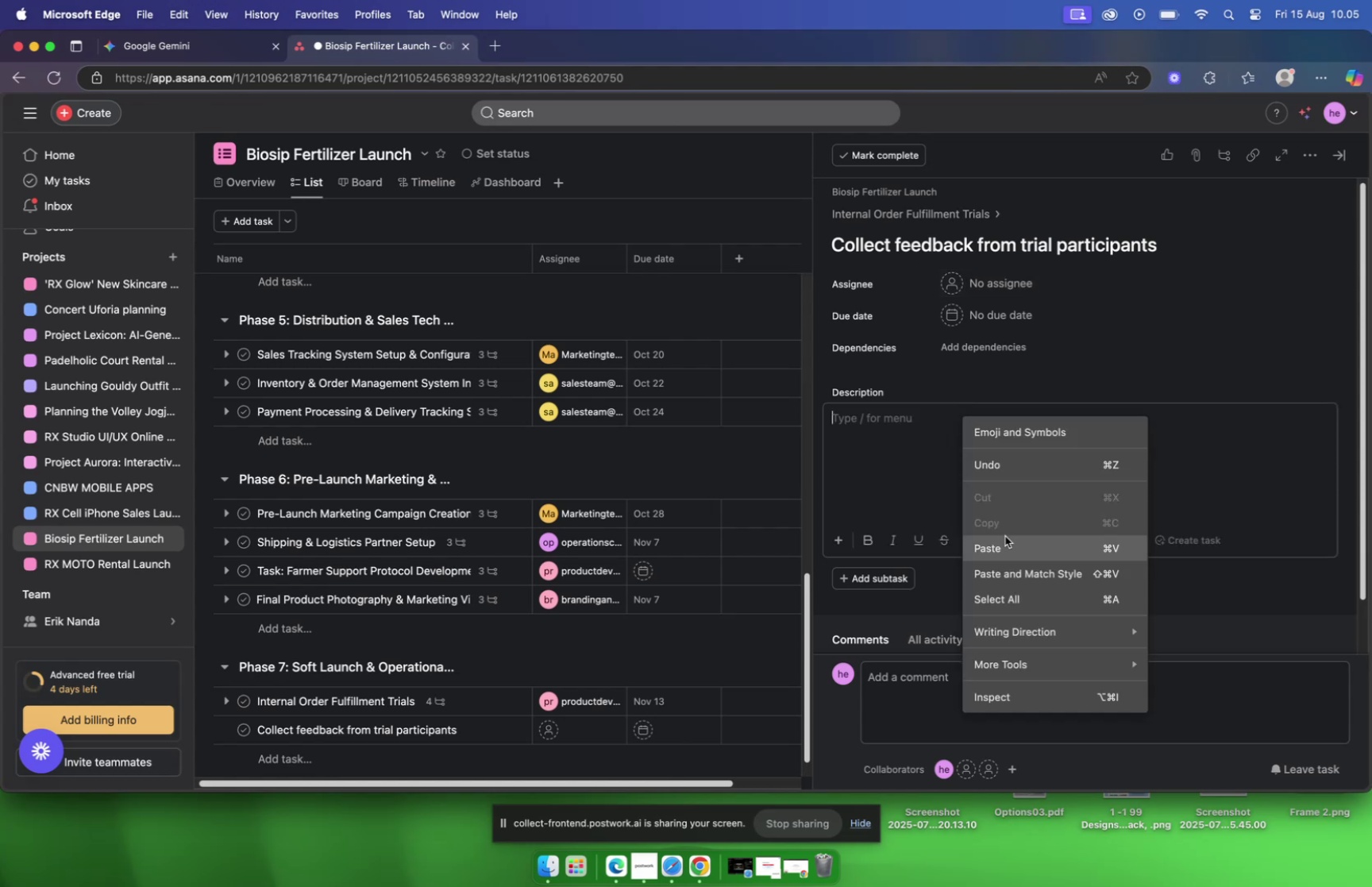 
left_click([1012, 546])
 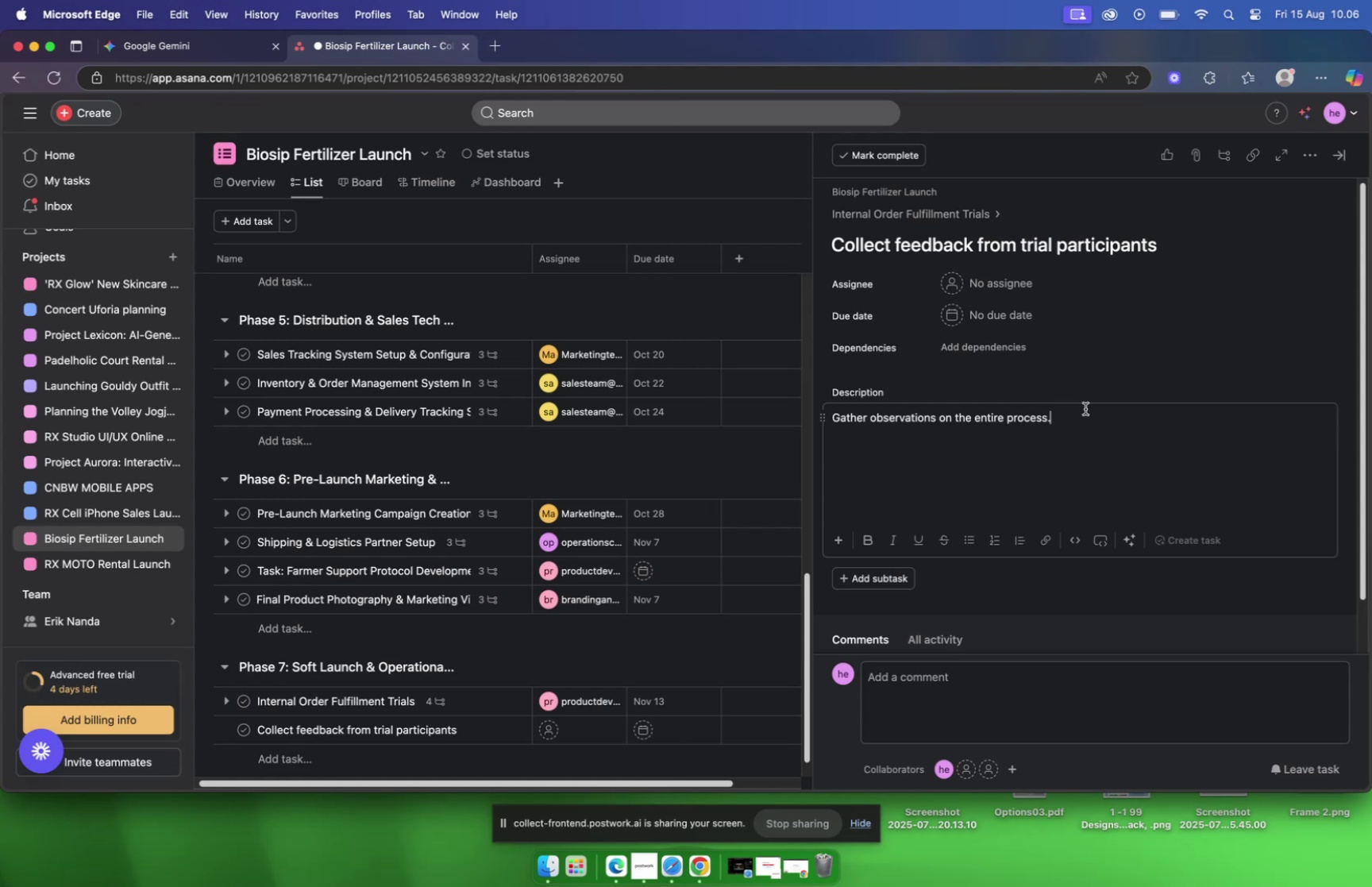 
wait(26.47)
 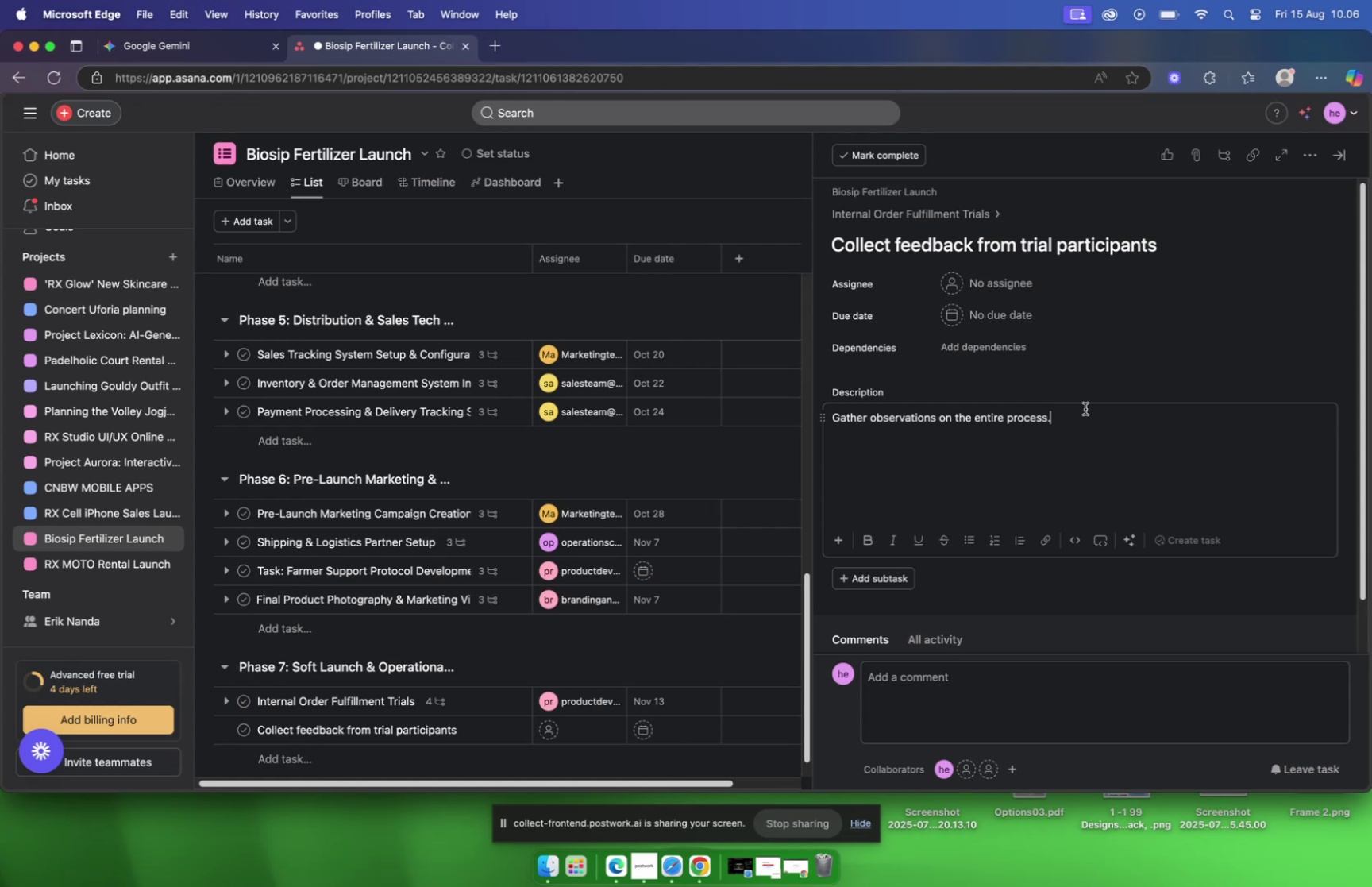 
left_click([973, 285])
 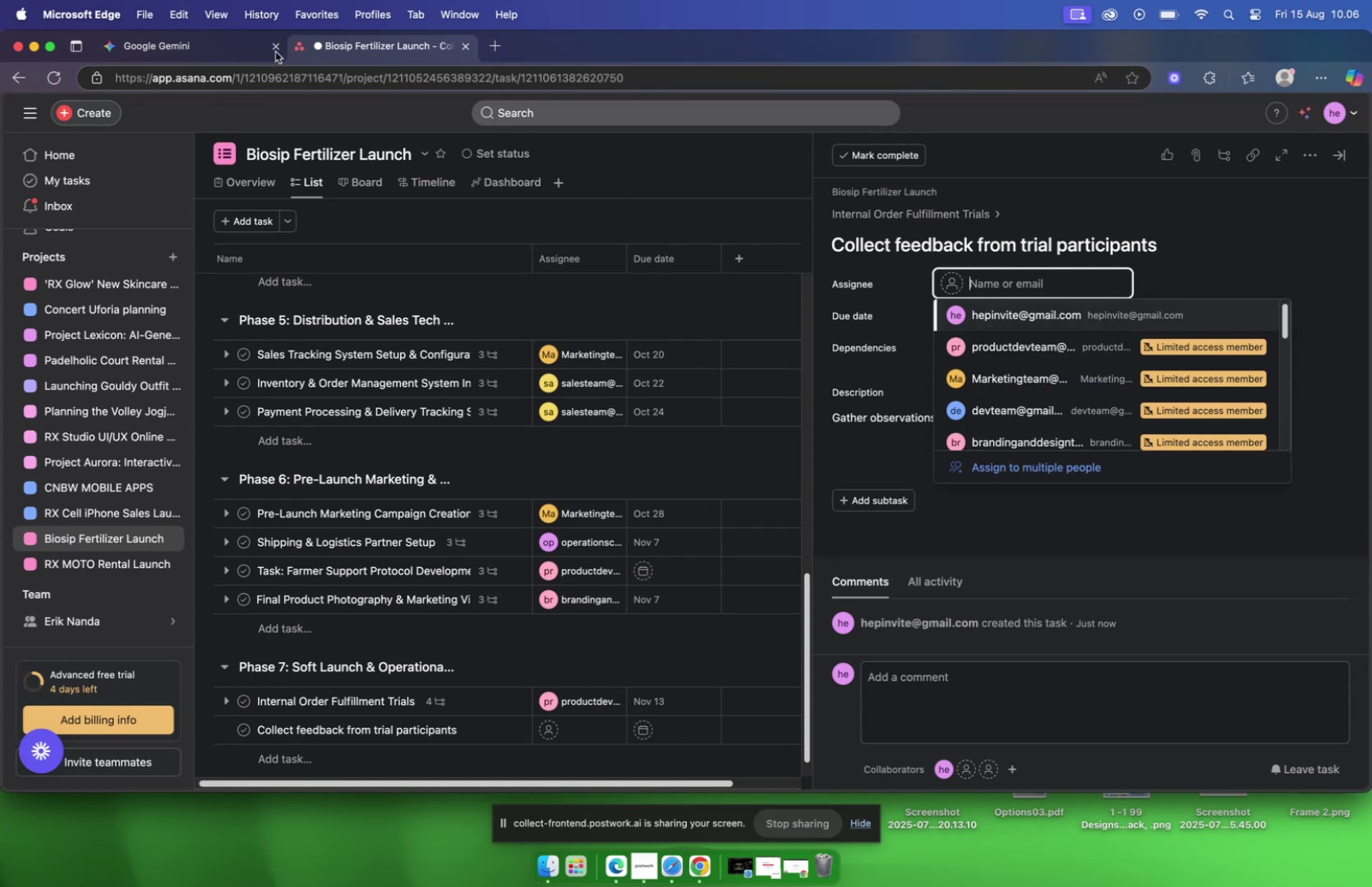 
left_click([205, 47])
 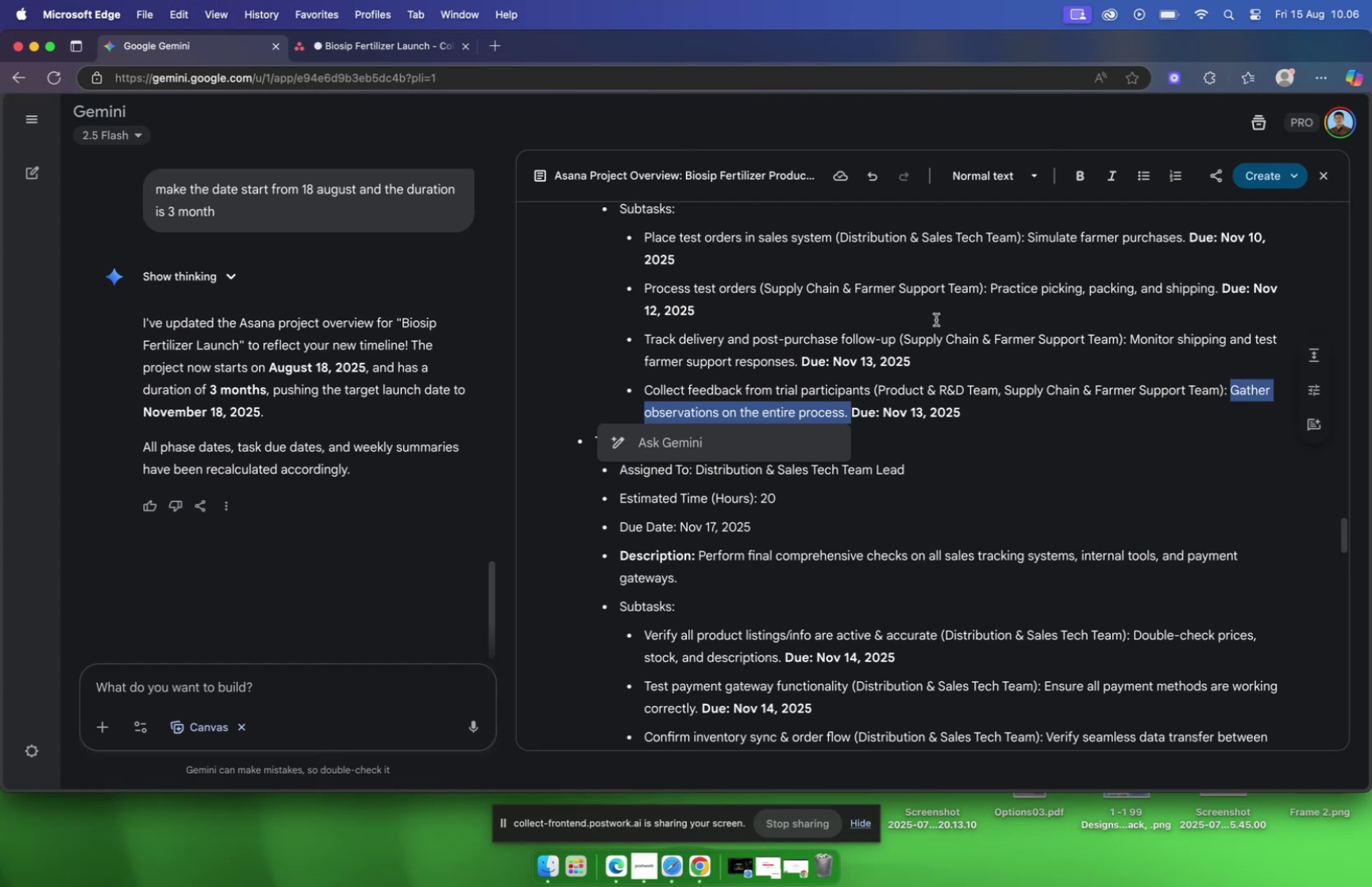 
right_click([708, 412])
 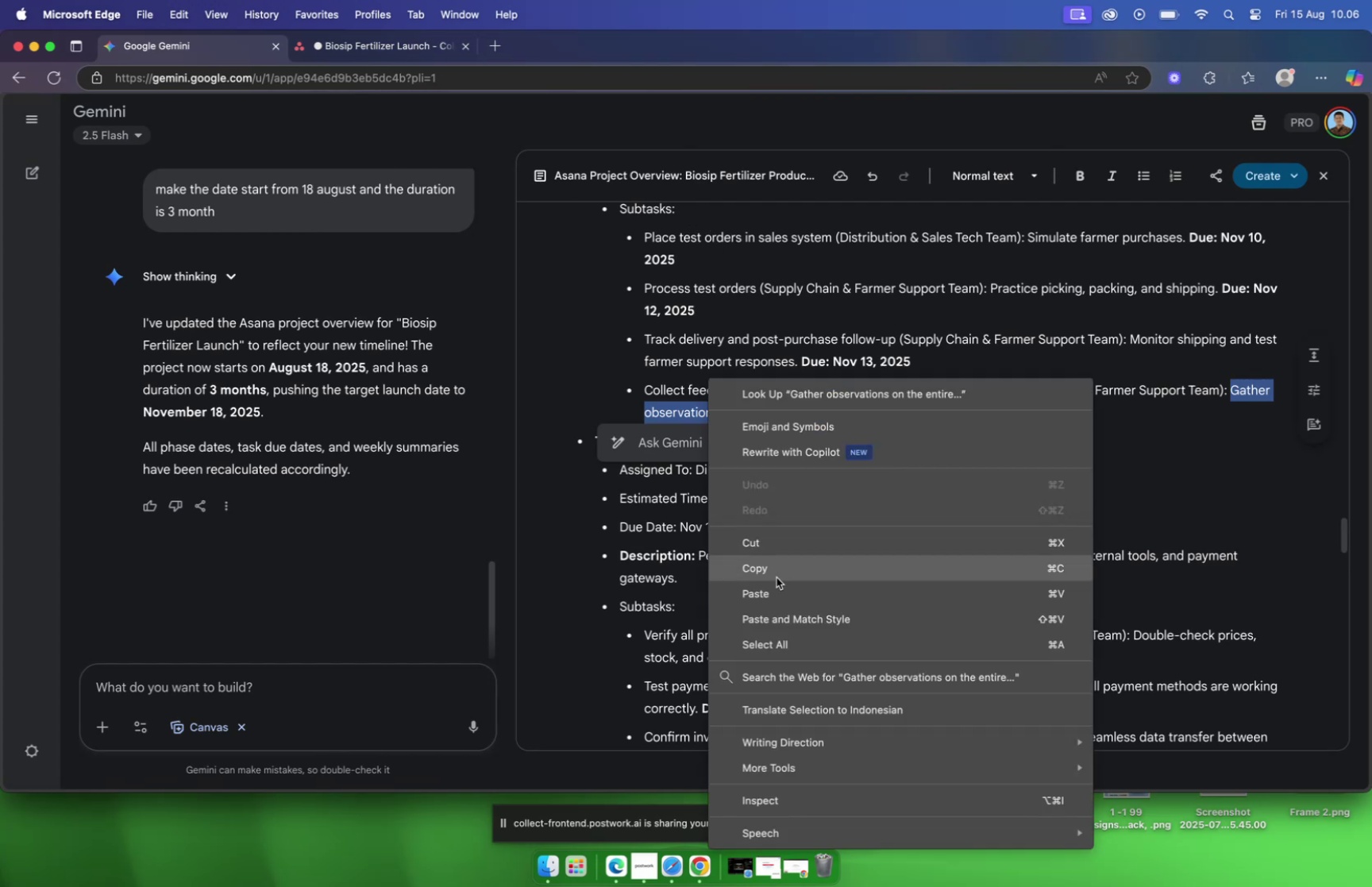 
left_click([777, 577])
 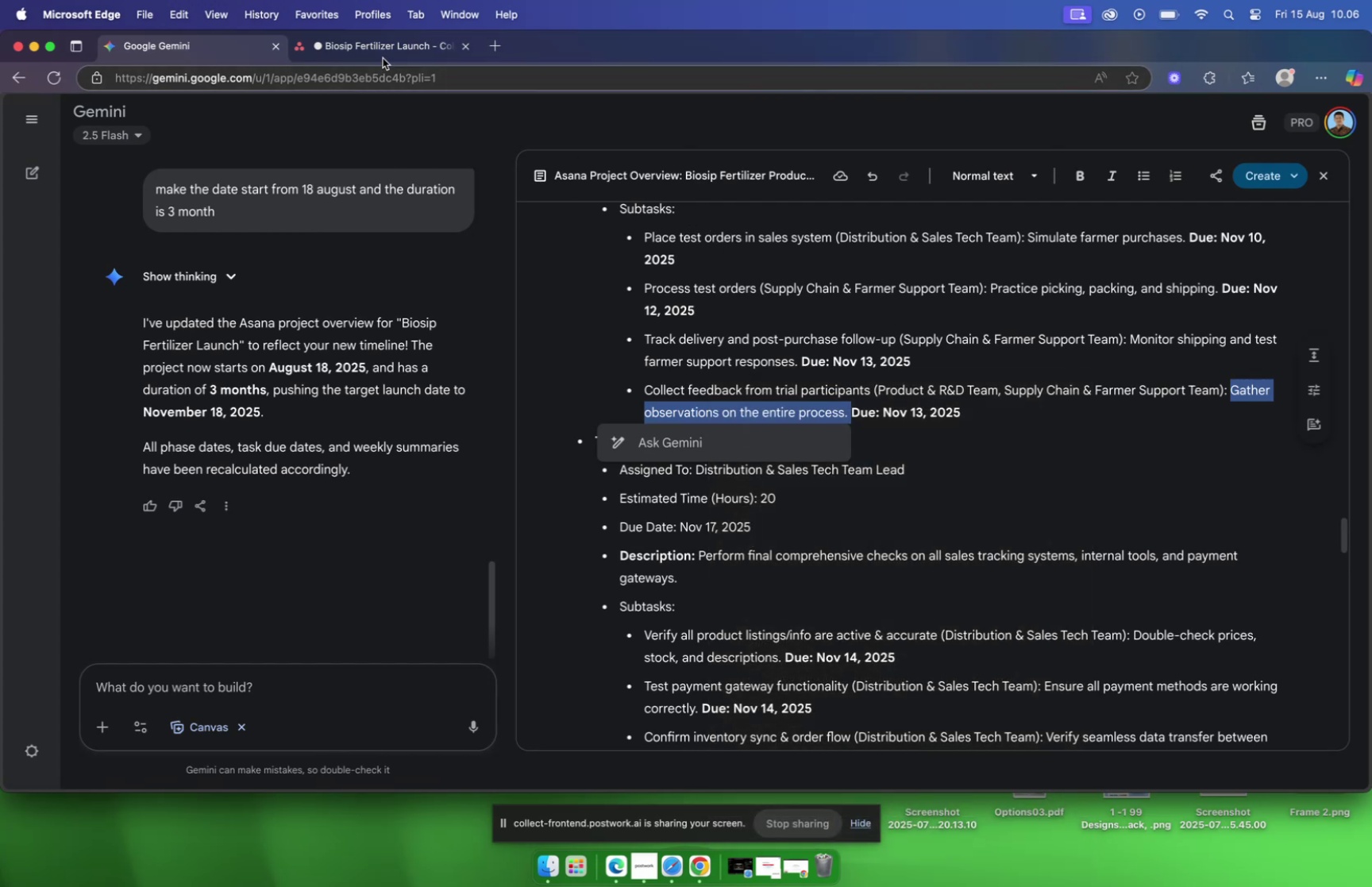 
left_click([379, 52])
 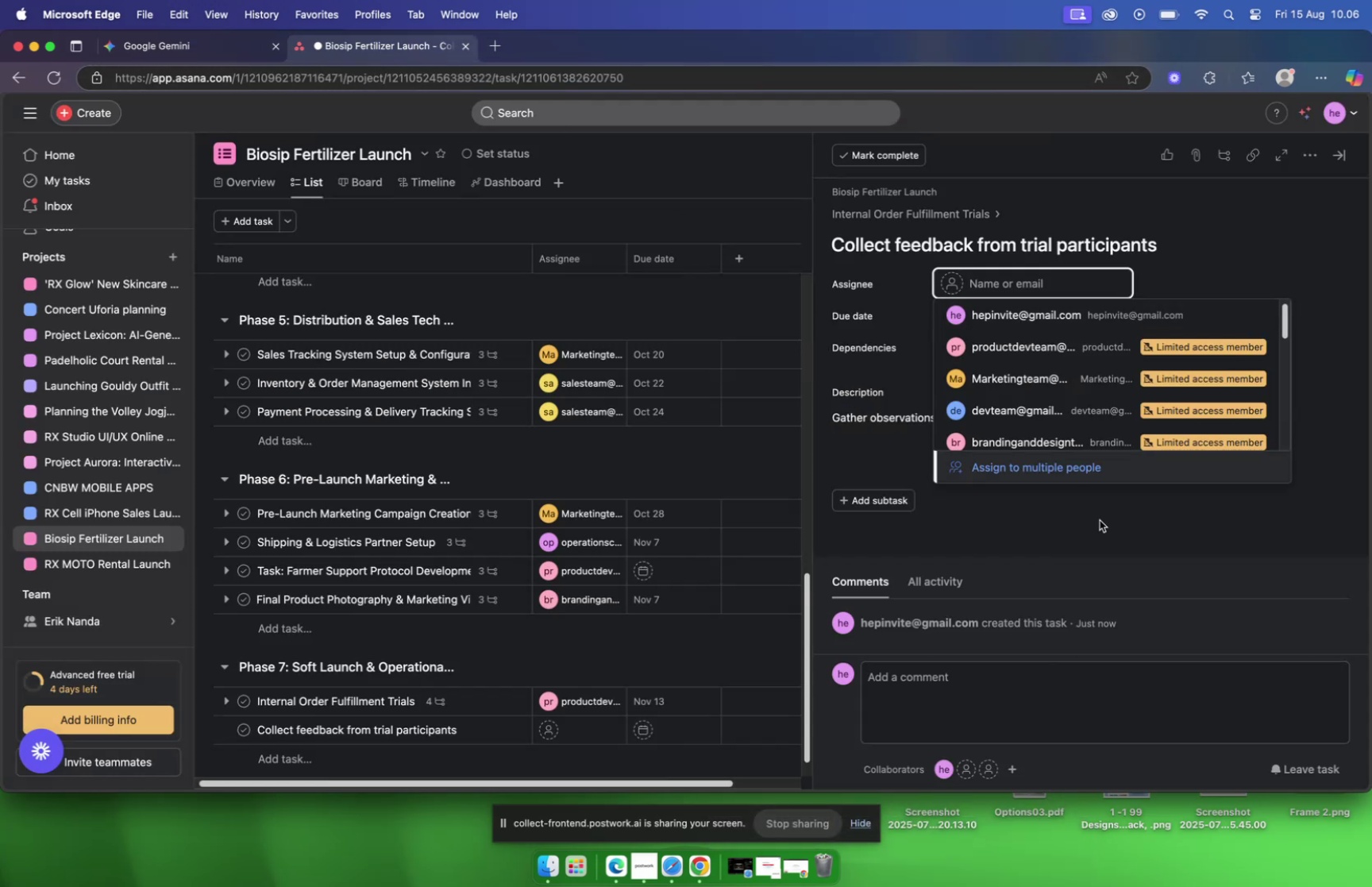 
left_click([1066, 525])
 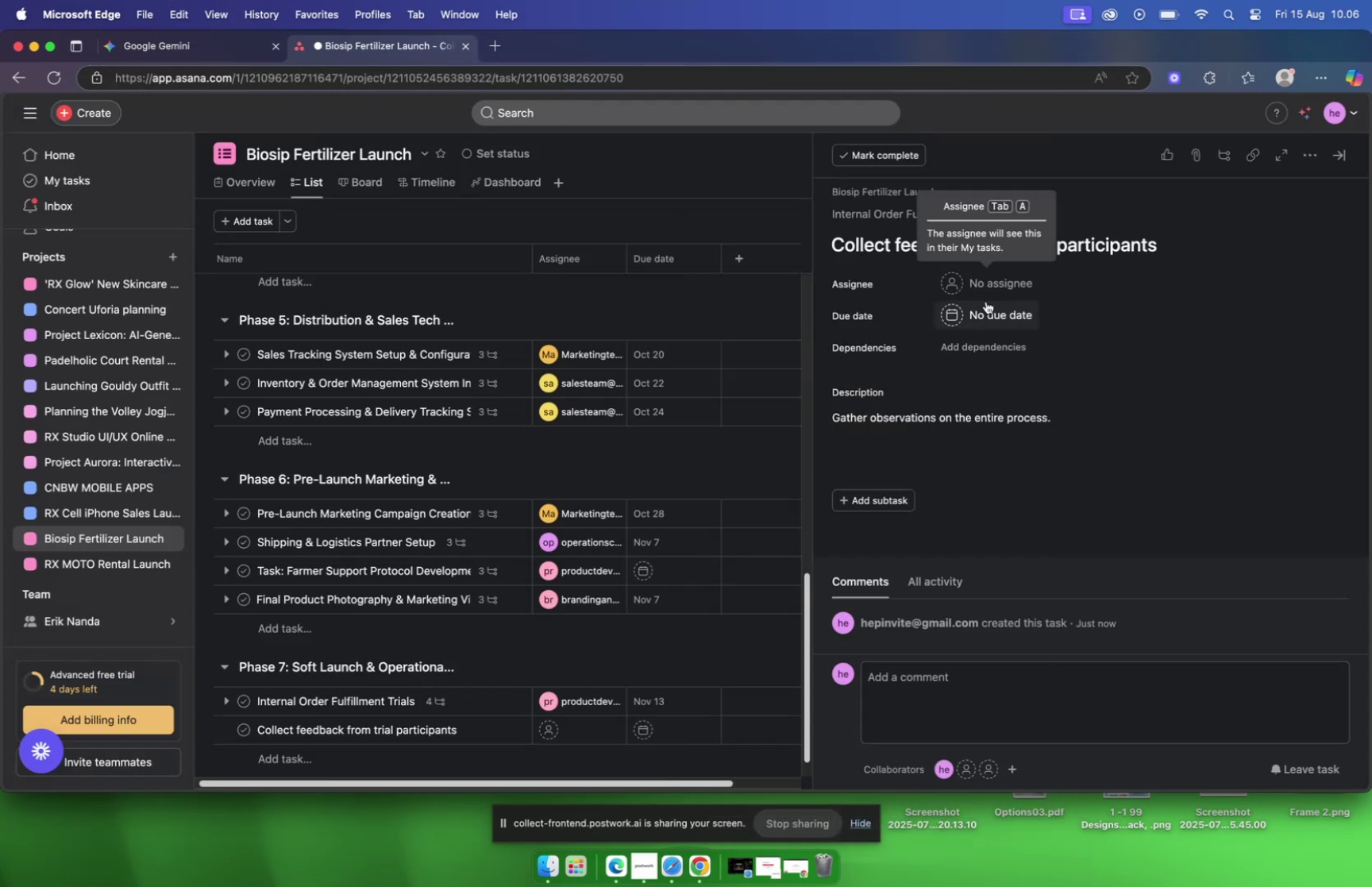 
left_click([980, 292])
 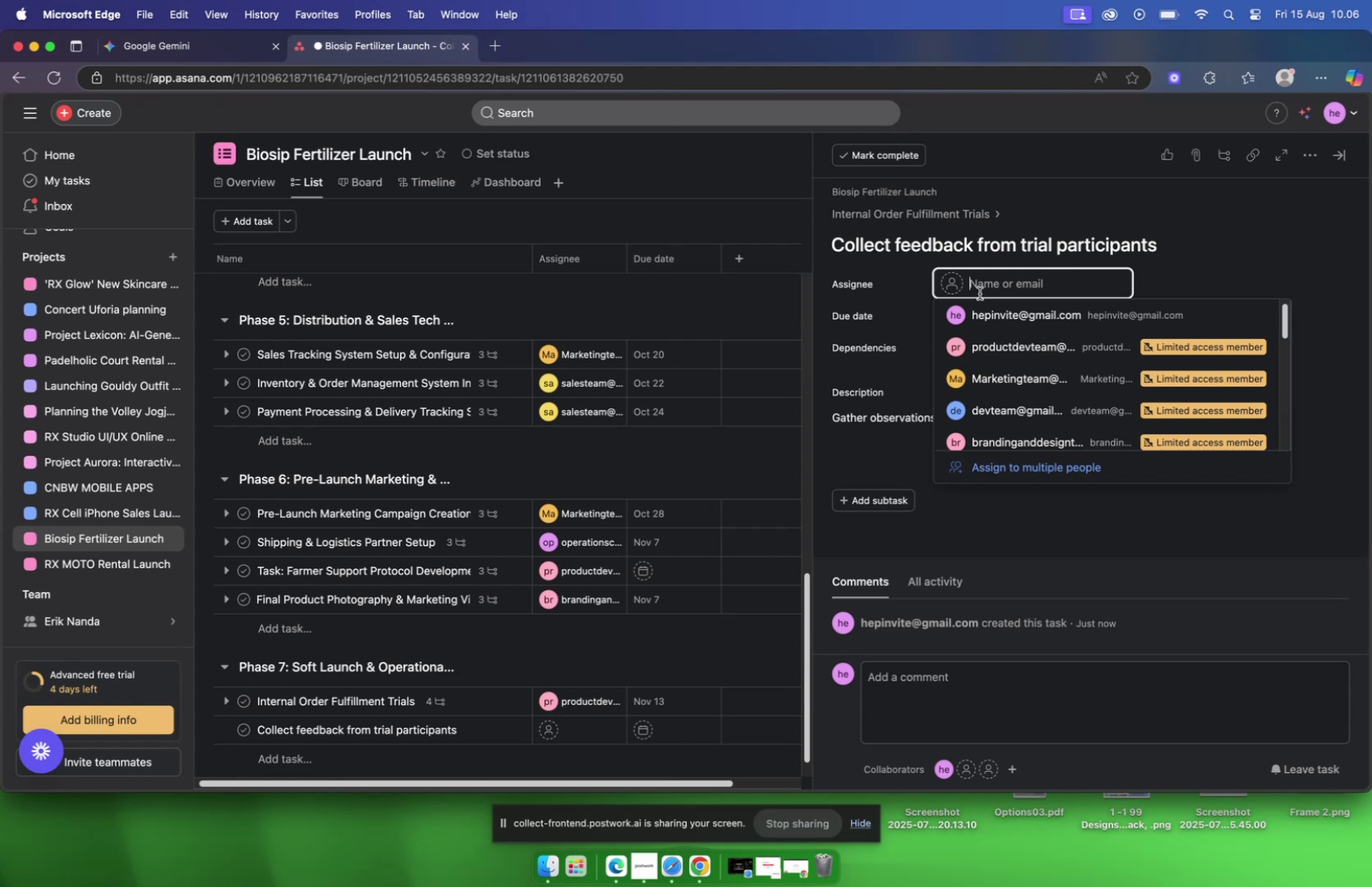 
type(sa)
 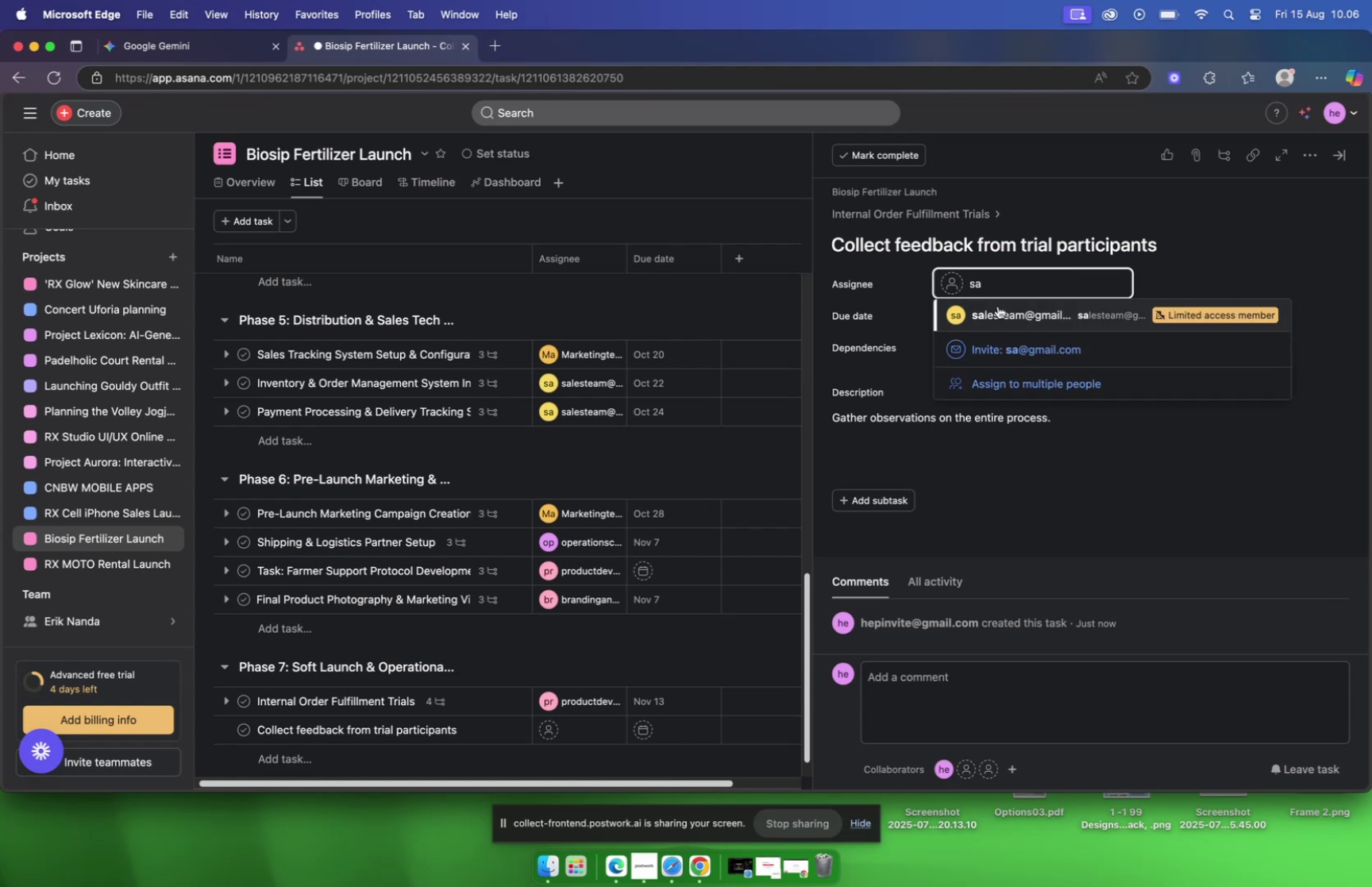 
left_click([1003, 312])
 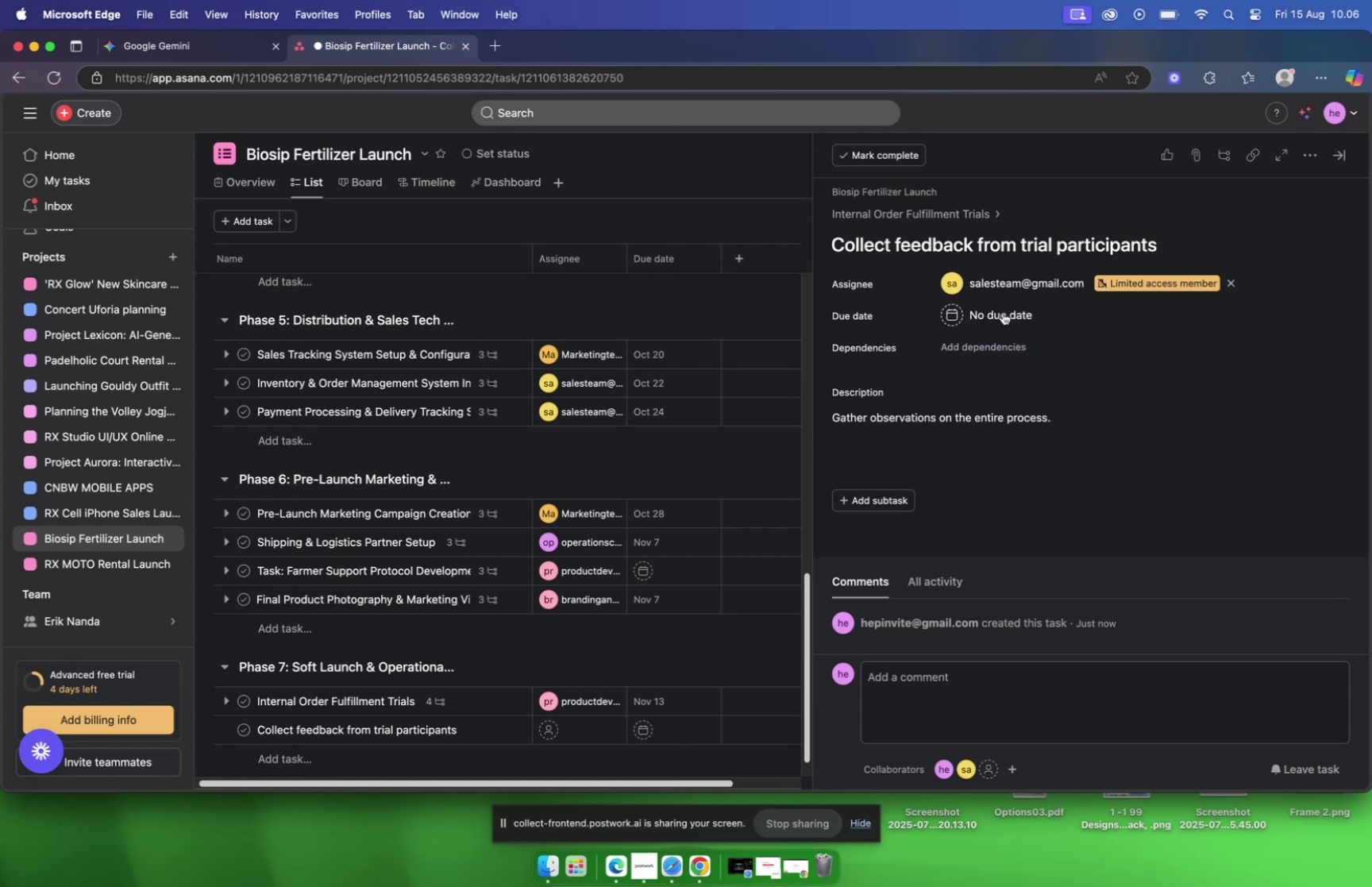 
mouse_move([1001, 328])
 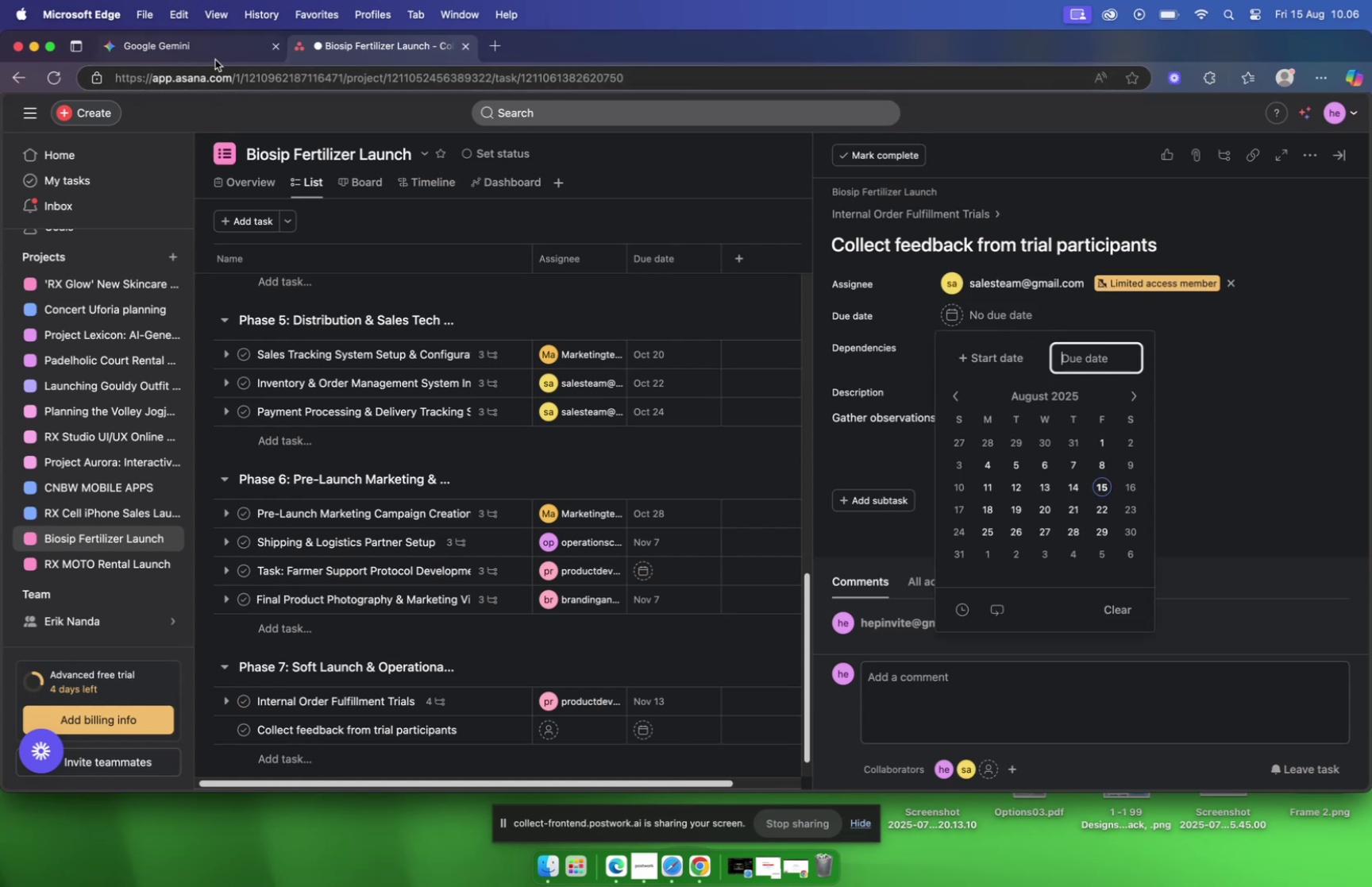 
left_click([213, 52])
 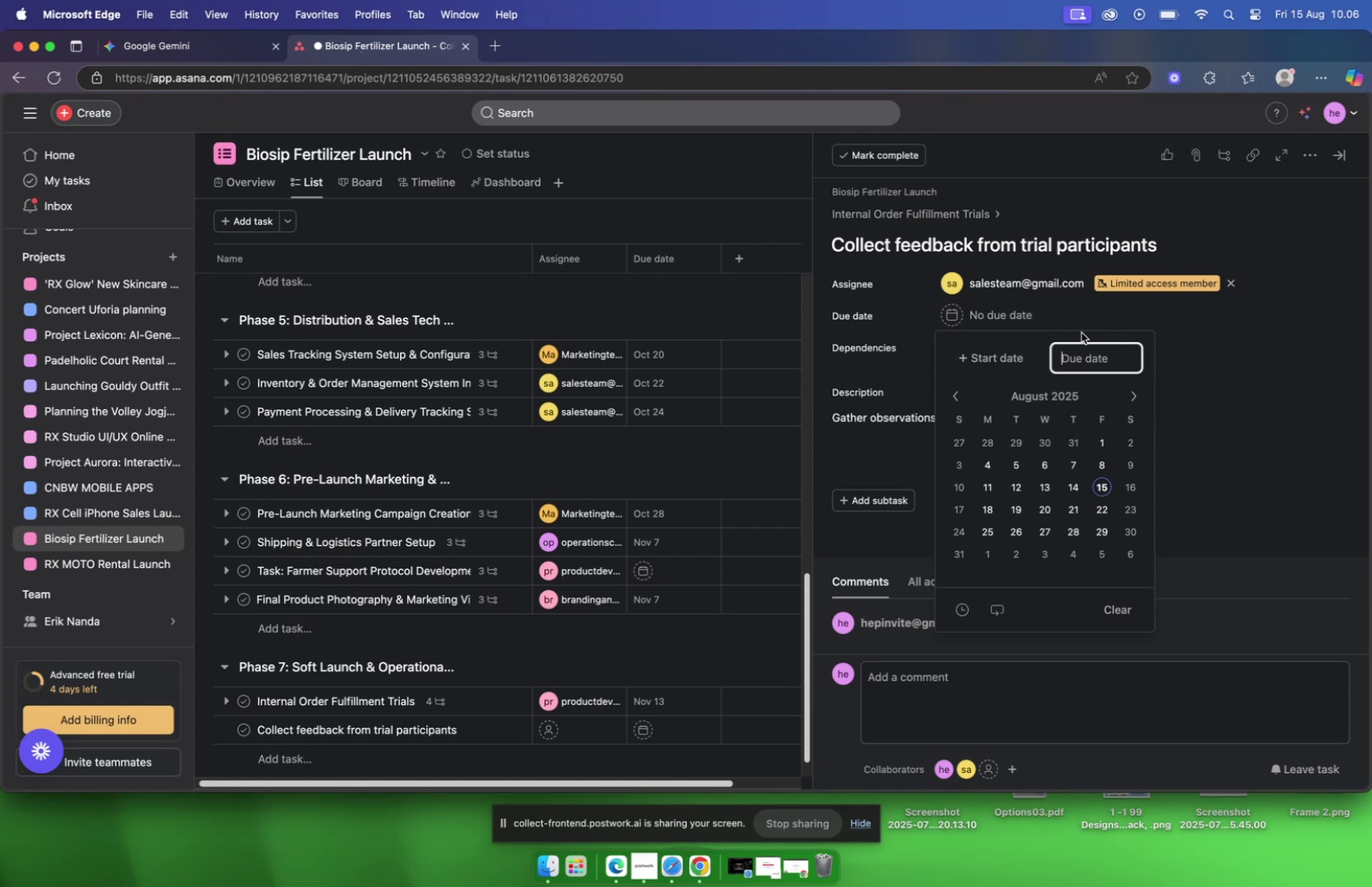 
double_click([1135, 396])
 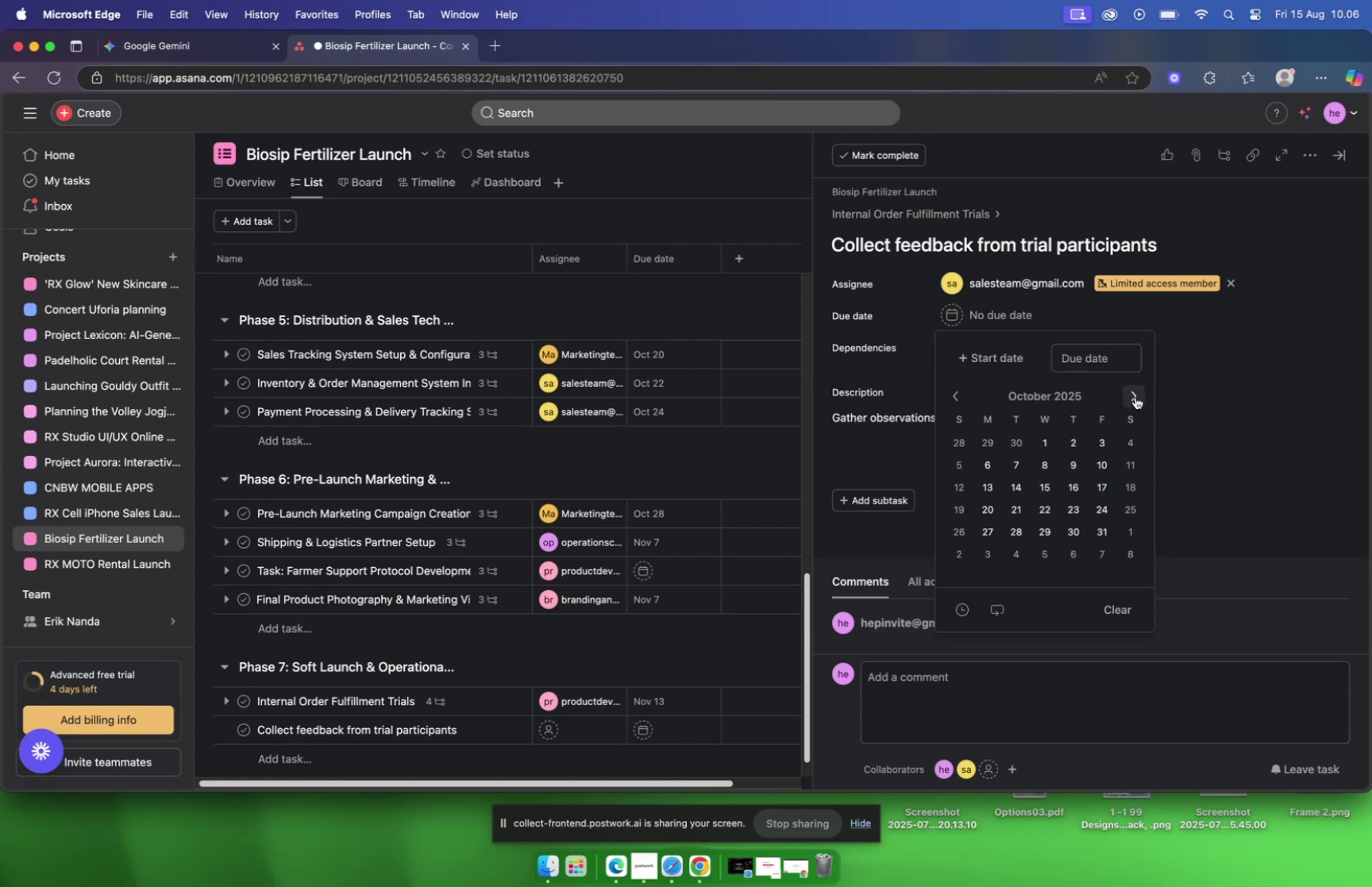 
triple_click([1135, 396])
 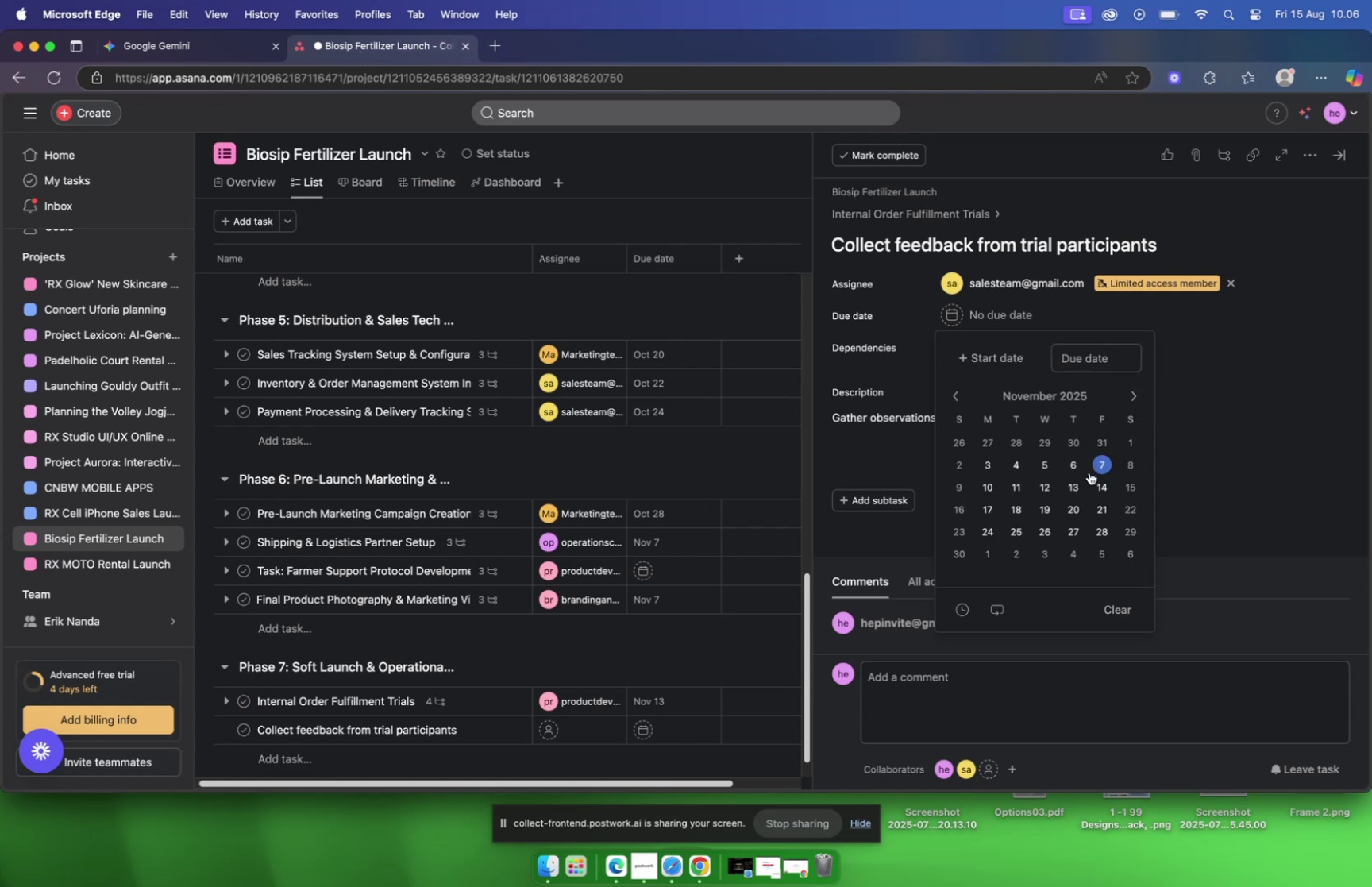 
left_click([1081, 481])
 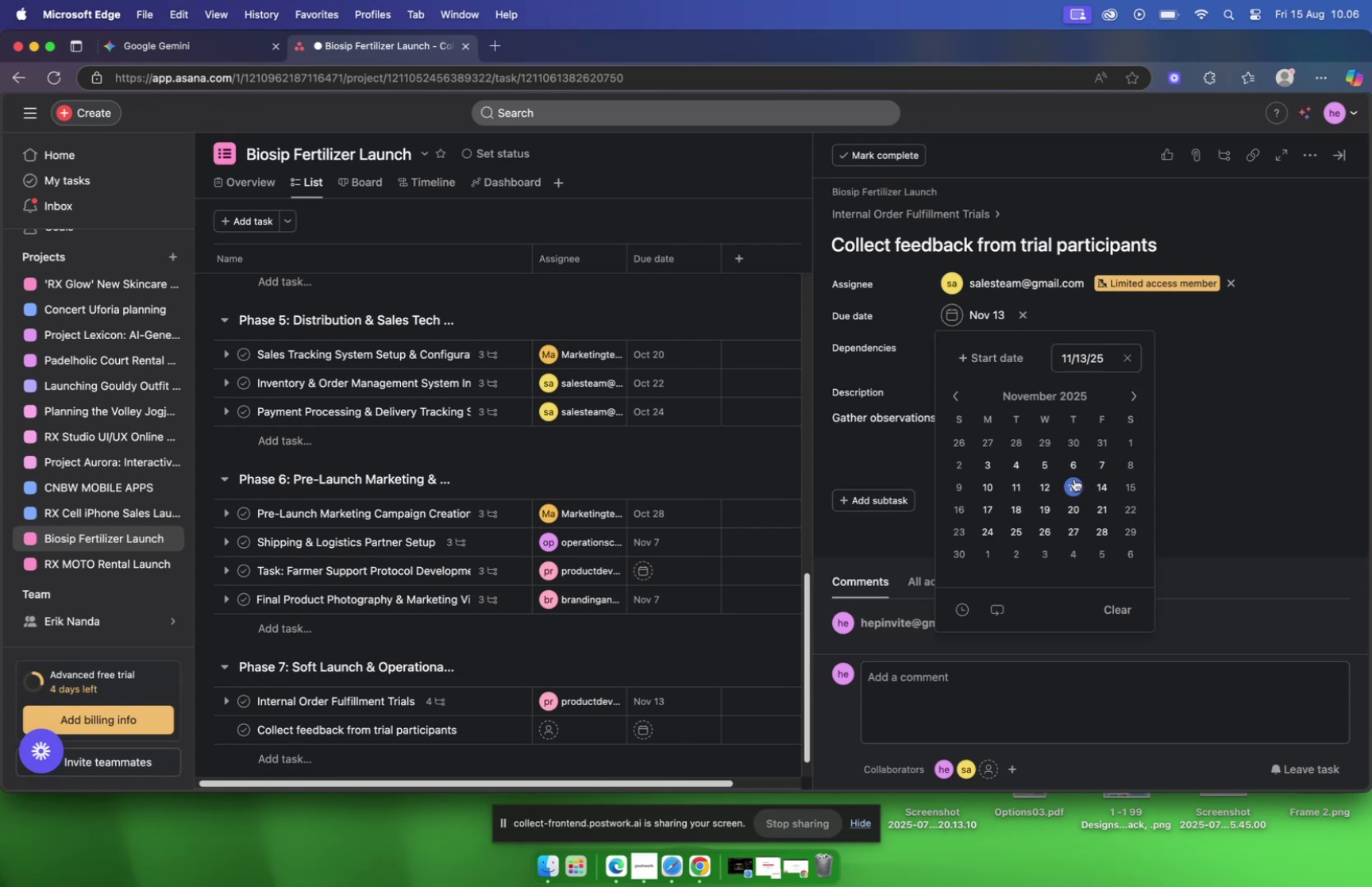 
wait(6.5)
 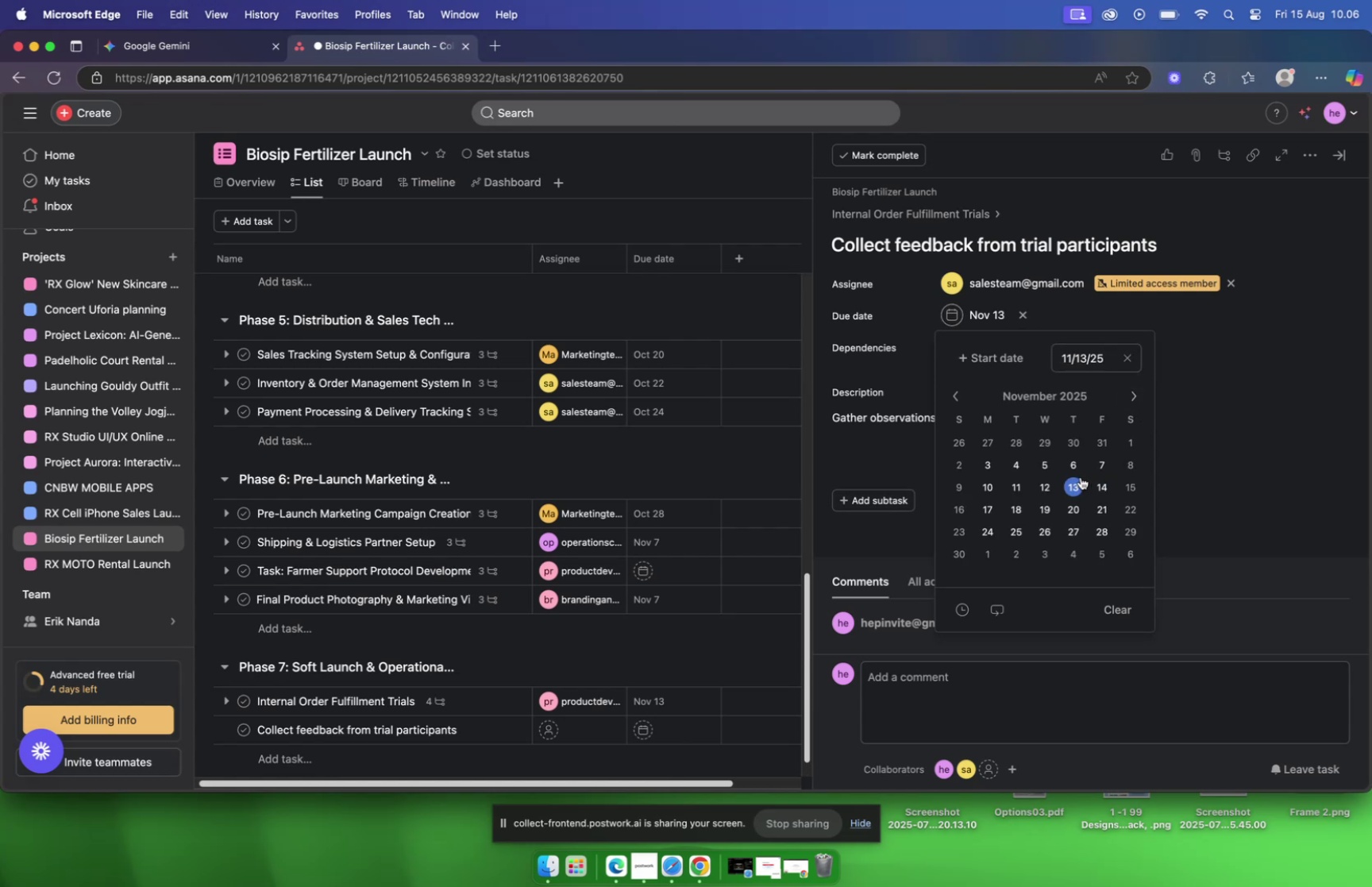 
left_click([696, 869])
 